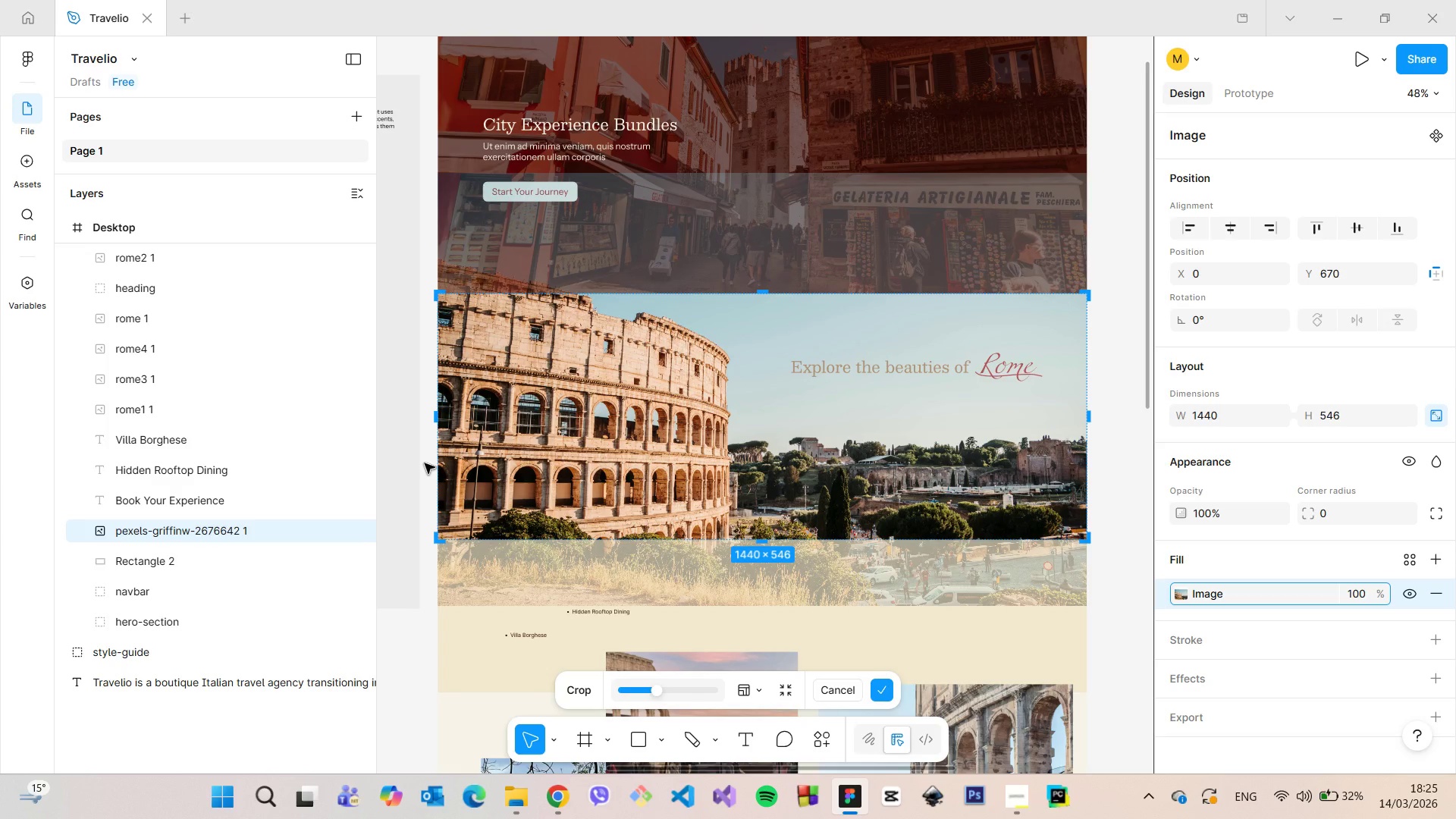 
left_click([425, 463])
 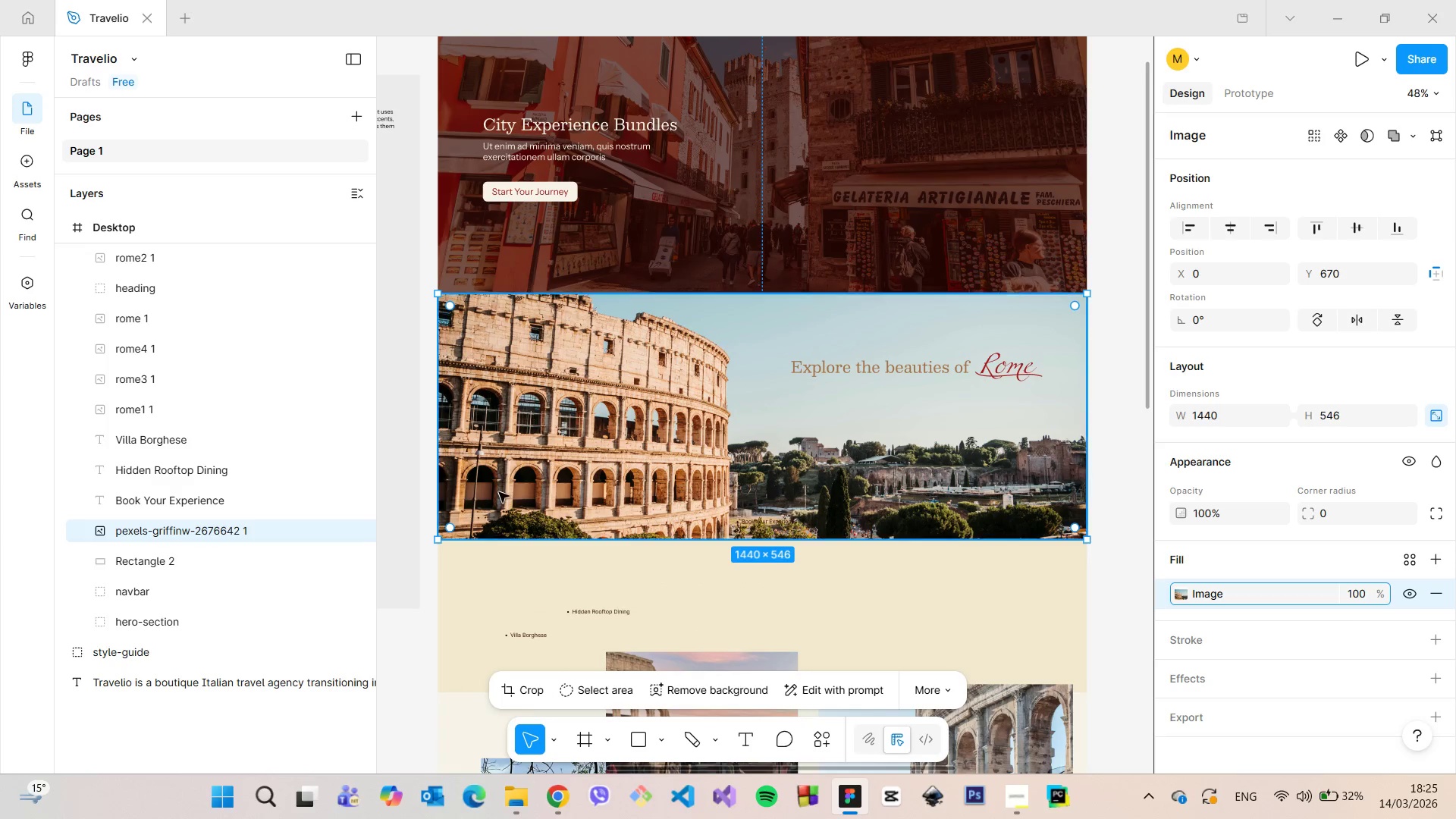 
scroll: coordinate [499, 492], scroll_direction: up, amount: 1.0
 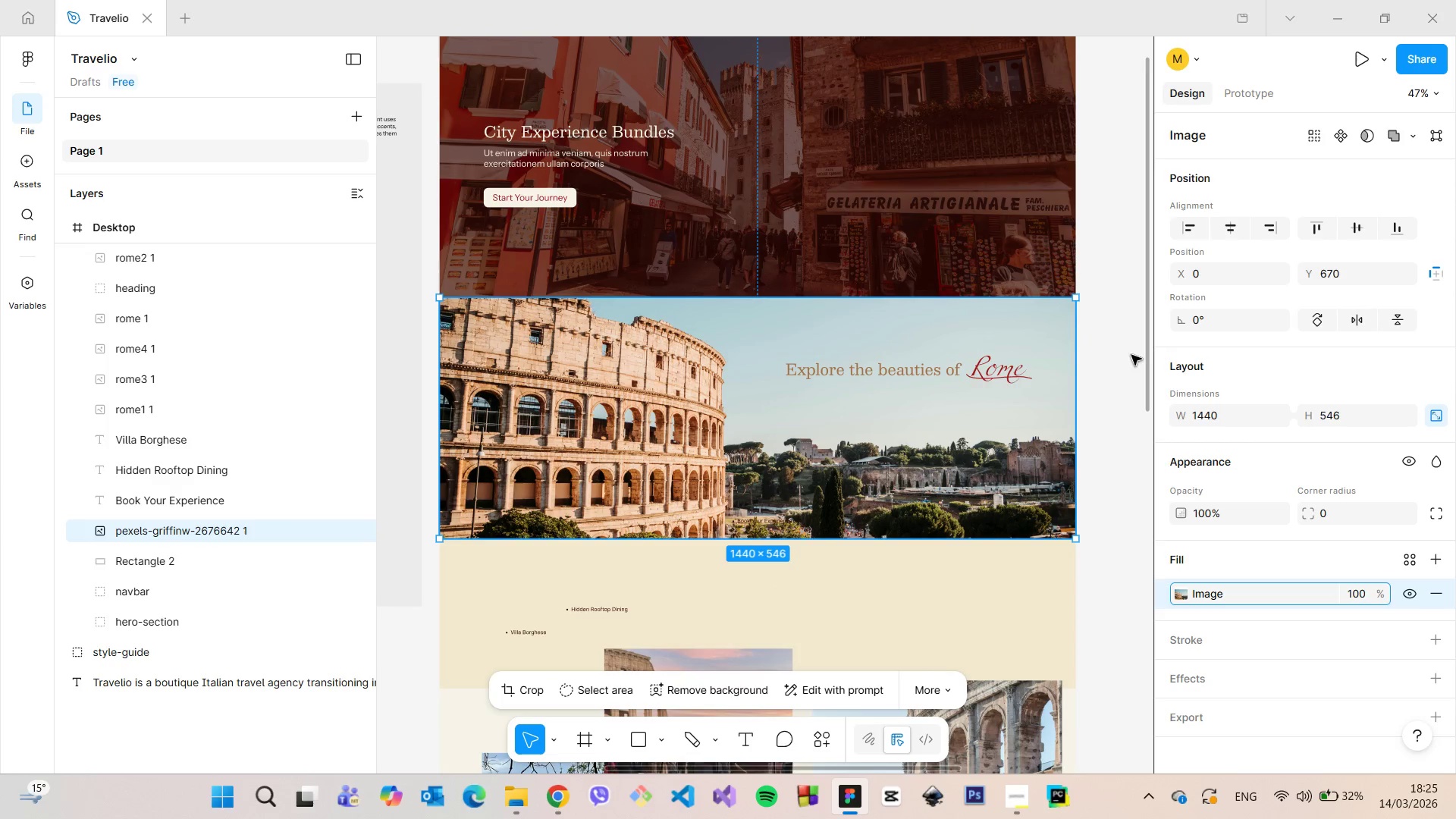 
left_click_drag(start_coordinate=[1144, 340], to_coordinate=[1138, 410])
 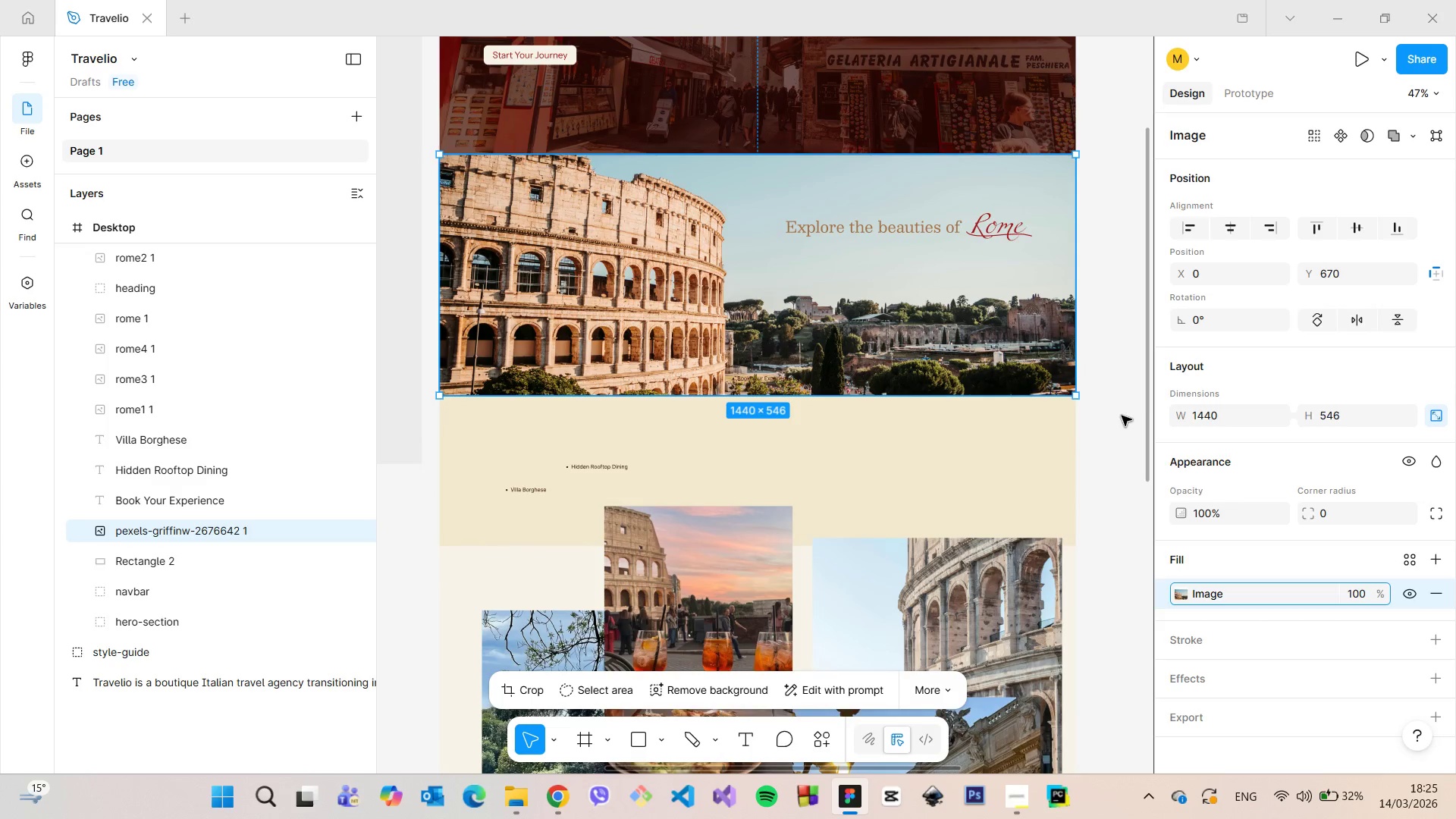 
left_click([1122, 416])
 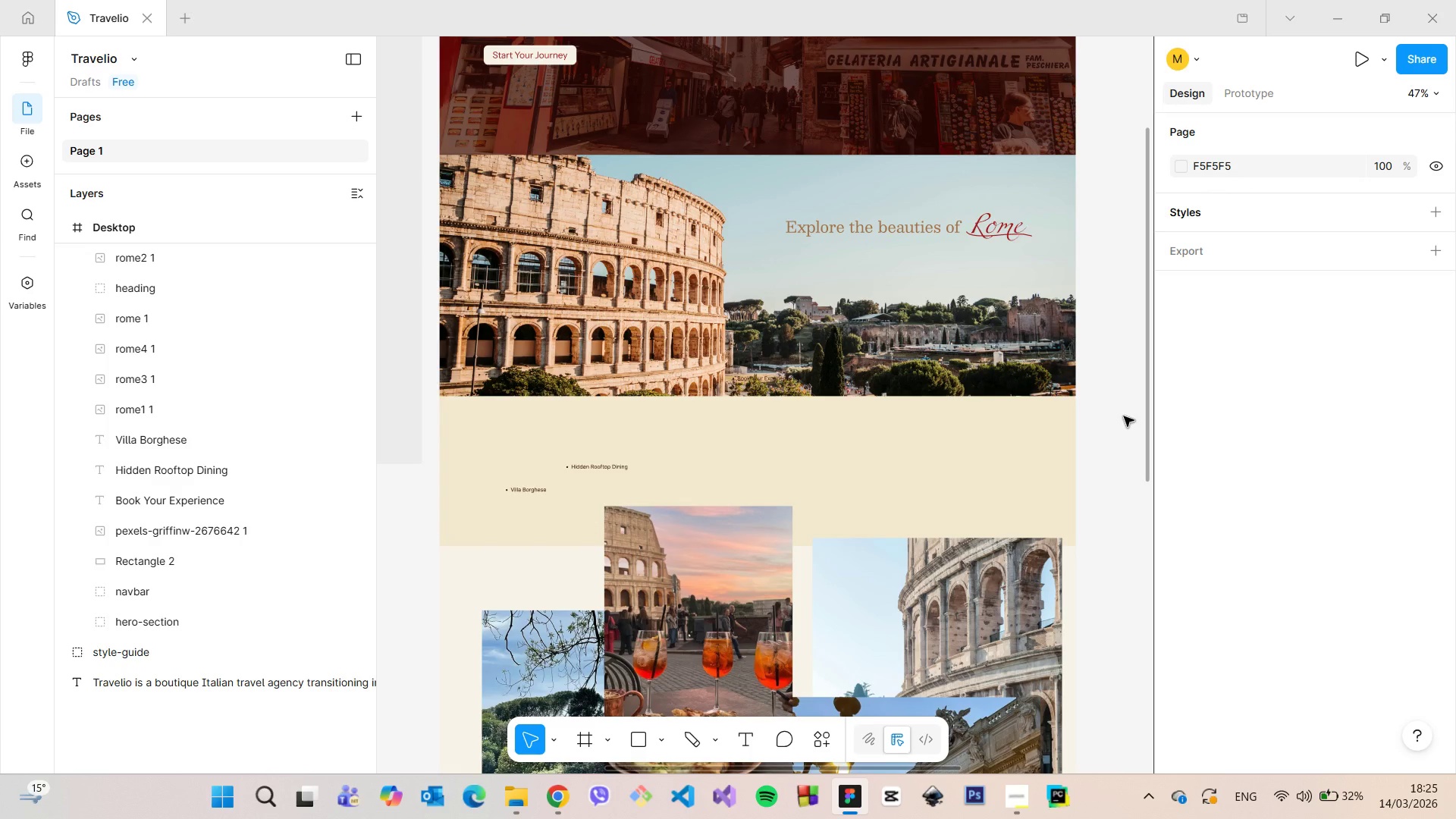 
wait(11.17)
 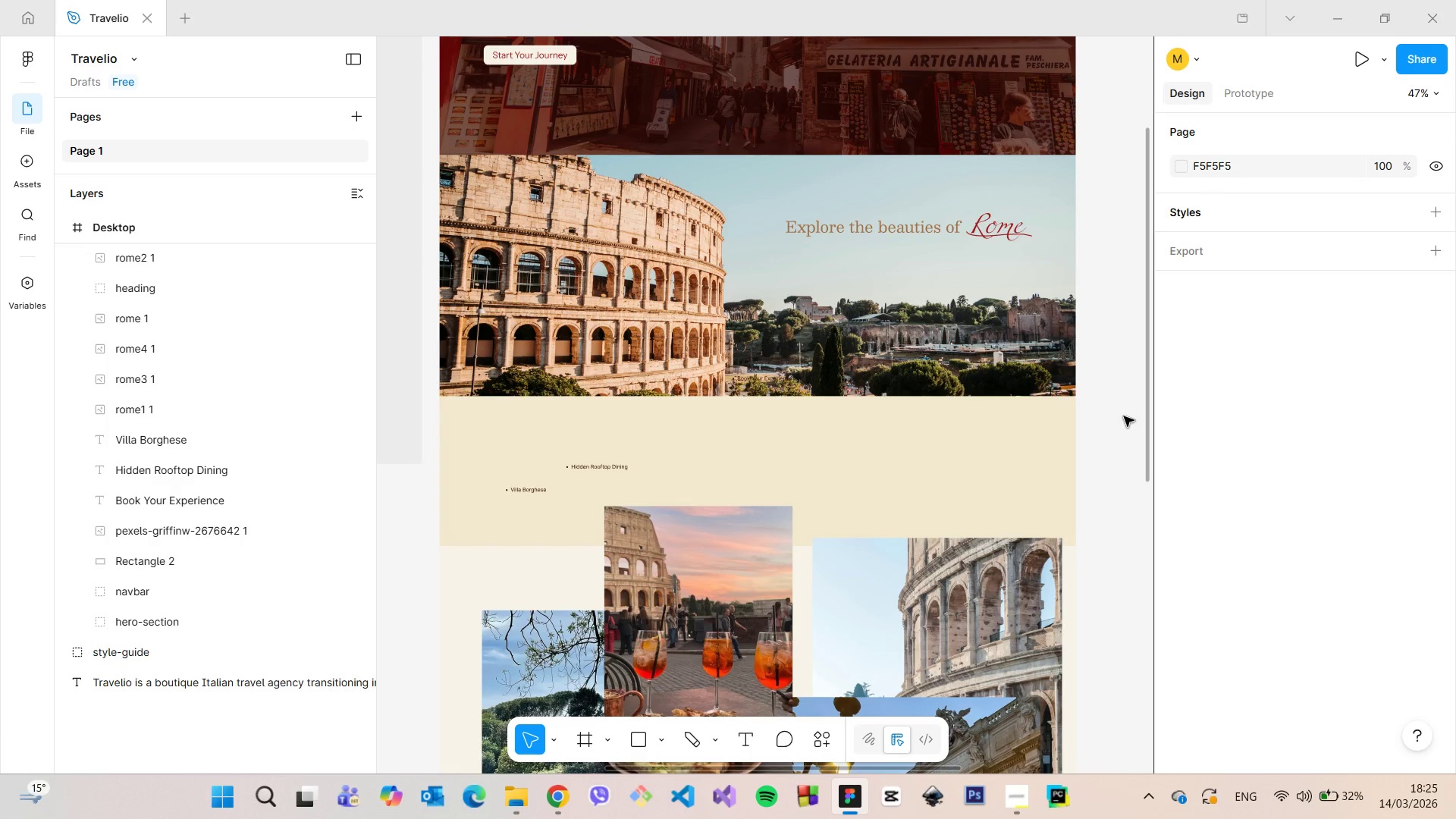 
left_click([1021, 336])
 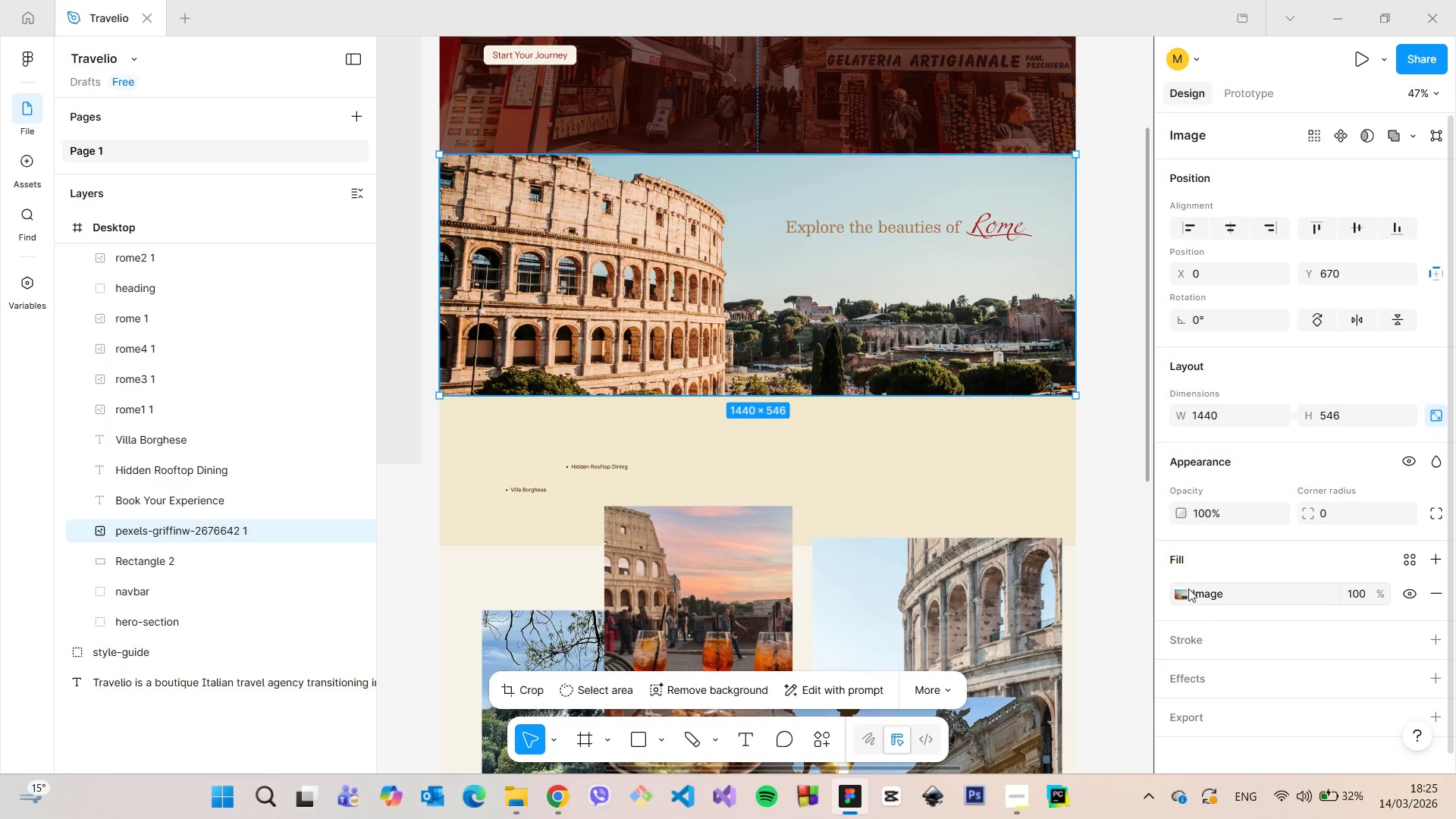 
left_click([1187, 589])
 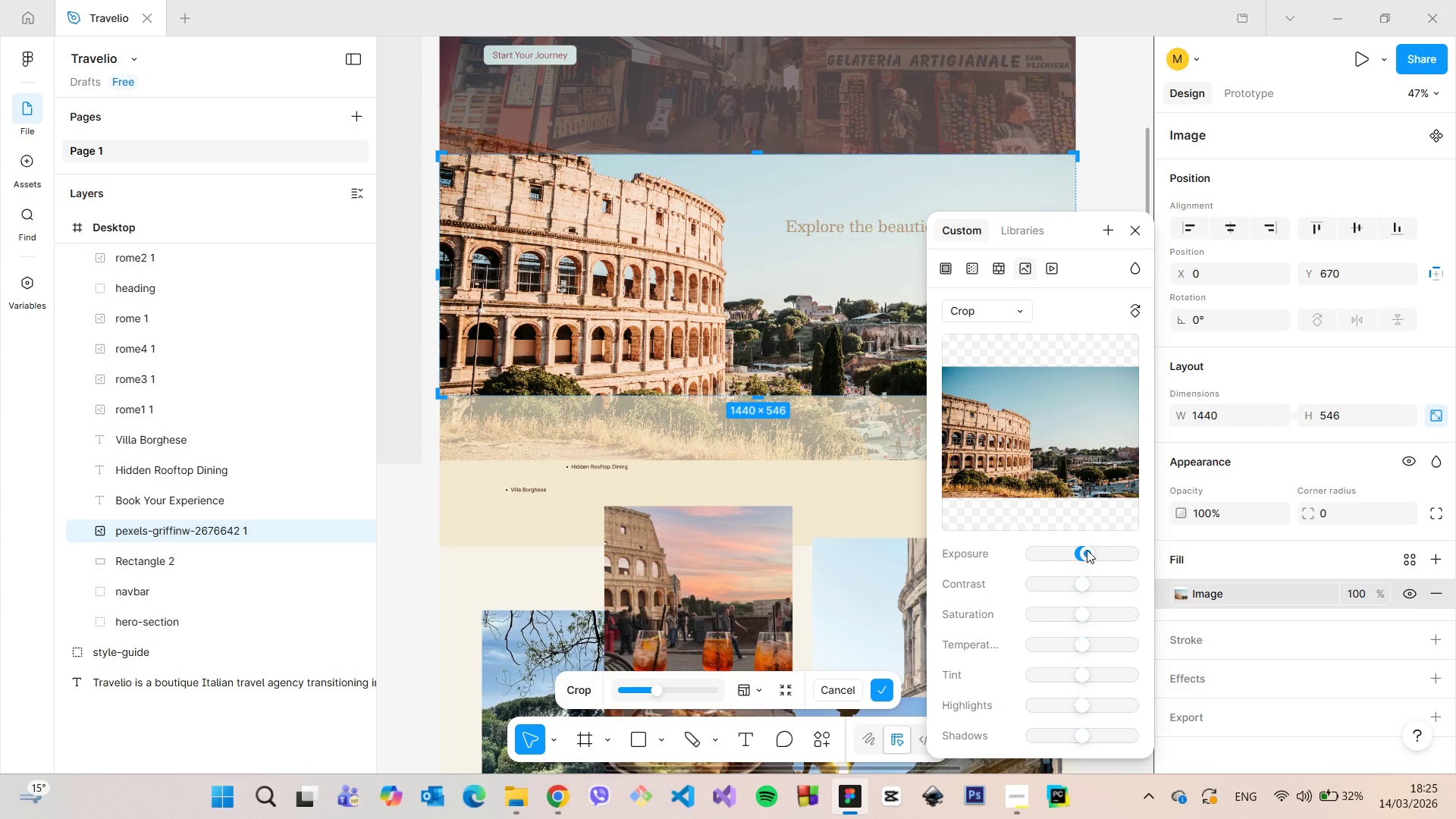 
double_click([1106, 190])
 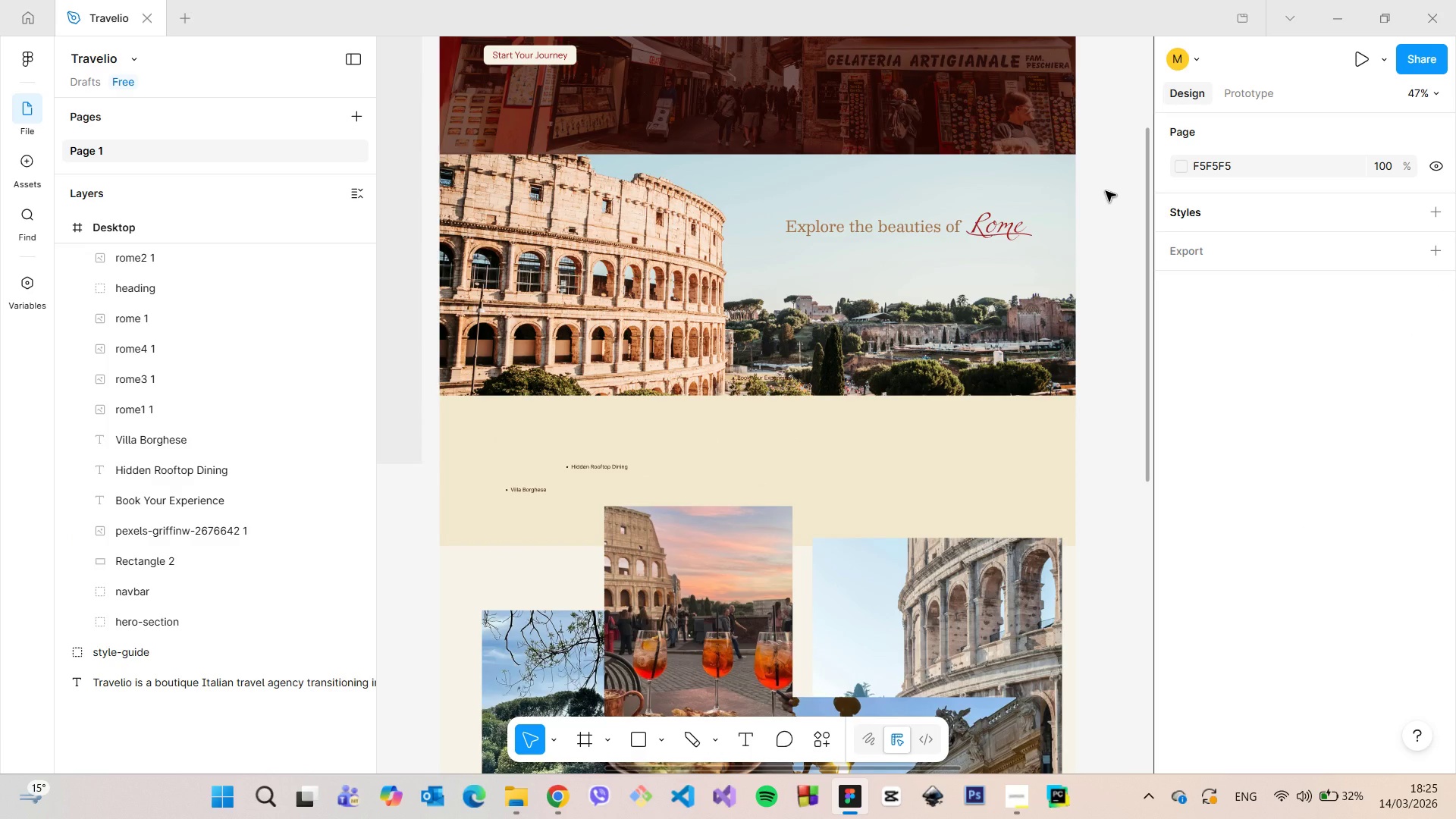 
scroll: coordinate [1106, 191], scroll_direction: down, amount: 5.0
 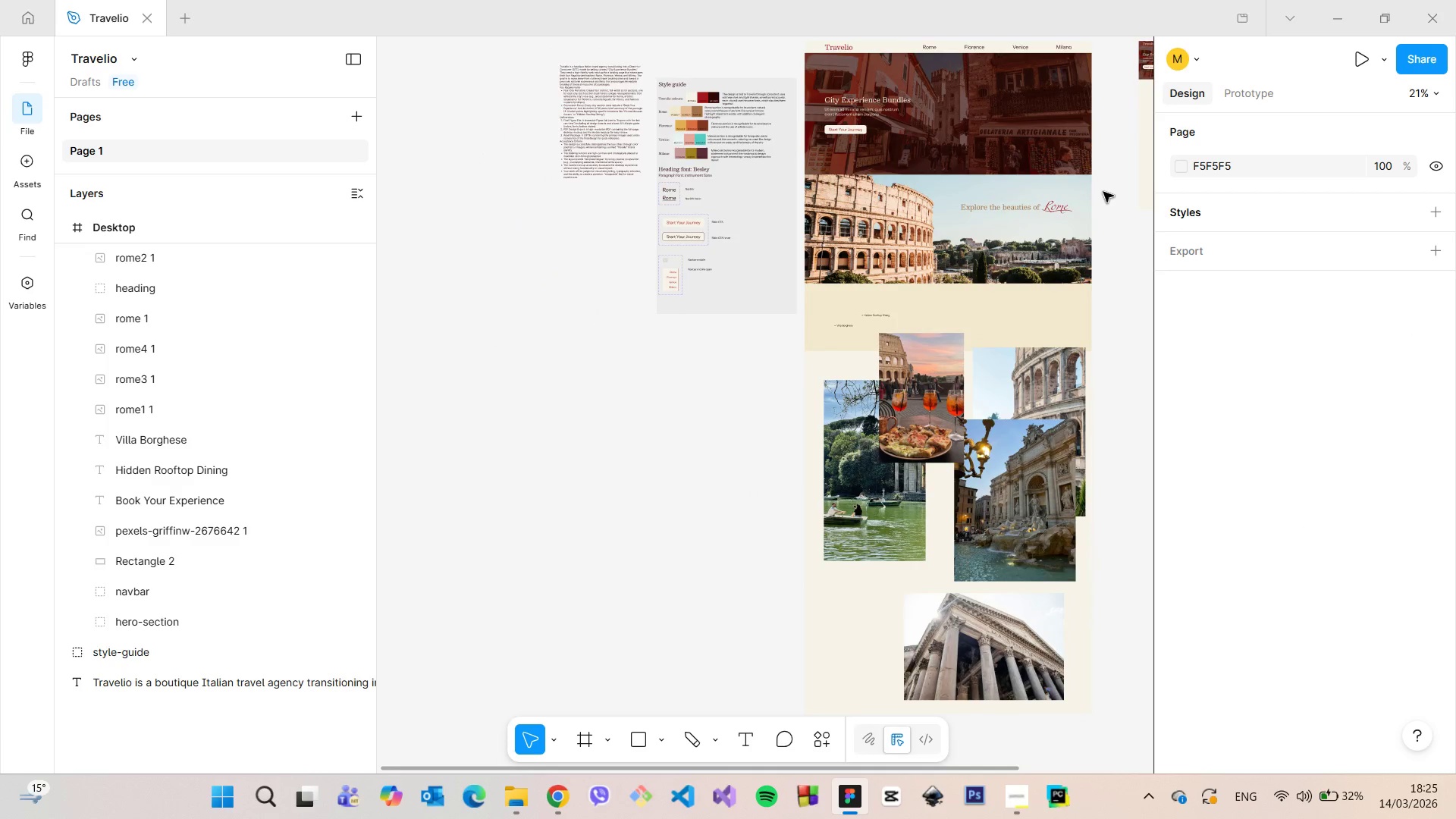 
scroll: coordinate [1103, 192], scroll_direction: up, amount: 5.0
 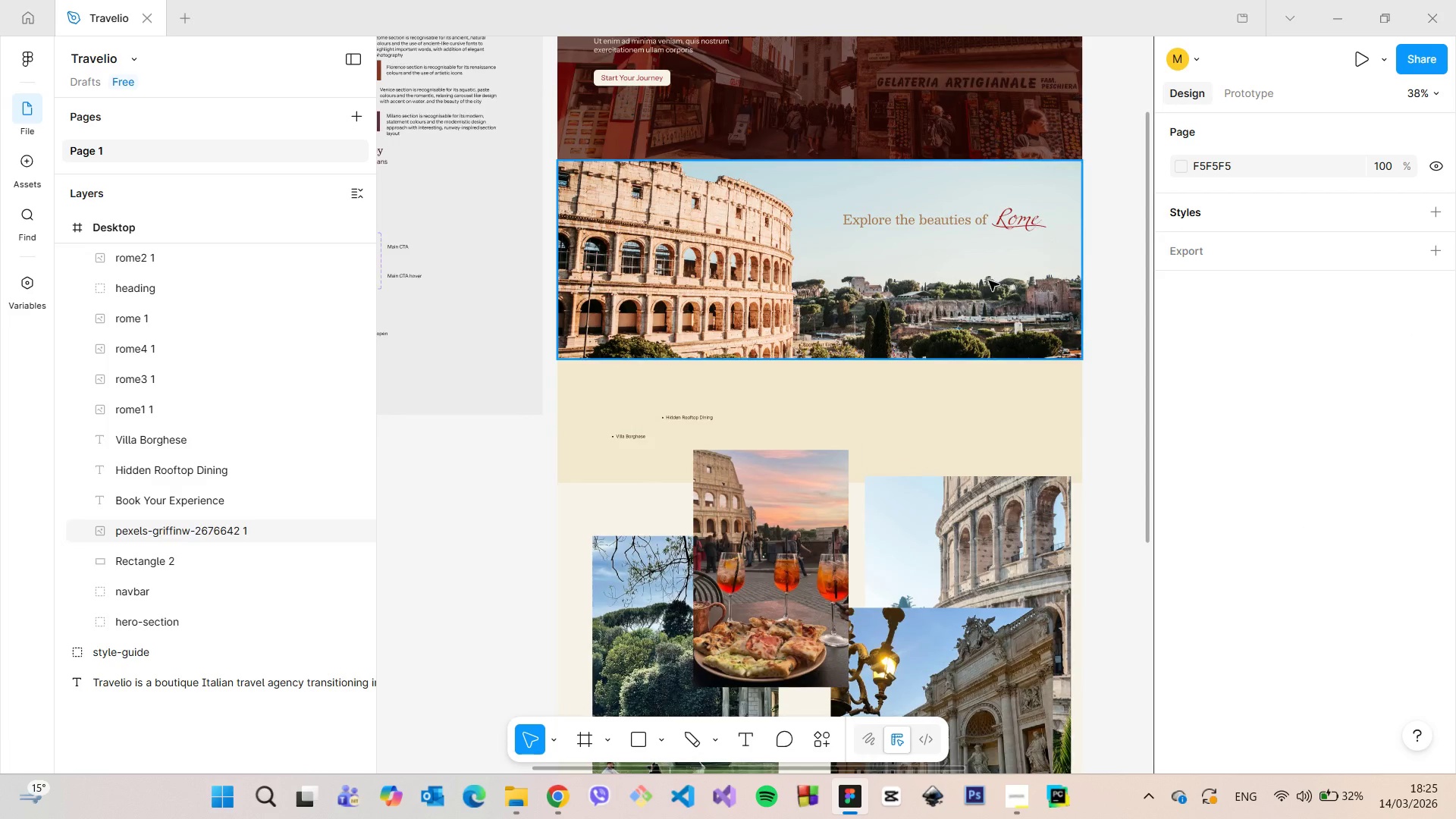 
left_click([989, 281])
 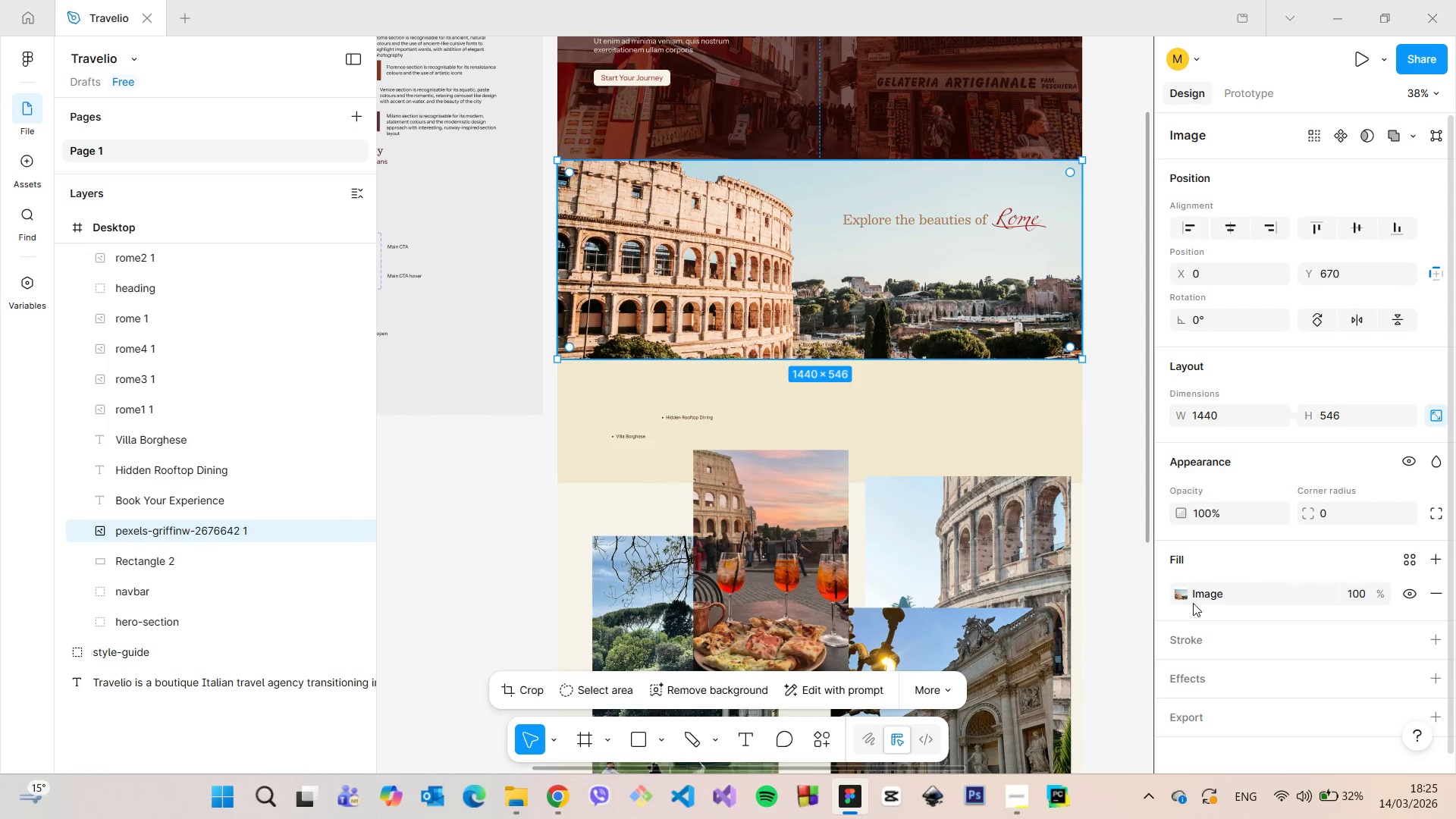 
left_click([1183, 594])
 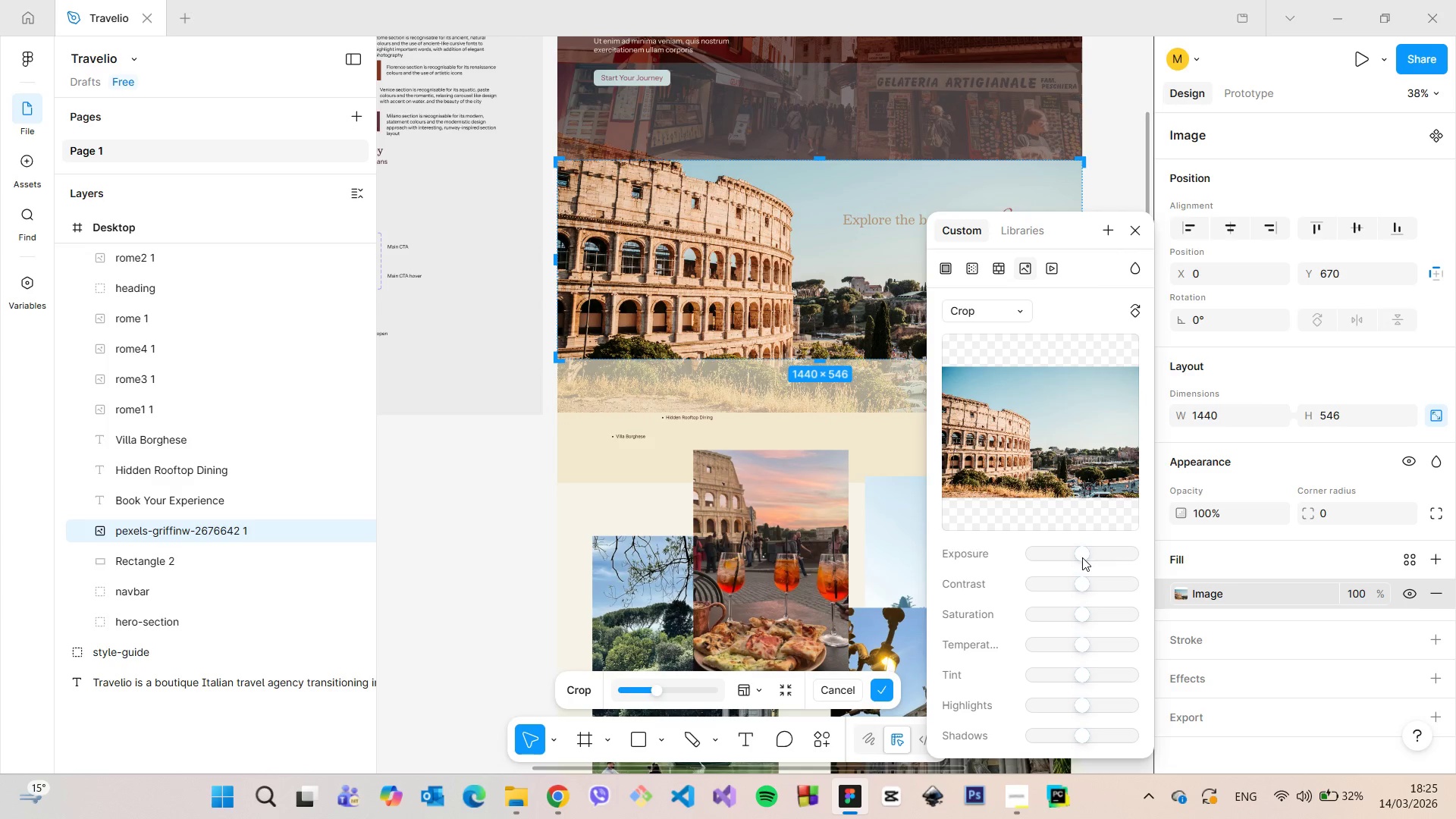 
left_click([1135, 234])
 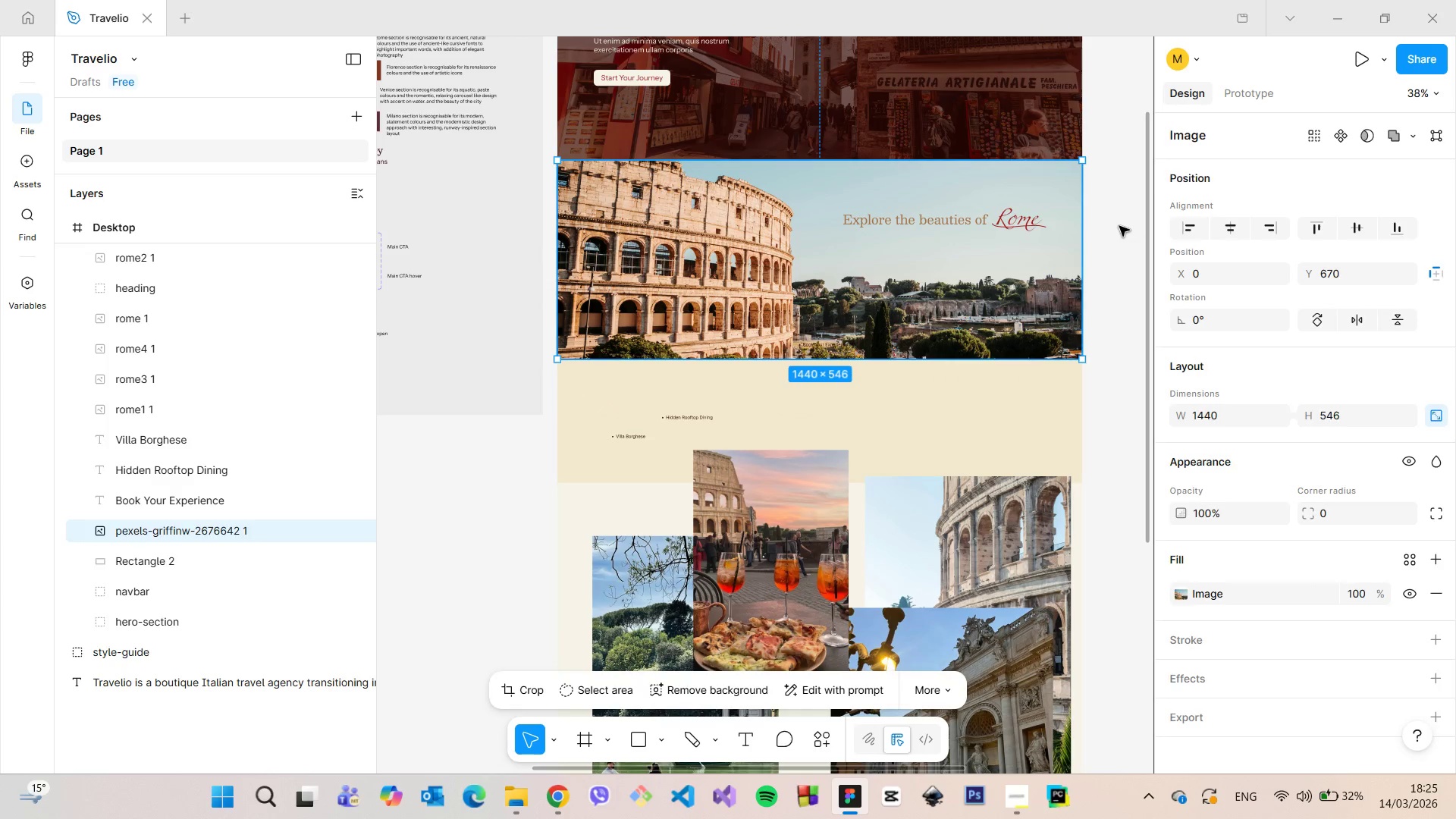 
left_click([1119, 226])
 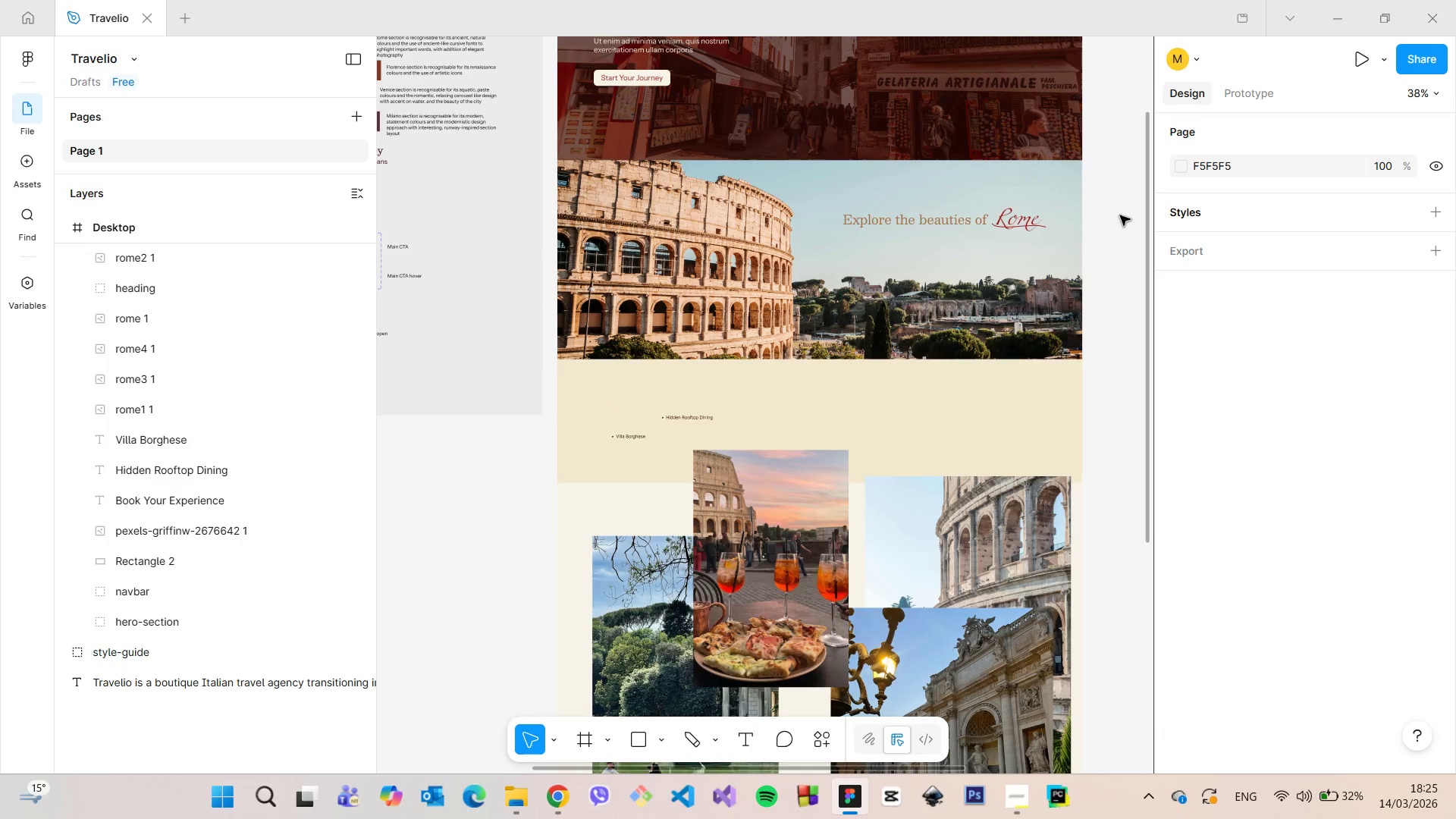 
scroll: coordinate [1120, 216], scroll_direction: down, amount: 3.0
 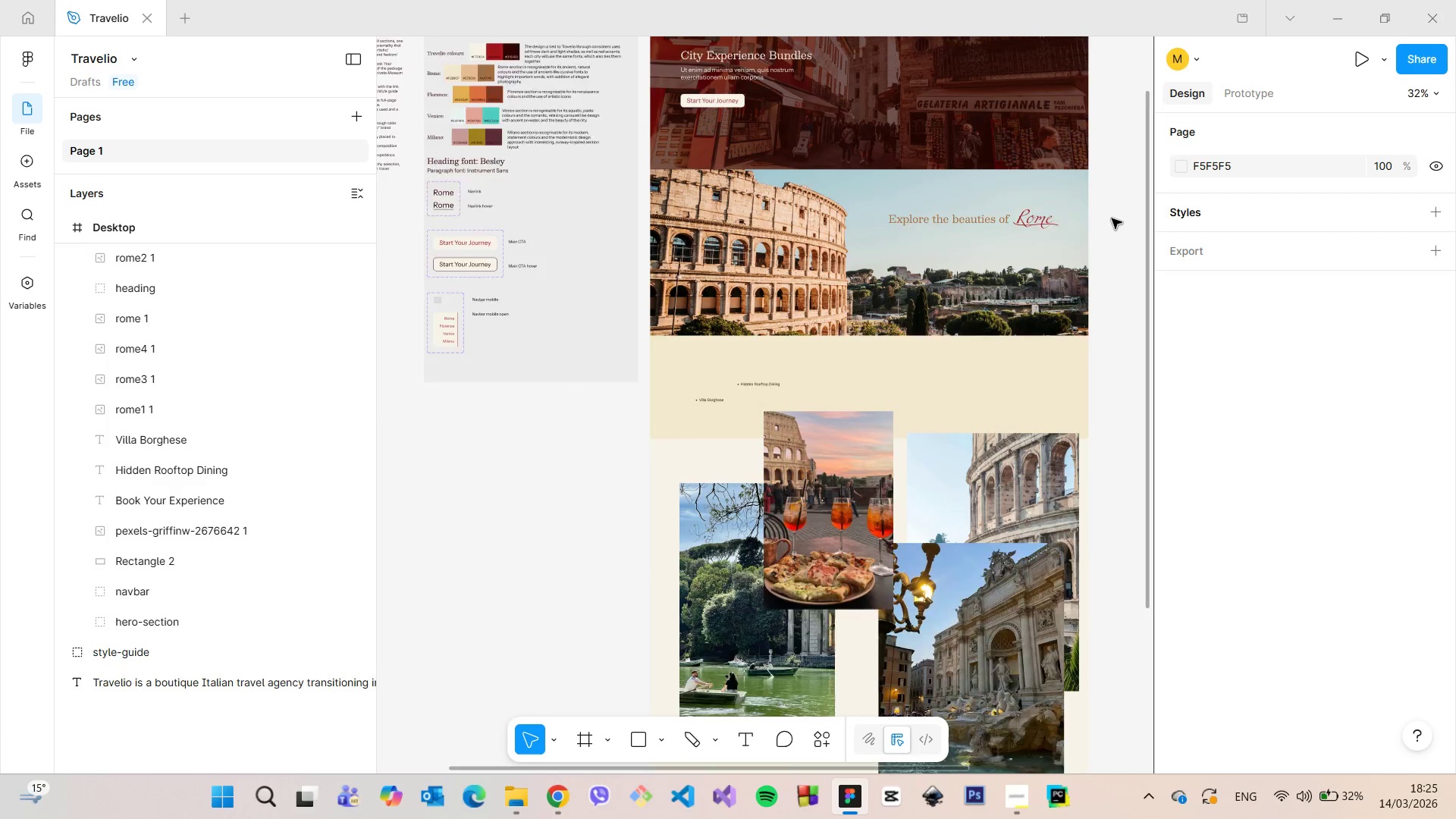 
scroll: coordinate [1075, 125], scroll_direction: up, amount: 6.0
 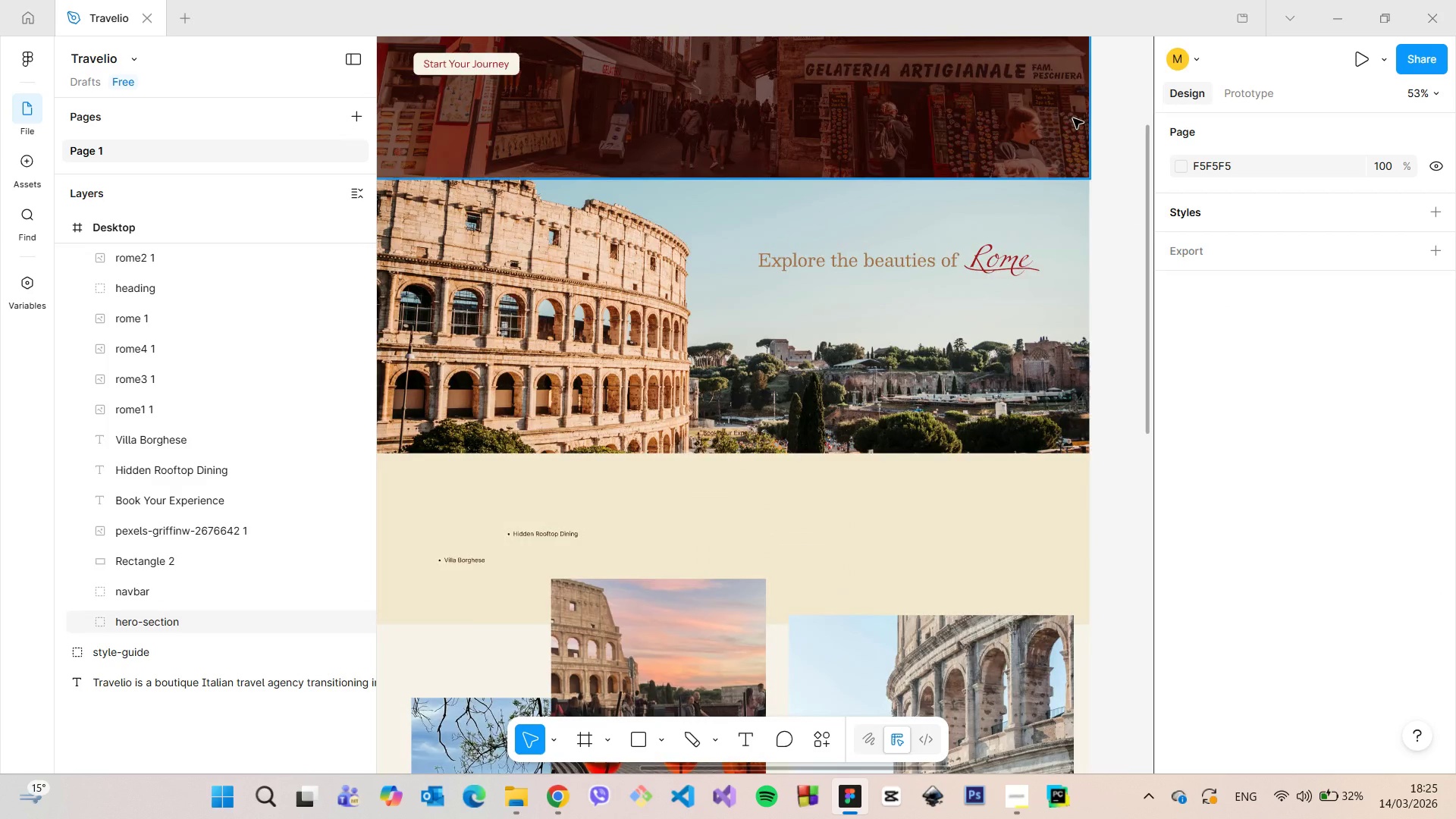 
scroll: coordinate [1073, 118], scroll_direction: down, amount: 1.0
 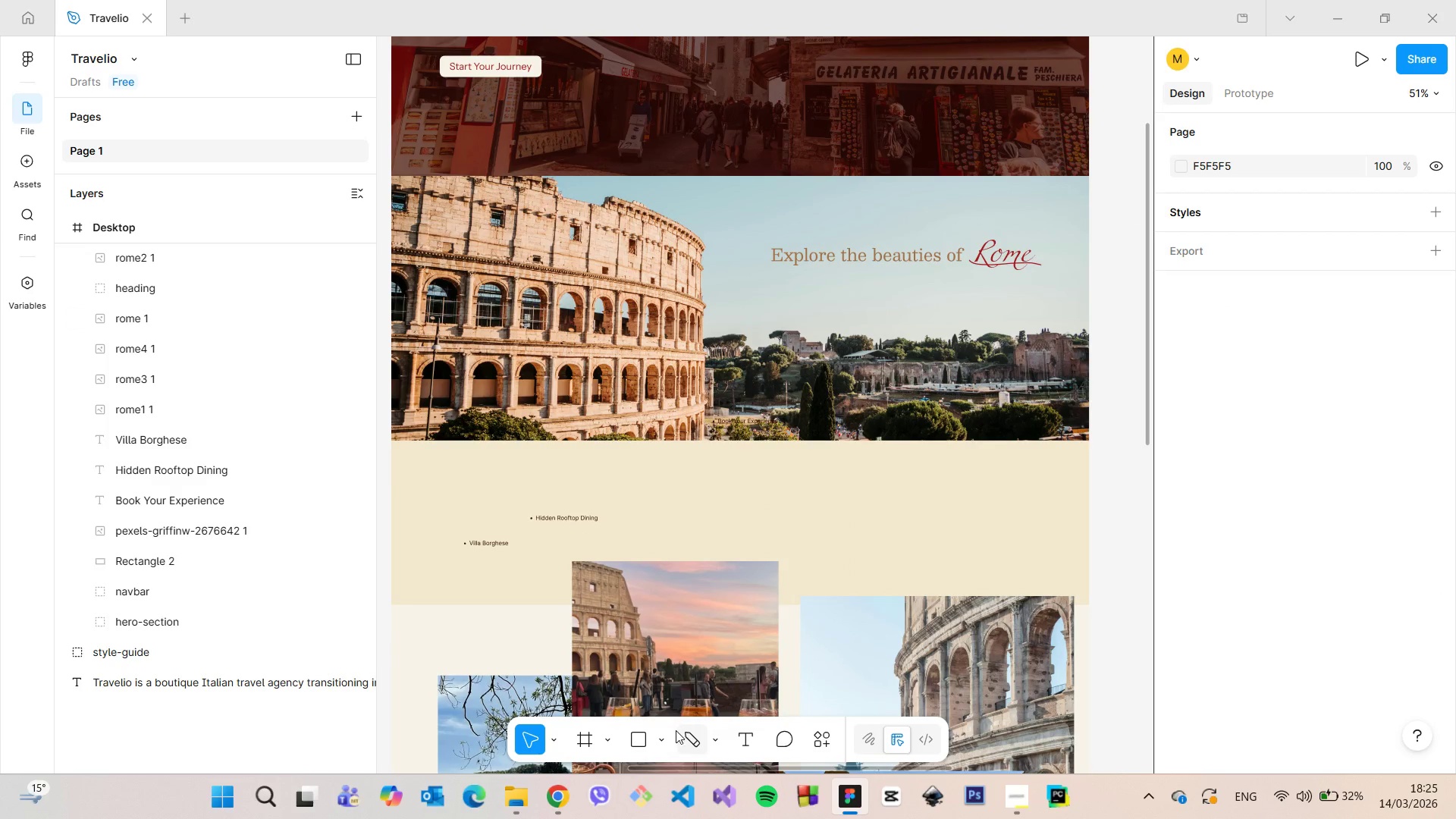 
left_click([663, 733])
 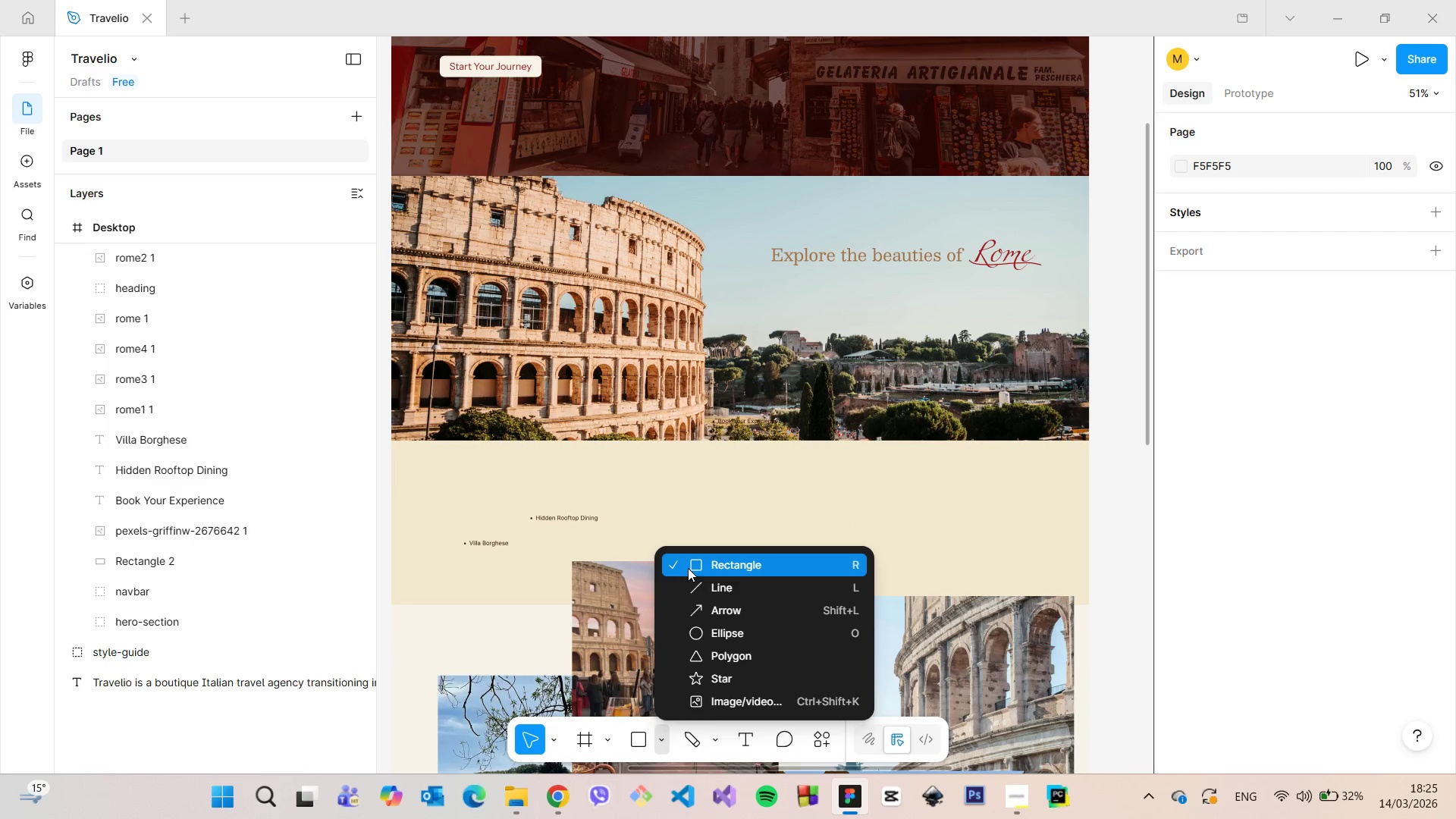 
left_click([688, 568])
 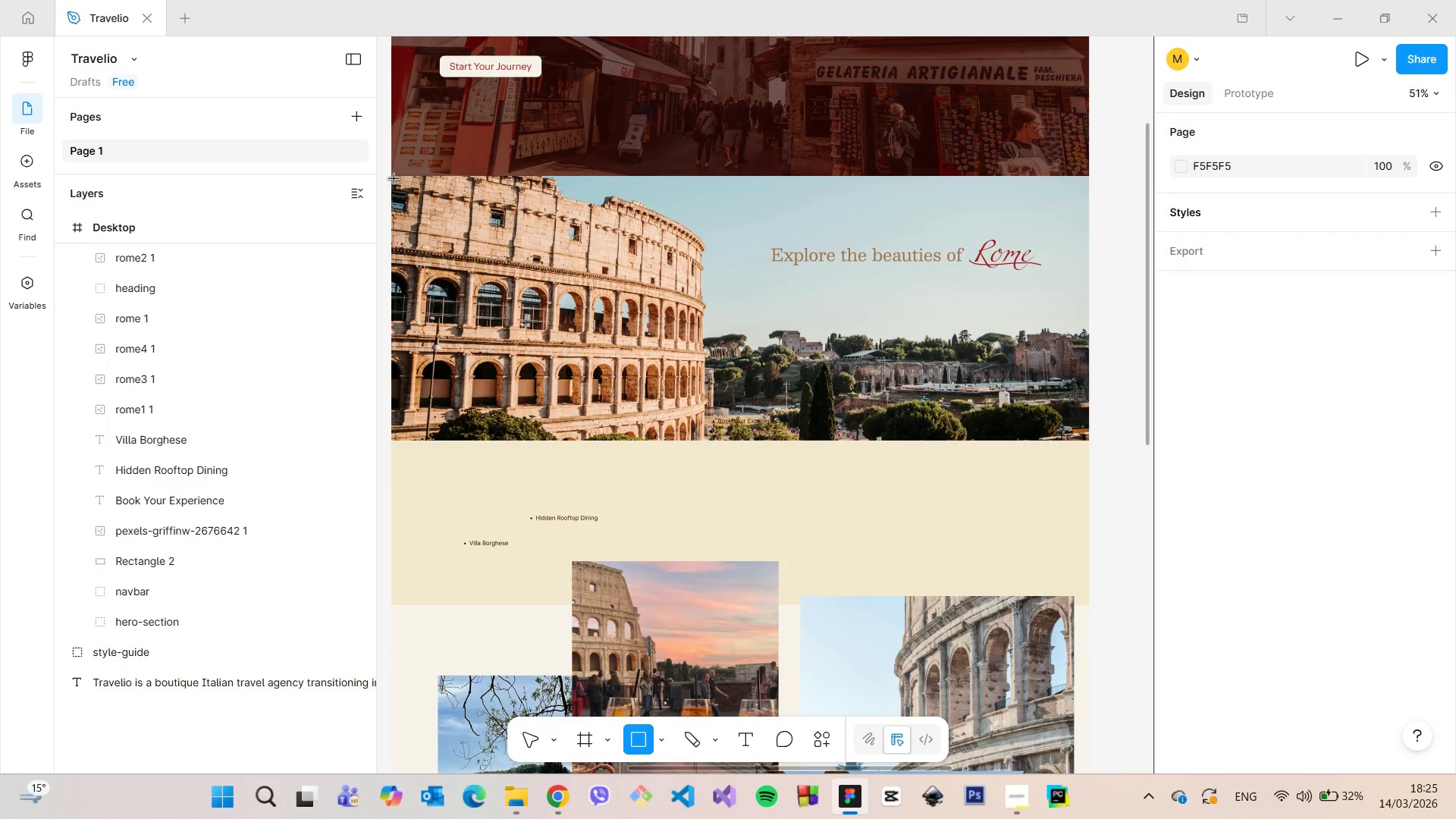 
left_click_drag(start_coordinate=[394, 176], to_coordinate=[1091, 440])
 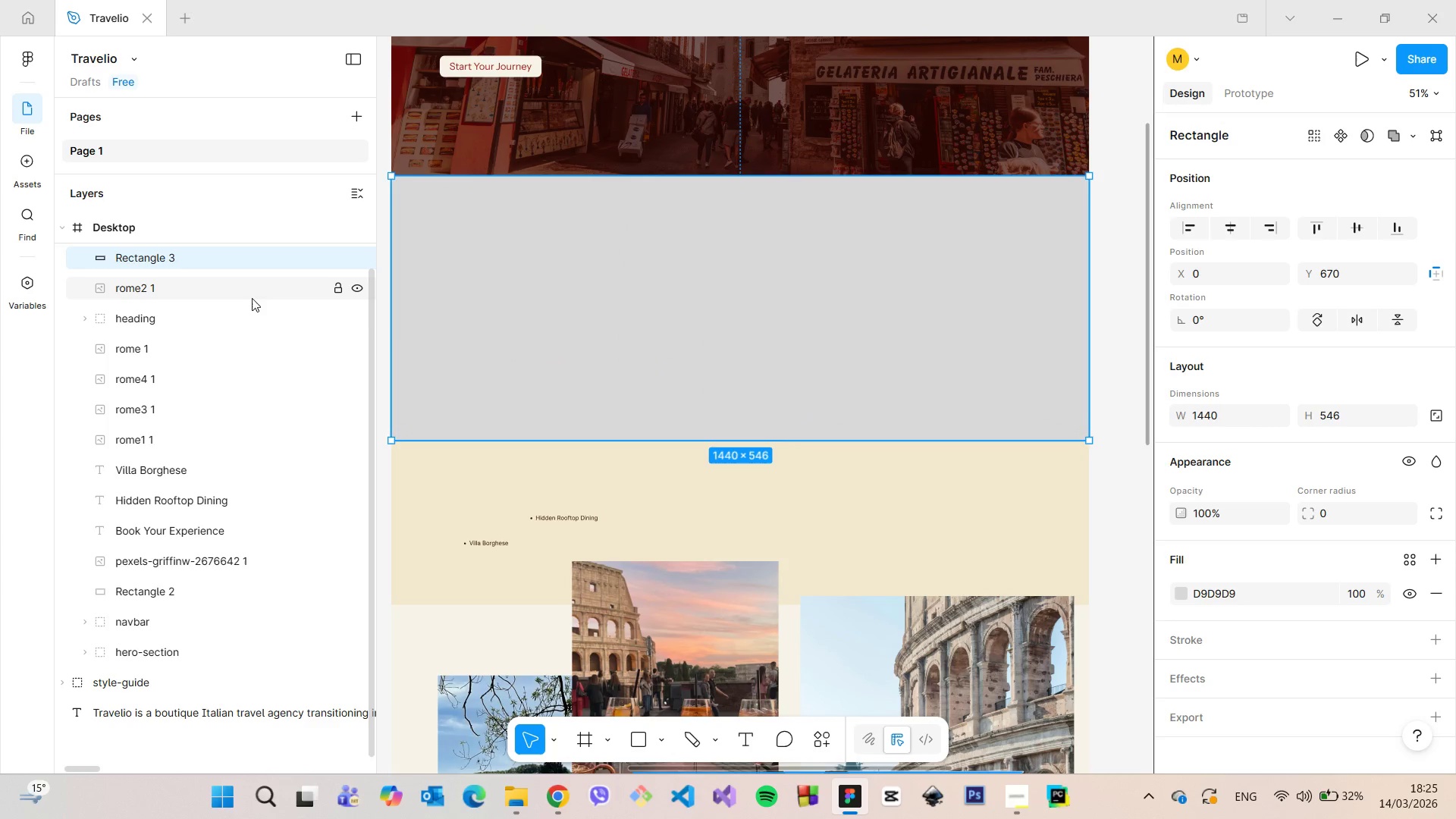 
left_click_drag(start_coordinate=[194, 268], to_coordinate=[215, 548])
 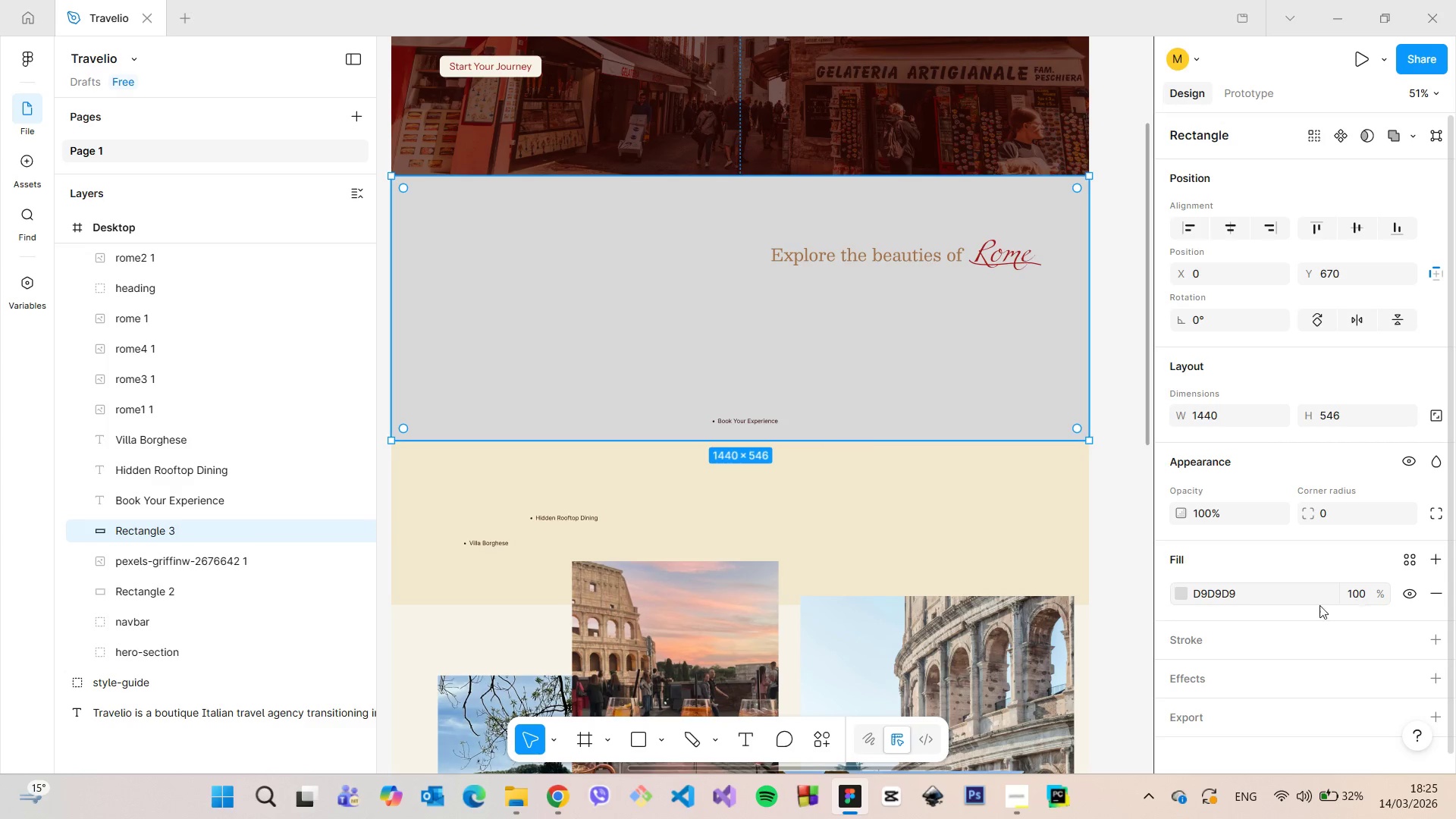 
left_click([1177, 591])
 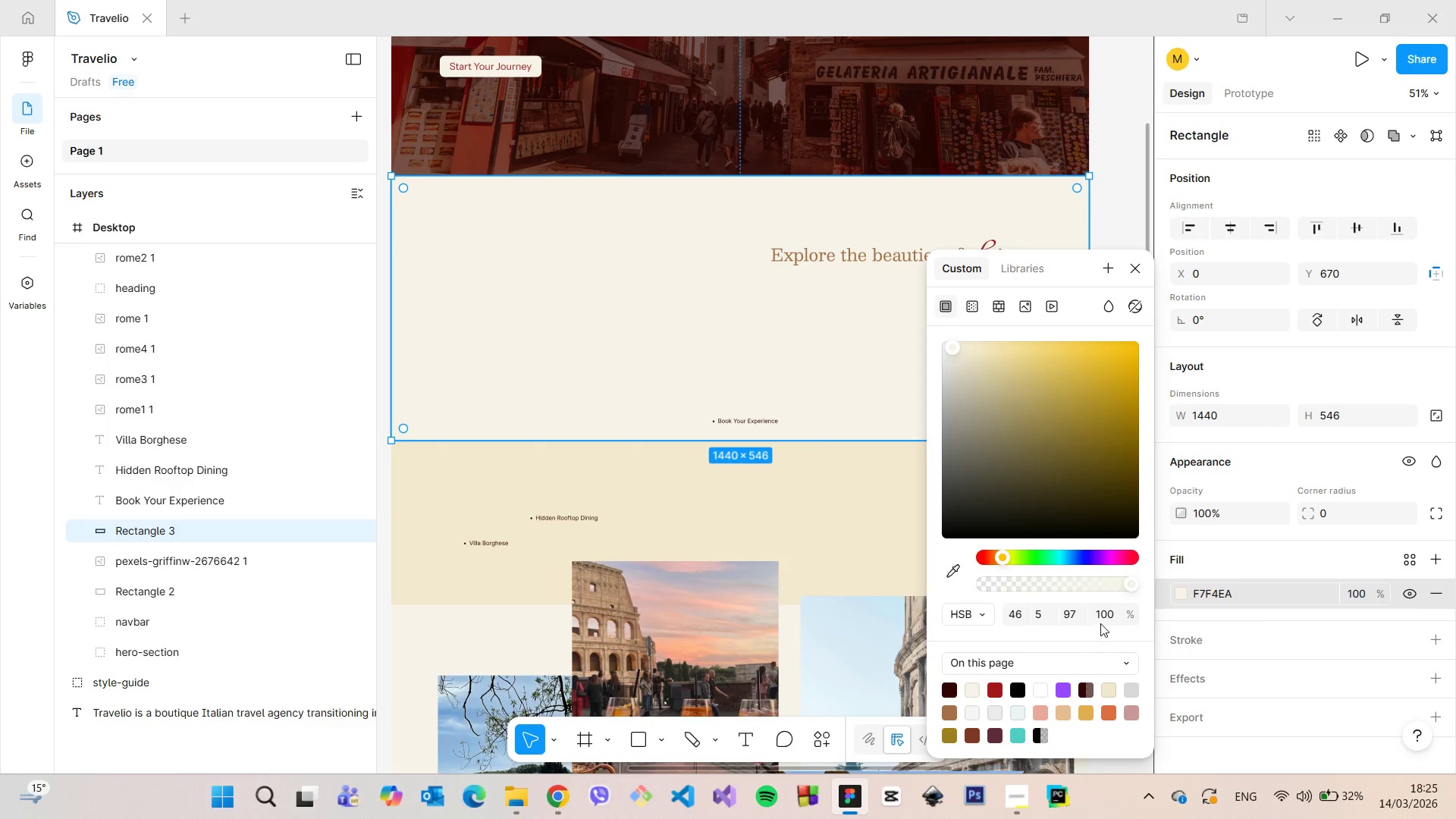 
left_click_drag(start_coordinate=[1131, 582], to_coordinate=[1023, 592])
 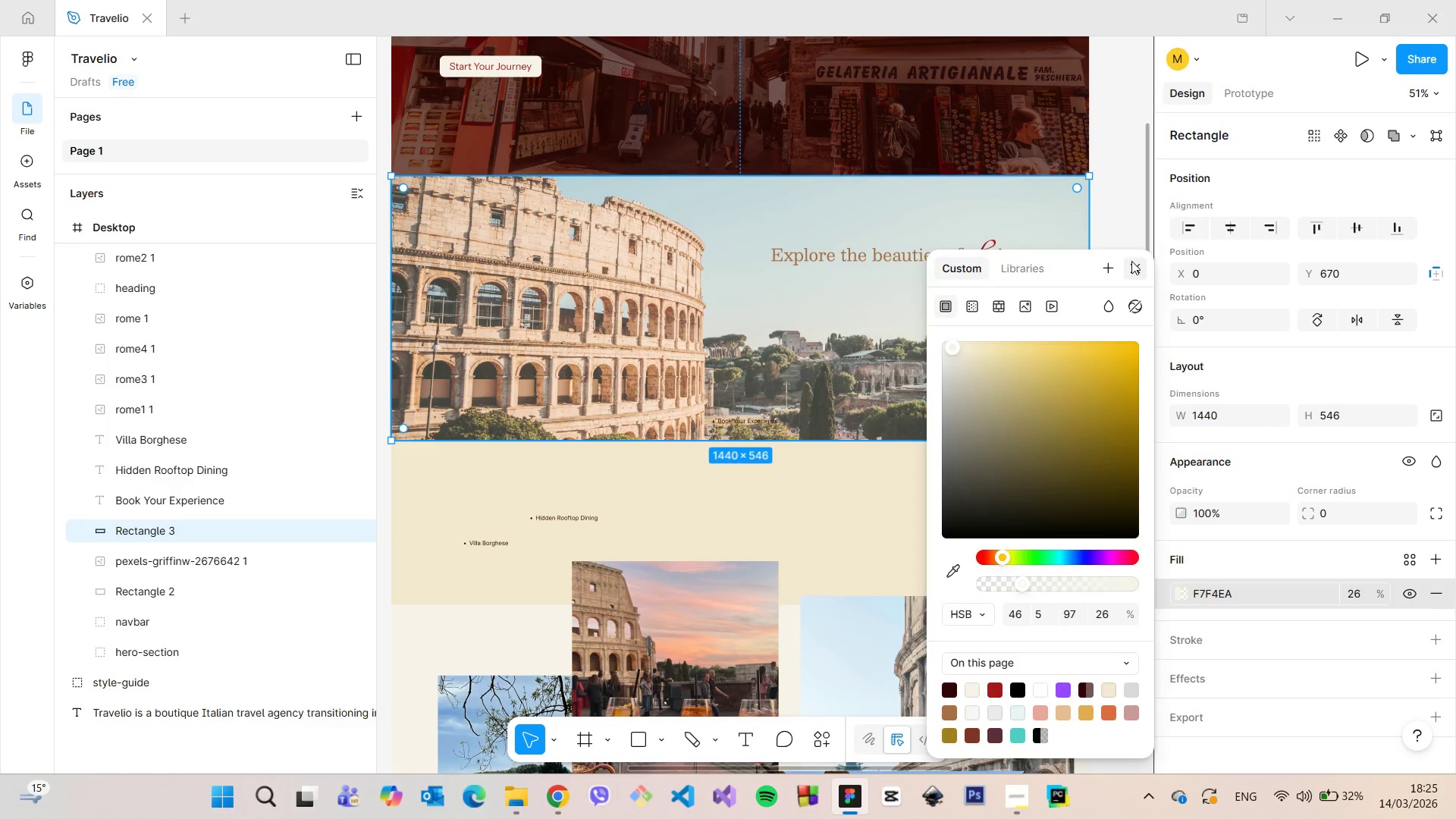 
left_click([1131, 261])
 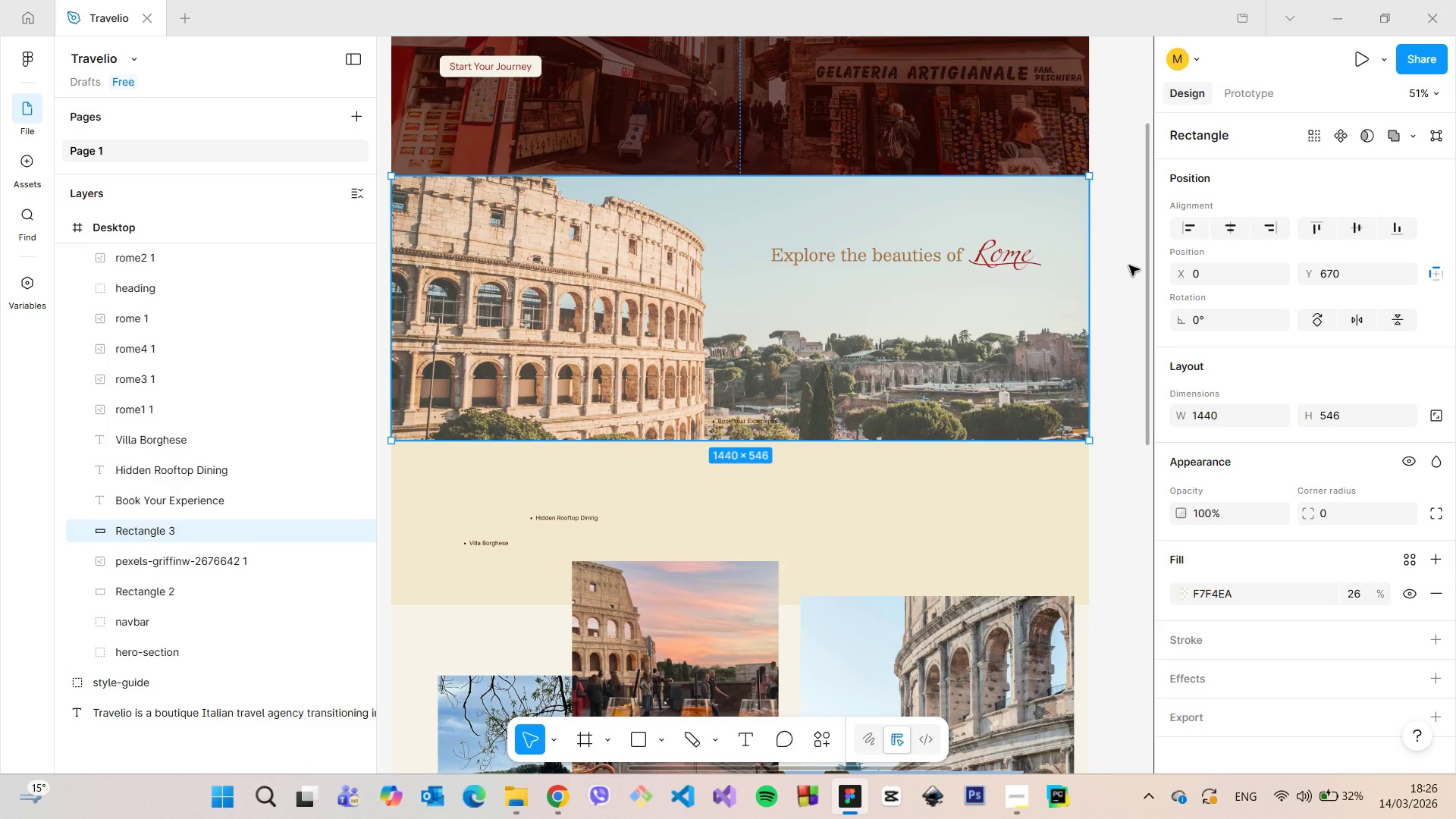 
left_click([1129, 265])
 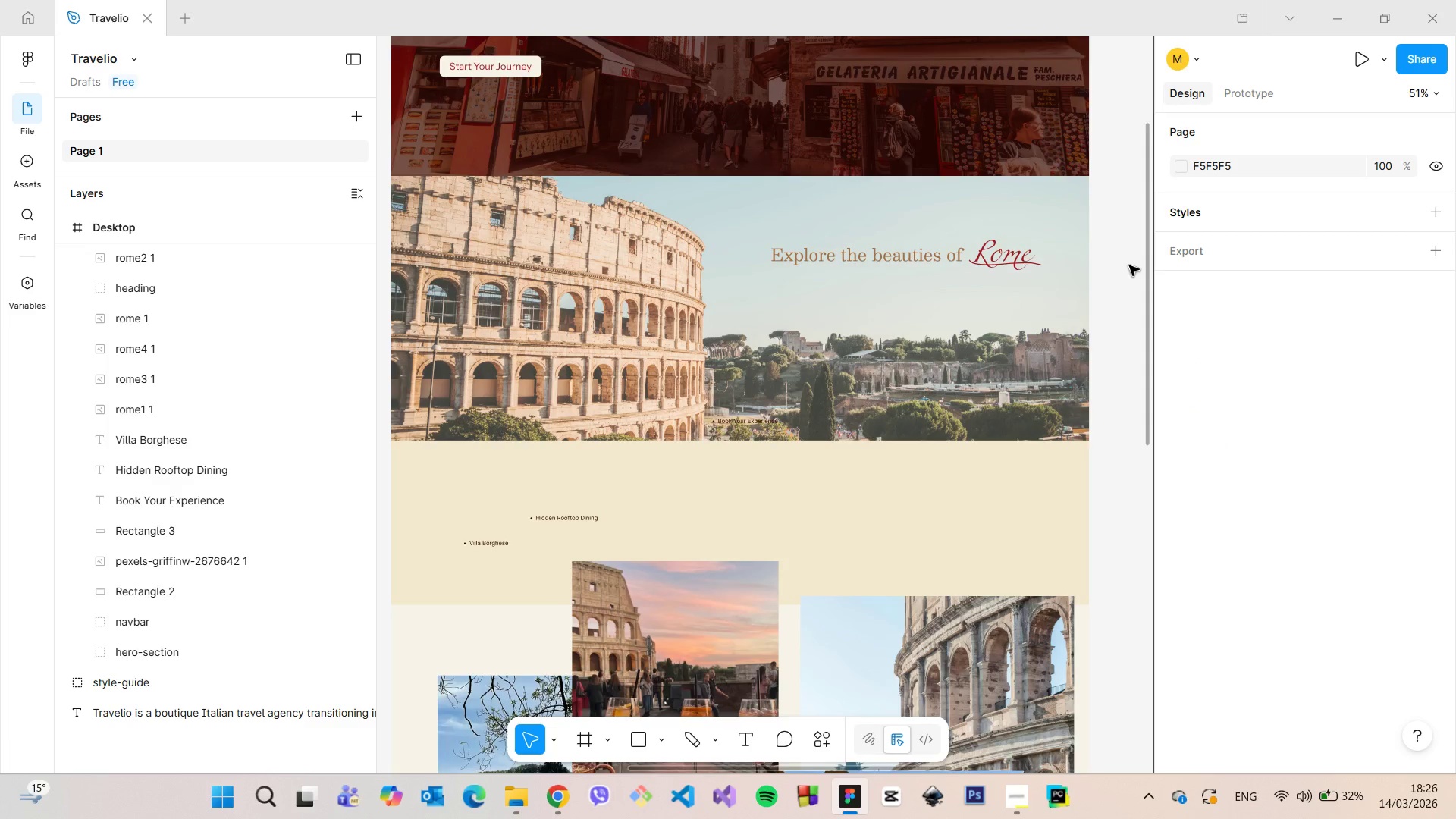 
scroll: coordinate [1129, 265], scroll_direction: down, amount: 3.0
 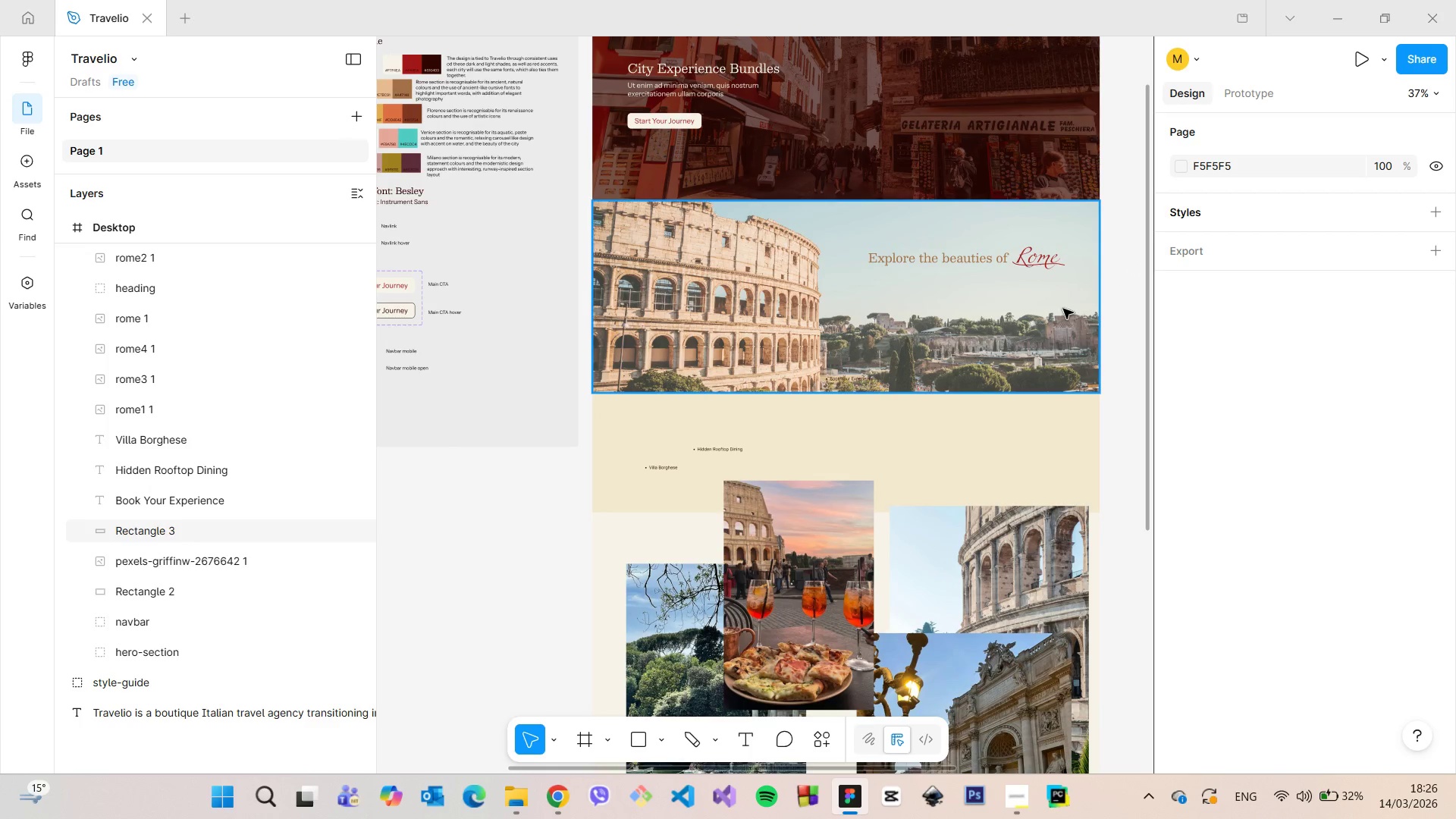 
left_click([1063, 309])
 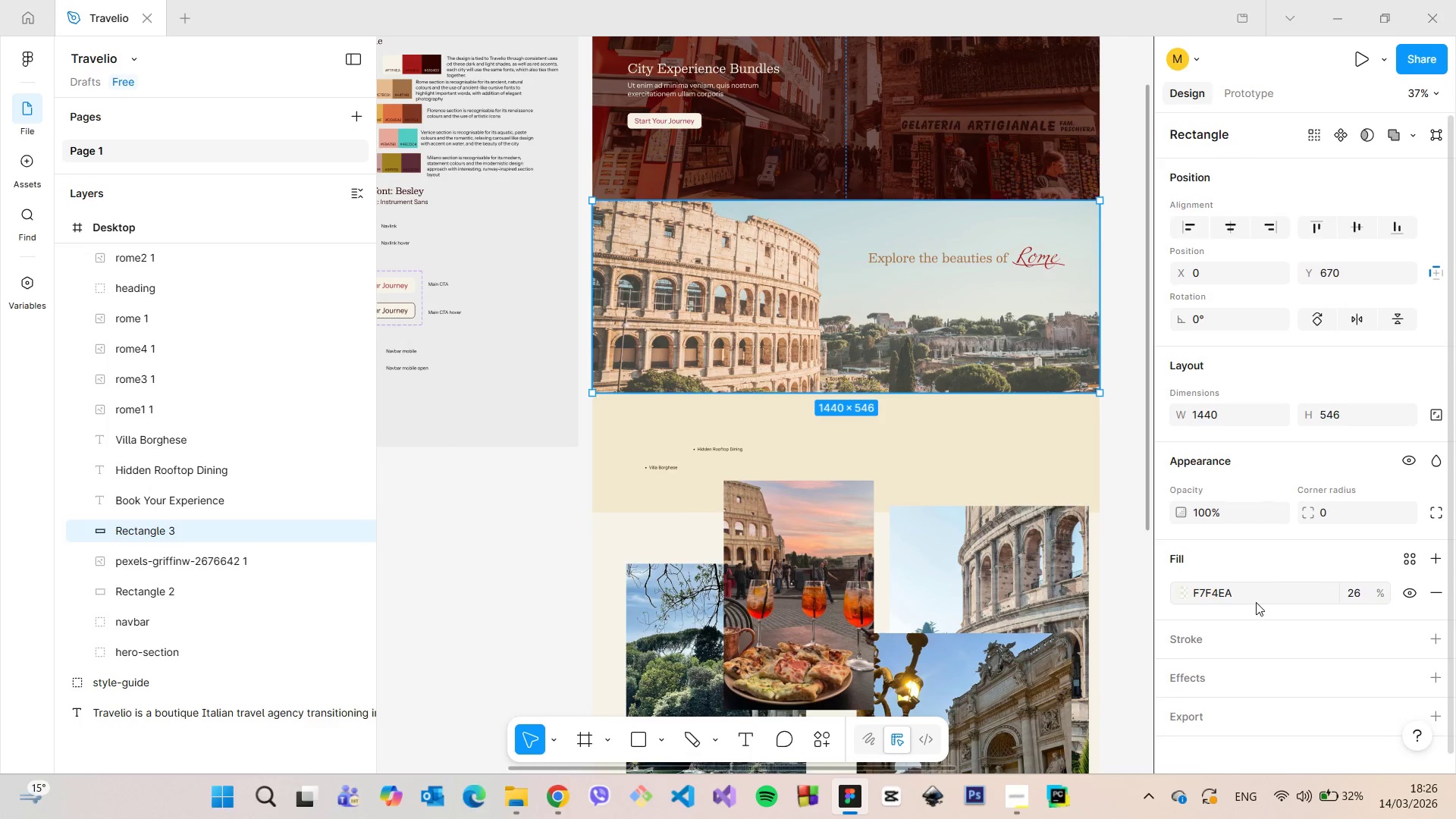 
scroll: coordinate [838, 457], scroll_direction: down, amount: 8.0
 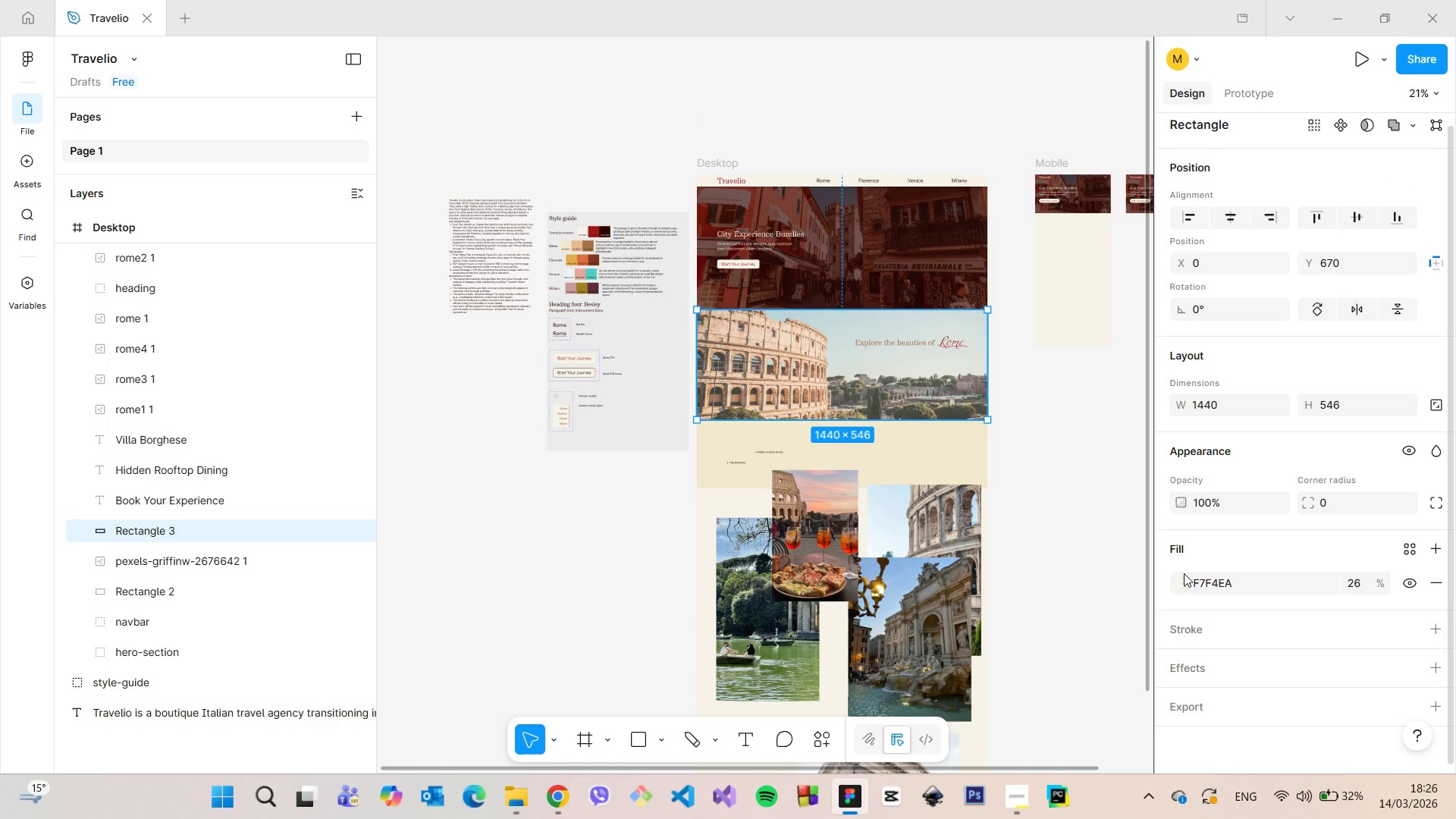 
left_click([1185, 583])
 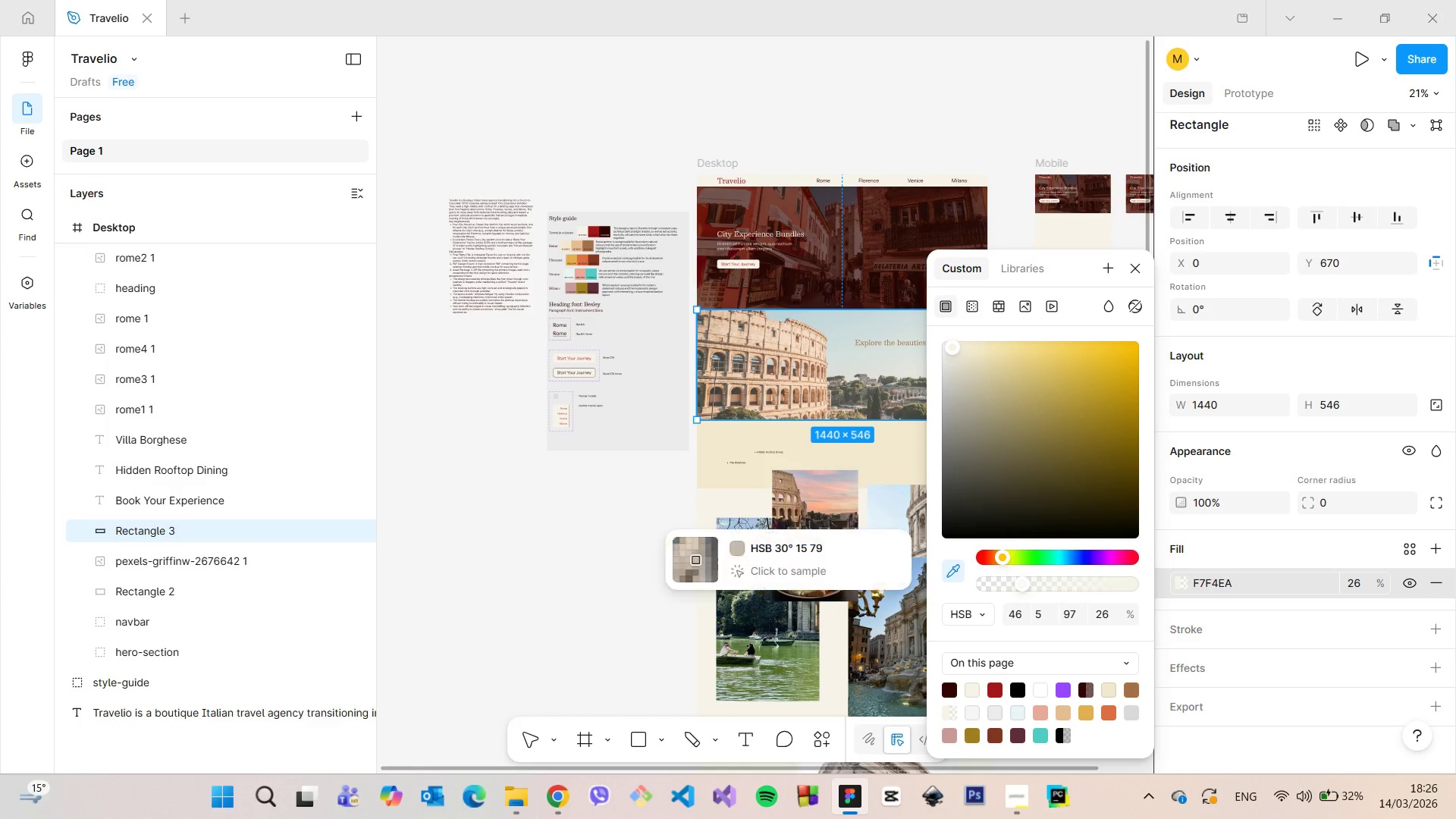 
left_click([884, 461])
 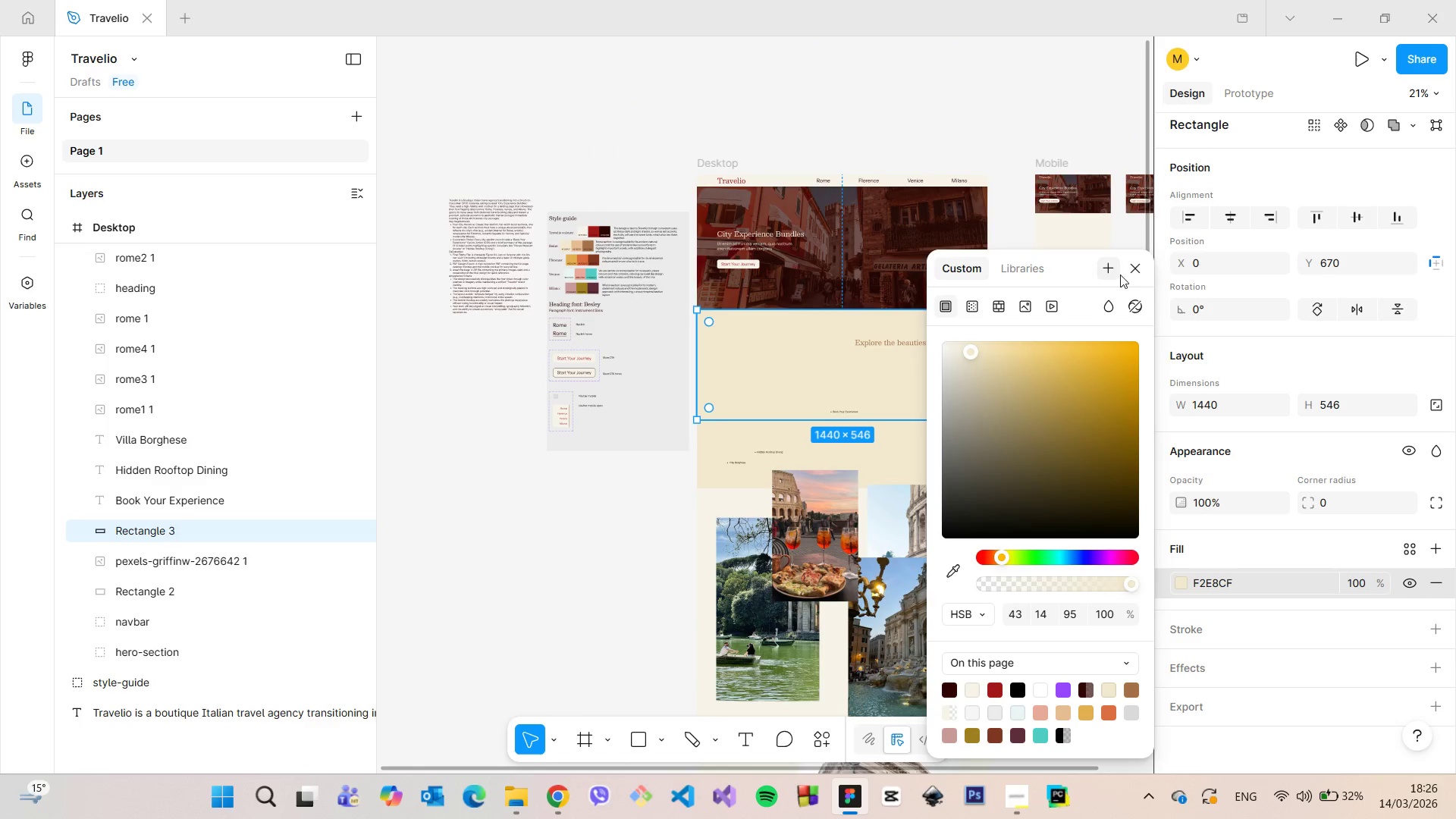 
left_click([1129, 274])
 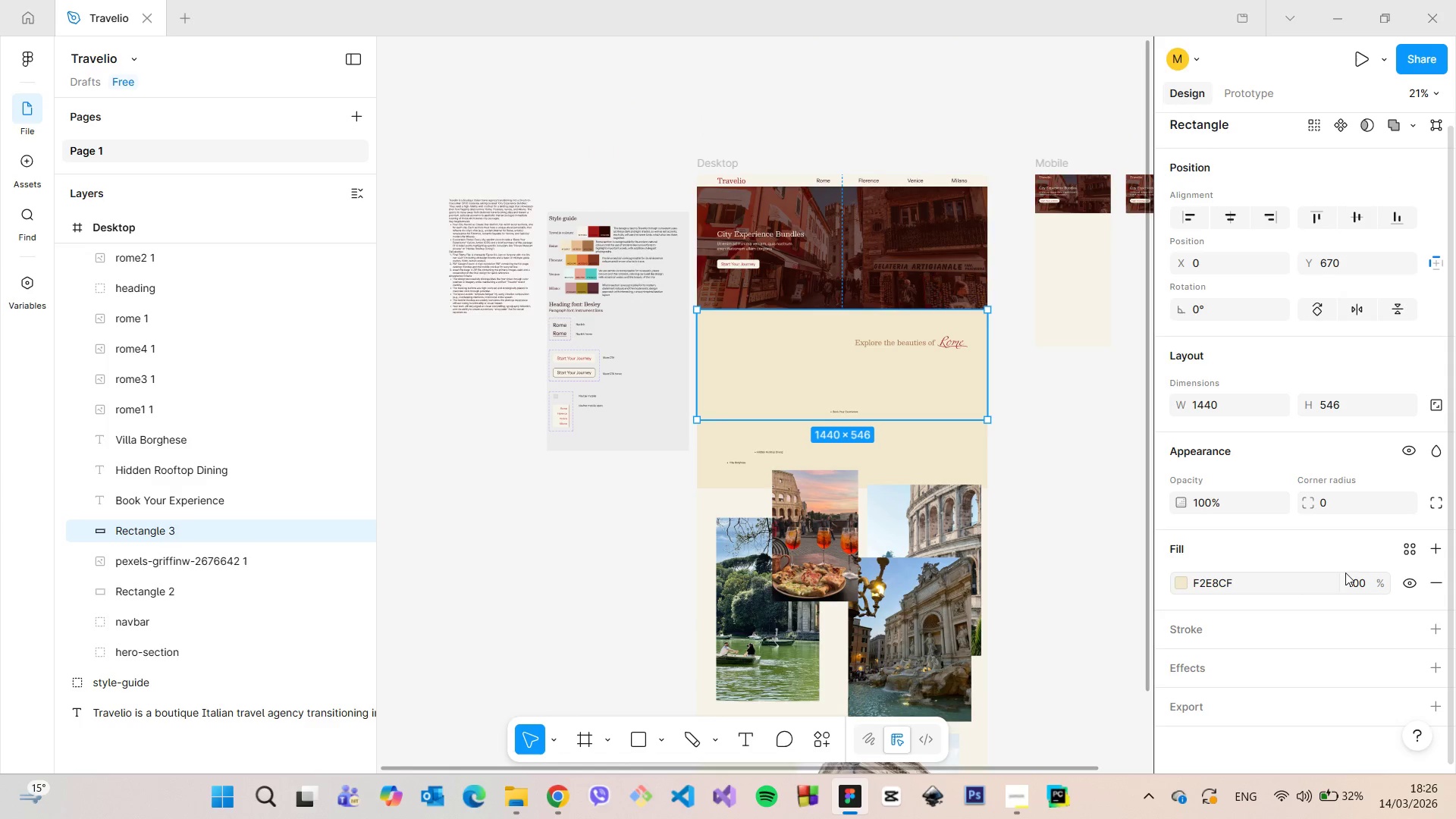 
left_click([1360, 581])
 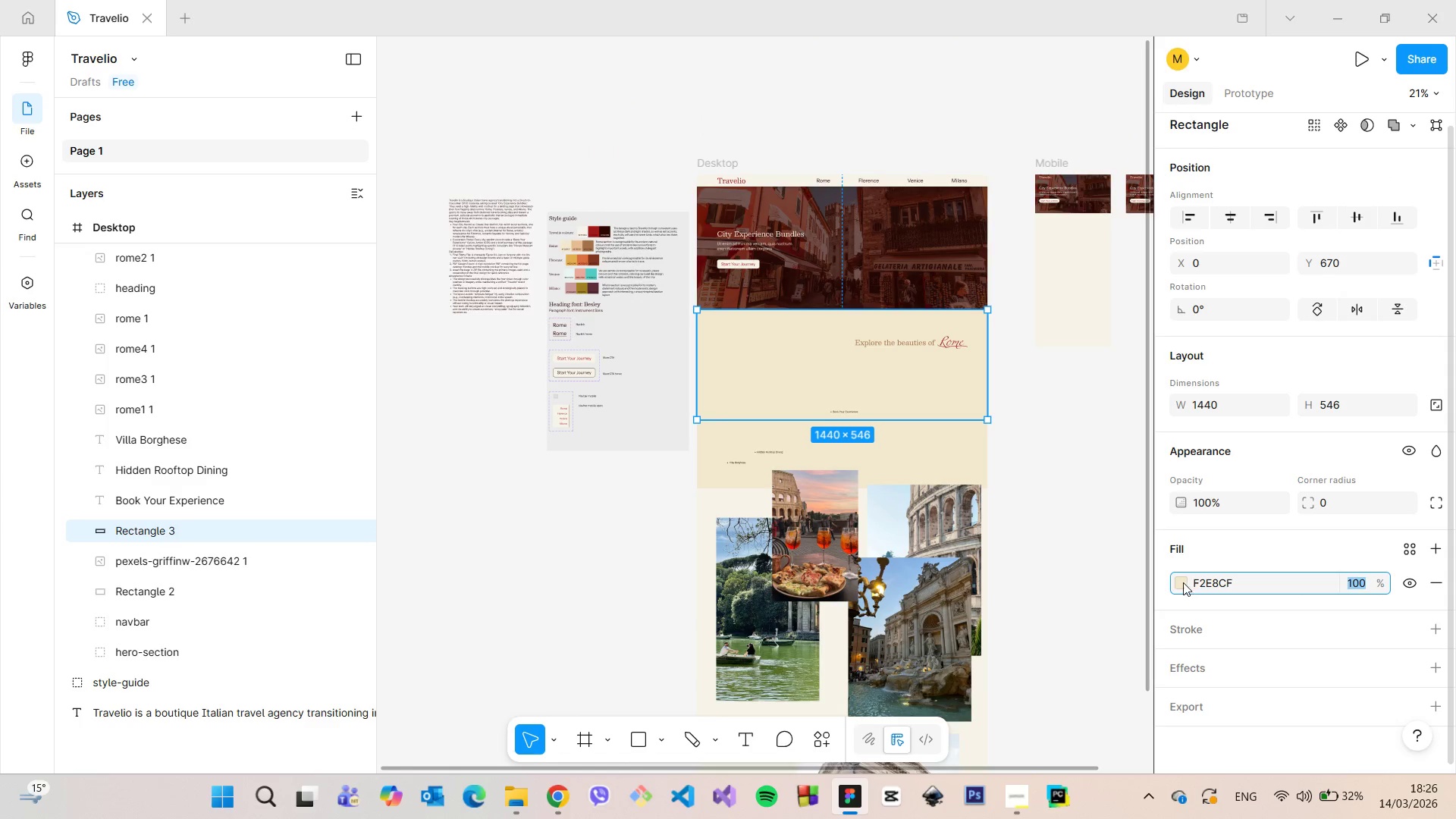 
left_click([1176, 581])
 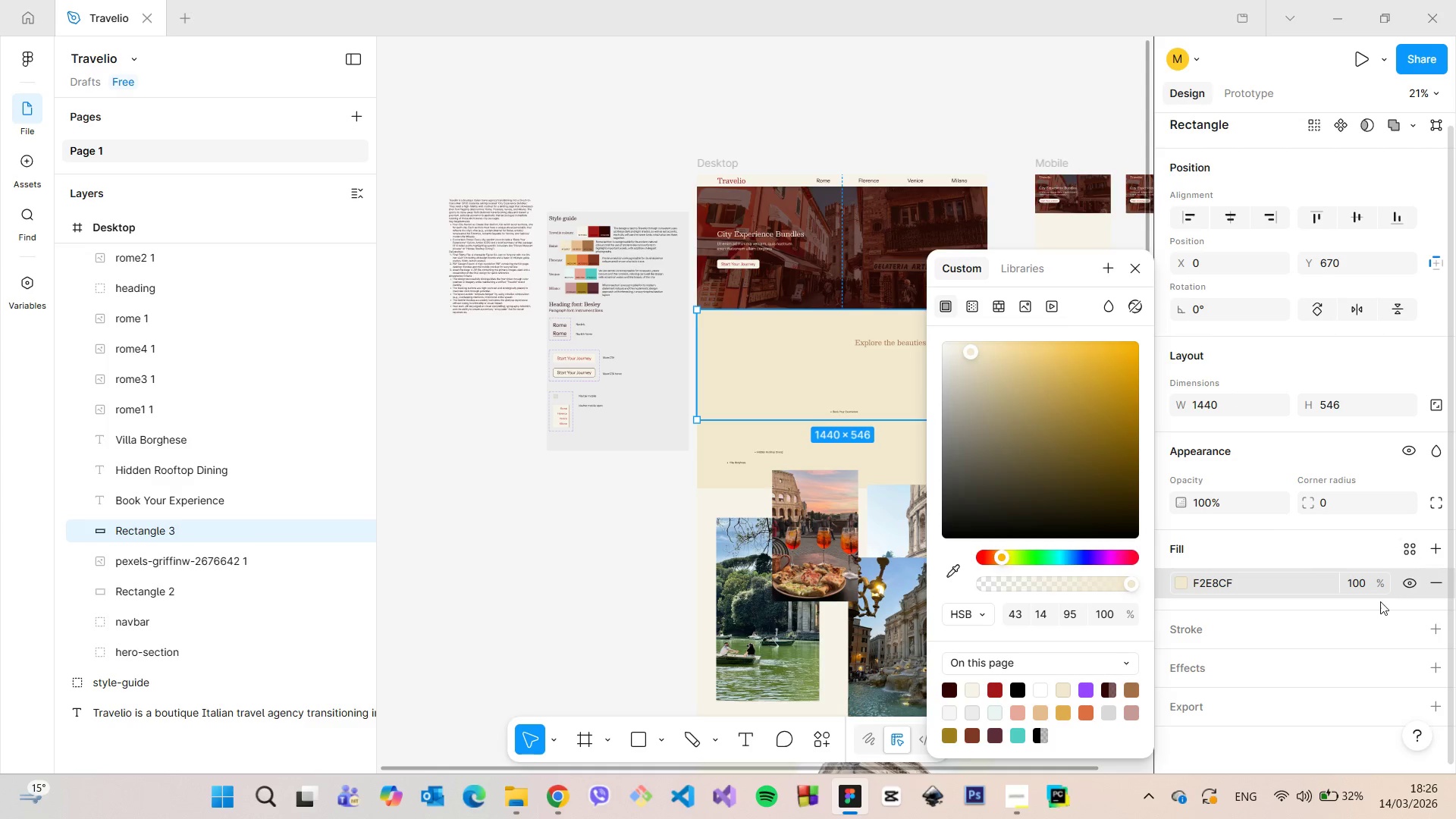 
left_click([1354, 586])
 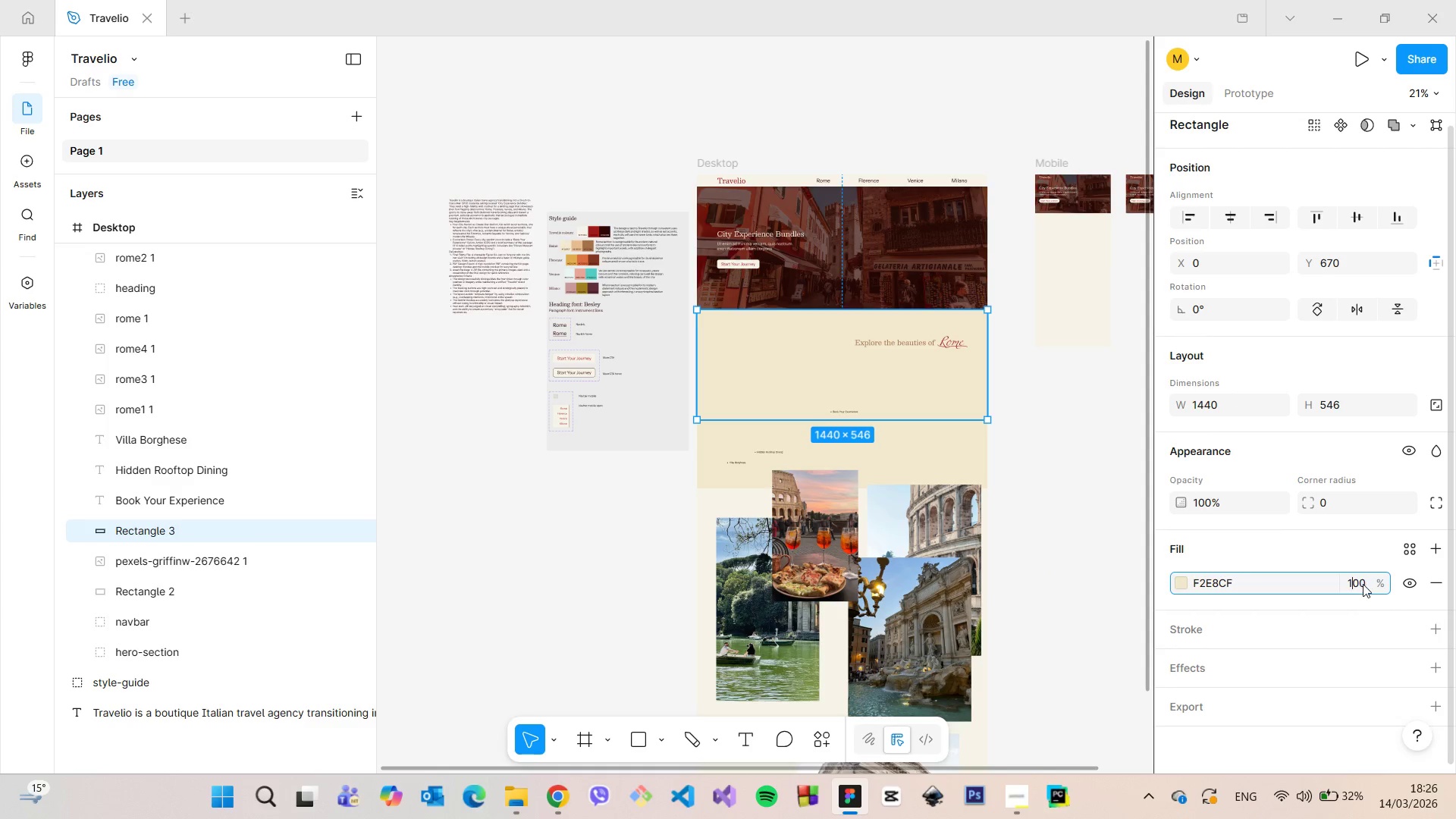 
left_click_drag(start_coordinate=[1363, 583], to_coordinate=[1348, 582])
 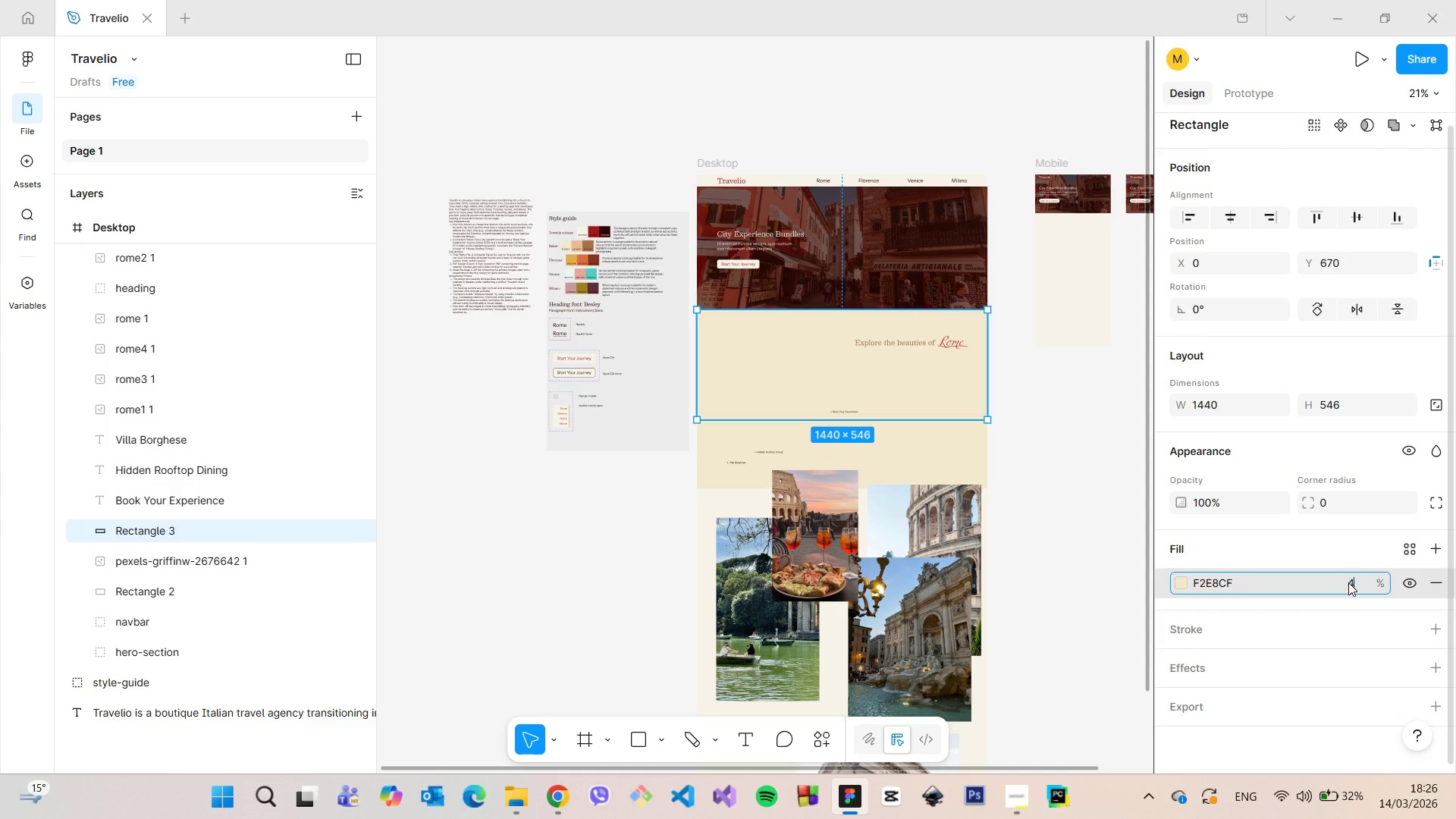 
type(40)
 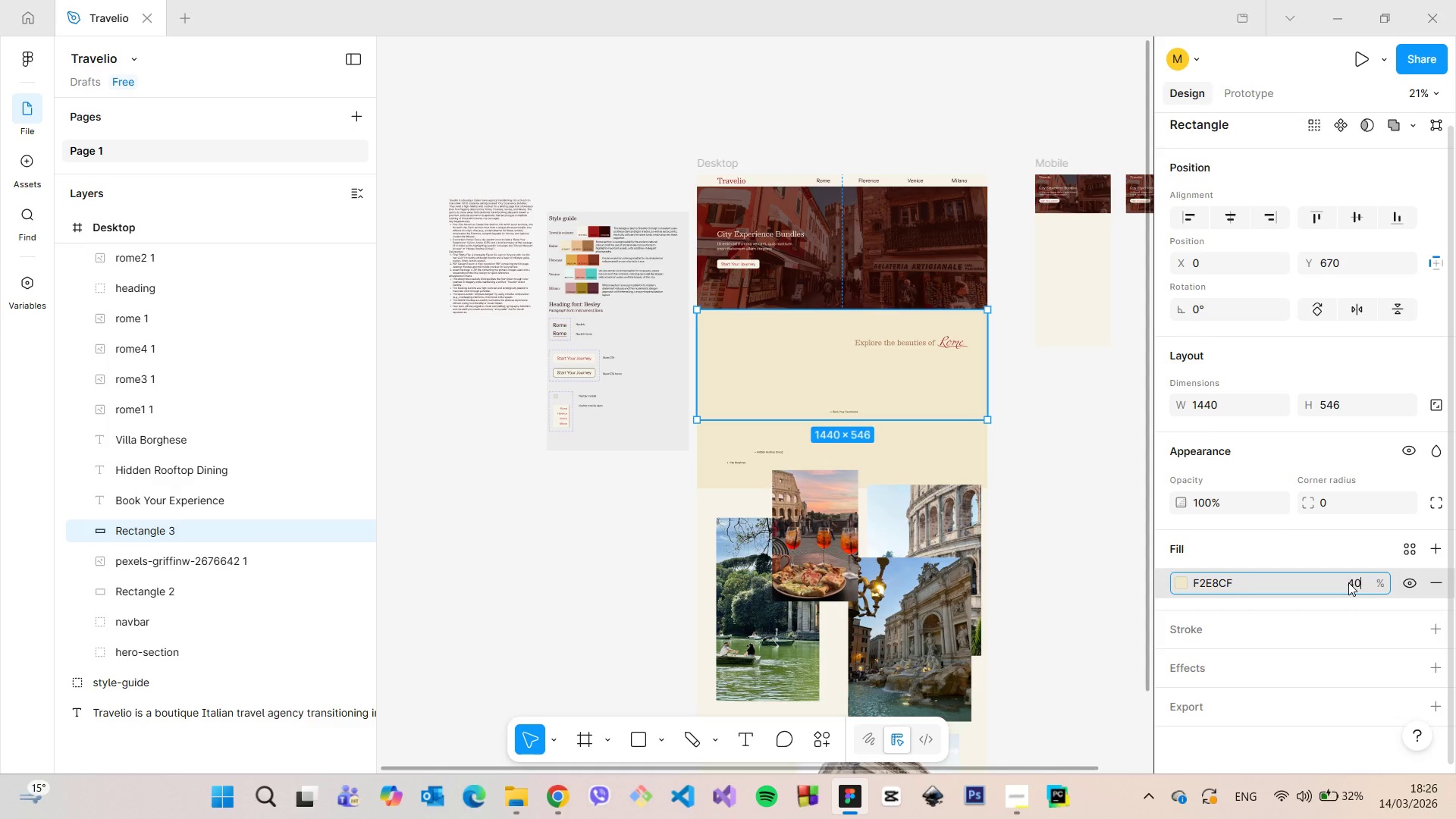 
key(Enter)
 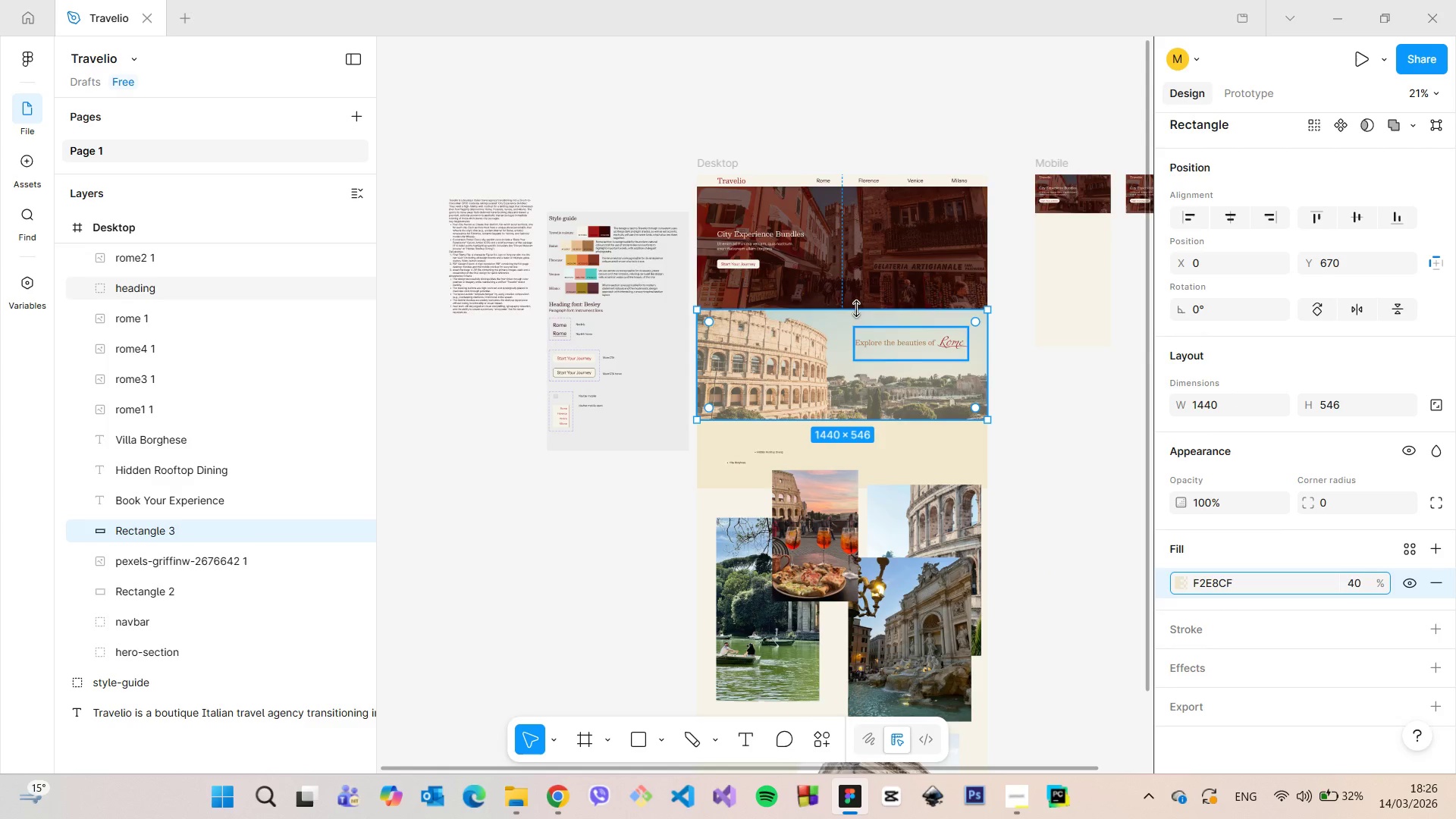 
scroll: coordinate [1068, 321], scroll_direction: up, amount: 9.0
 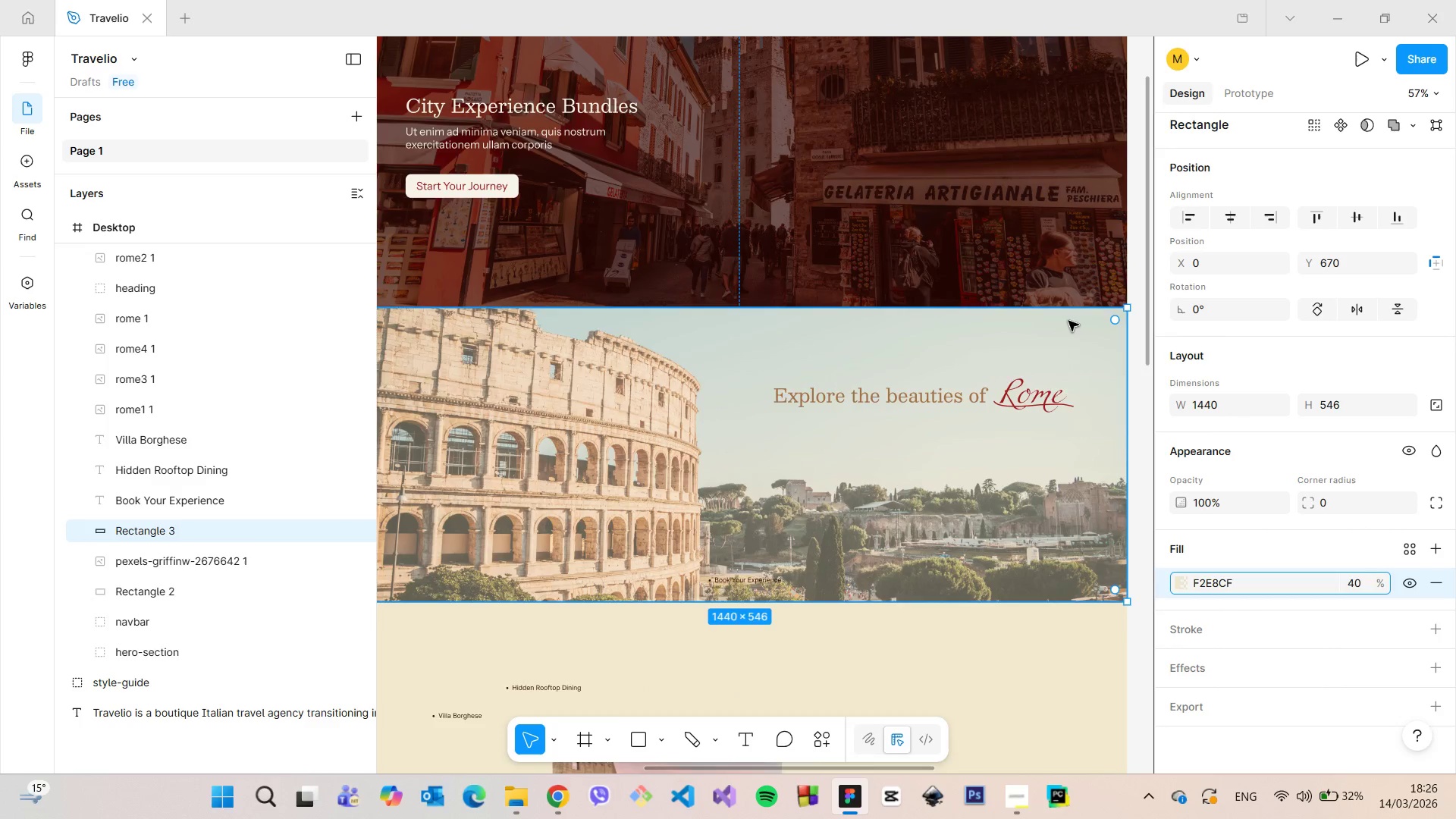 
scroll: coordinate [1068, 321], scroll_direction: down, amount: 2.0
 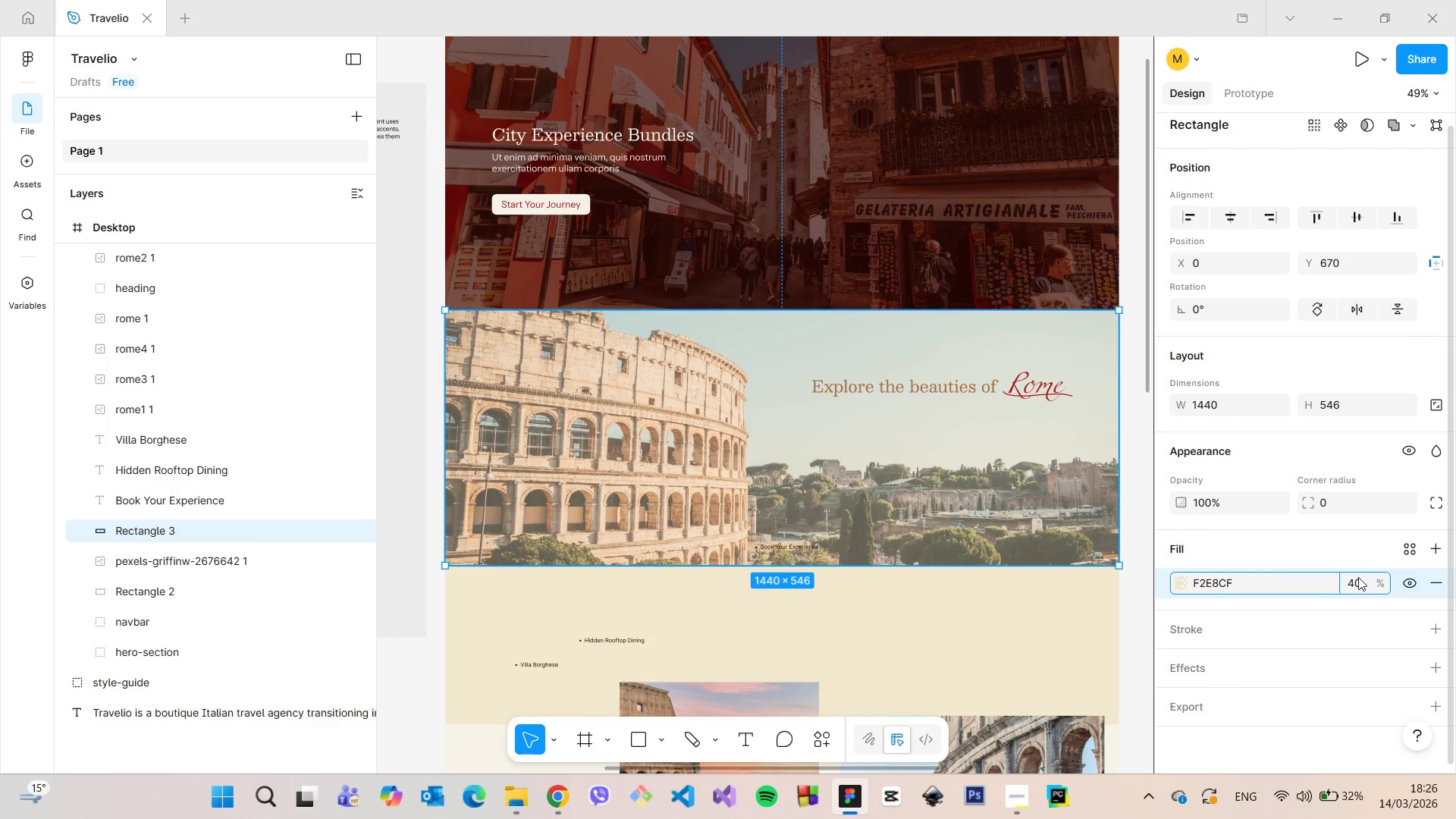 
left_click([1358, 578])
 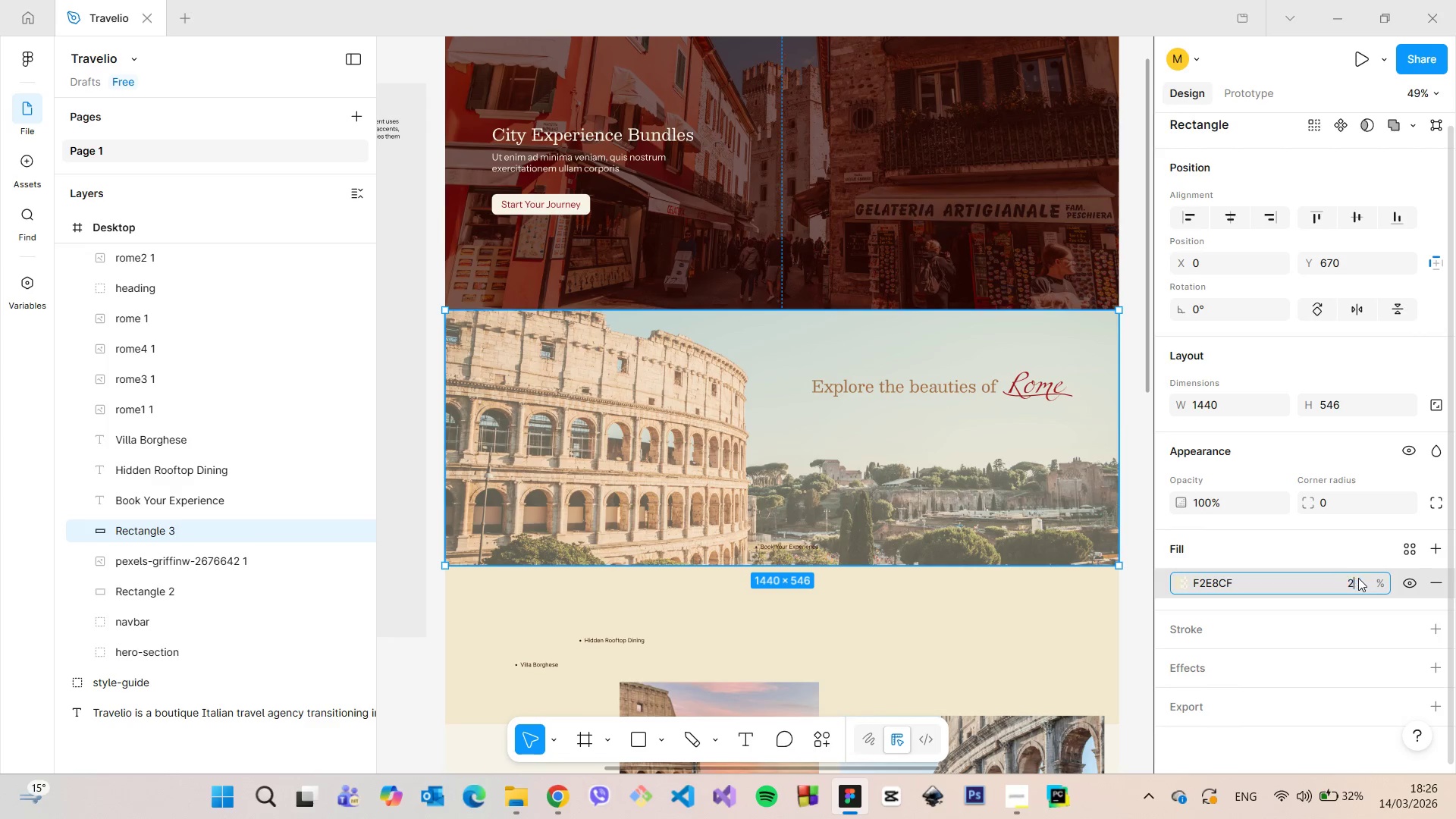 
type(20)
 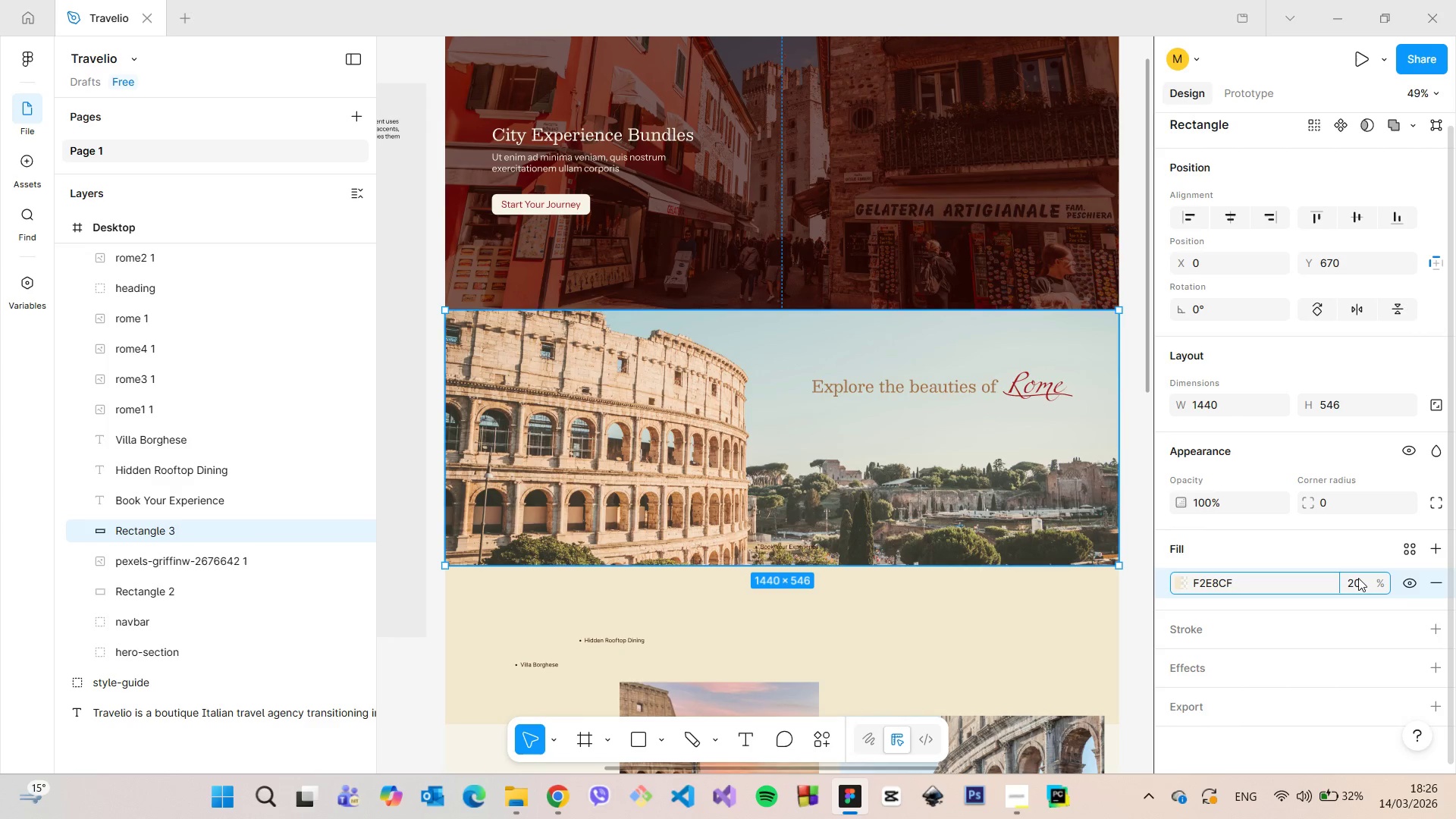 
key(Enter)
 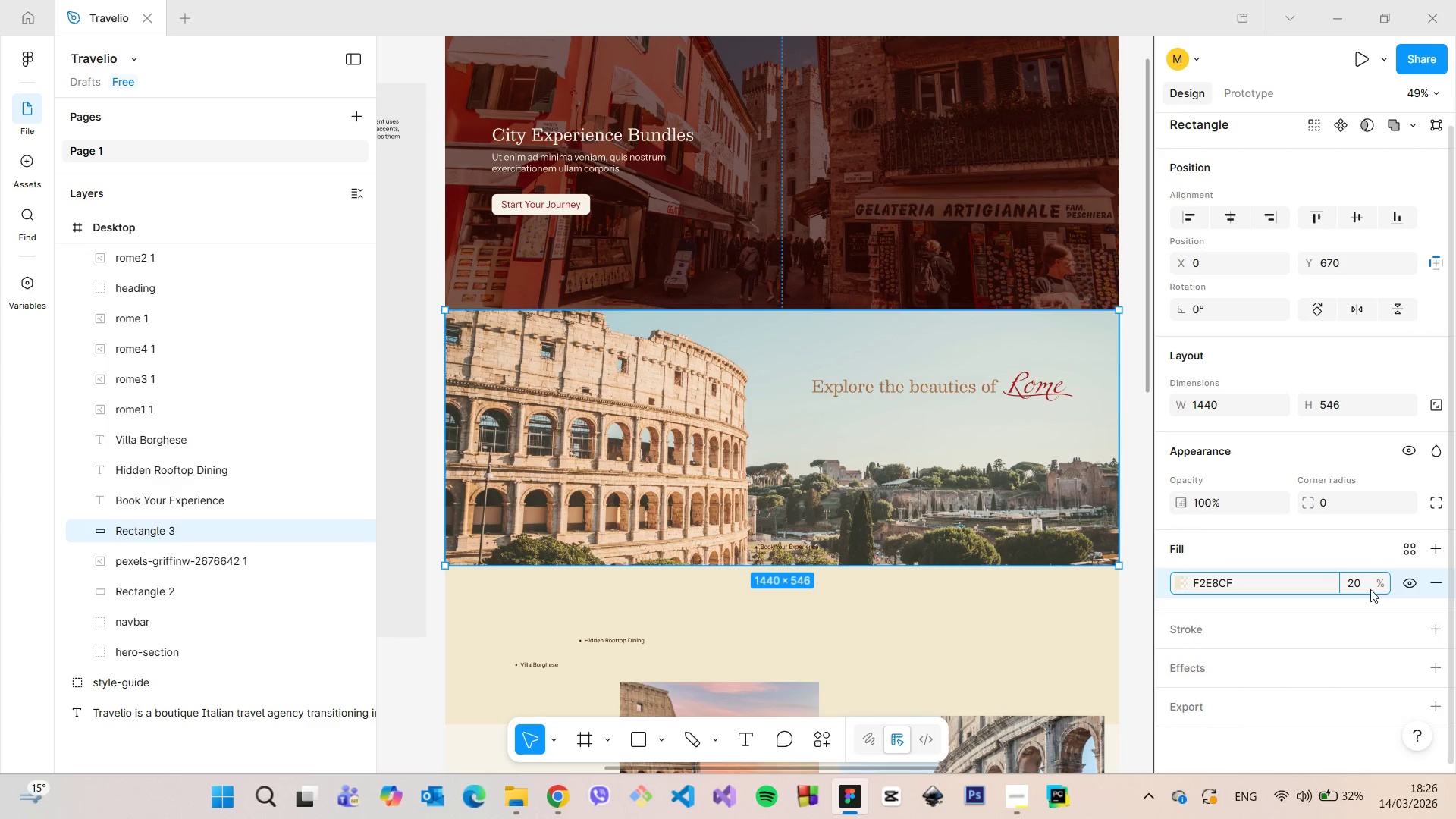 
wait(5.53)
 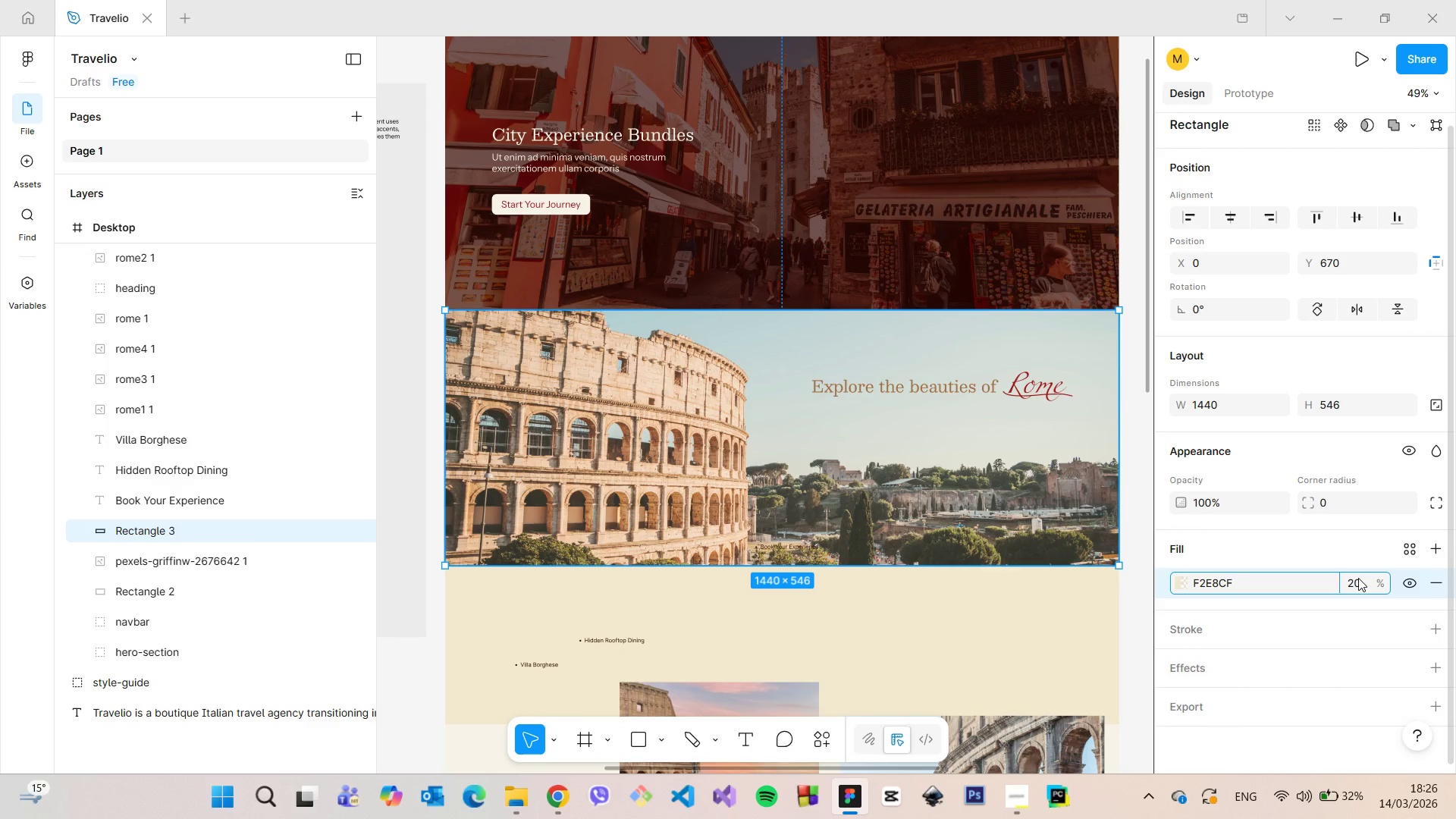 
left_click([1410, 583])
 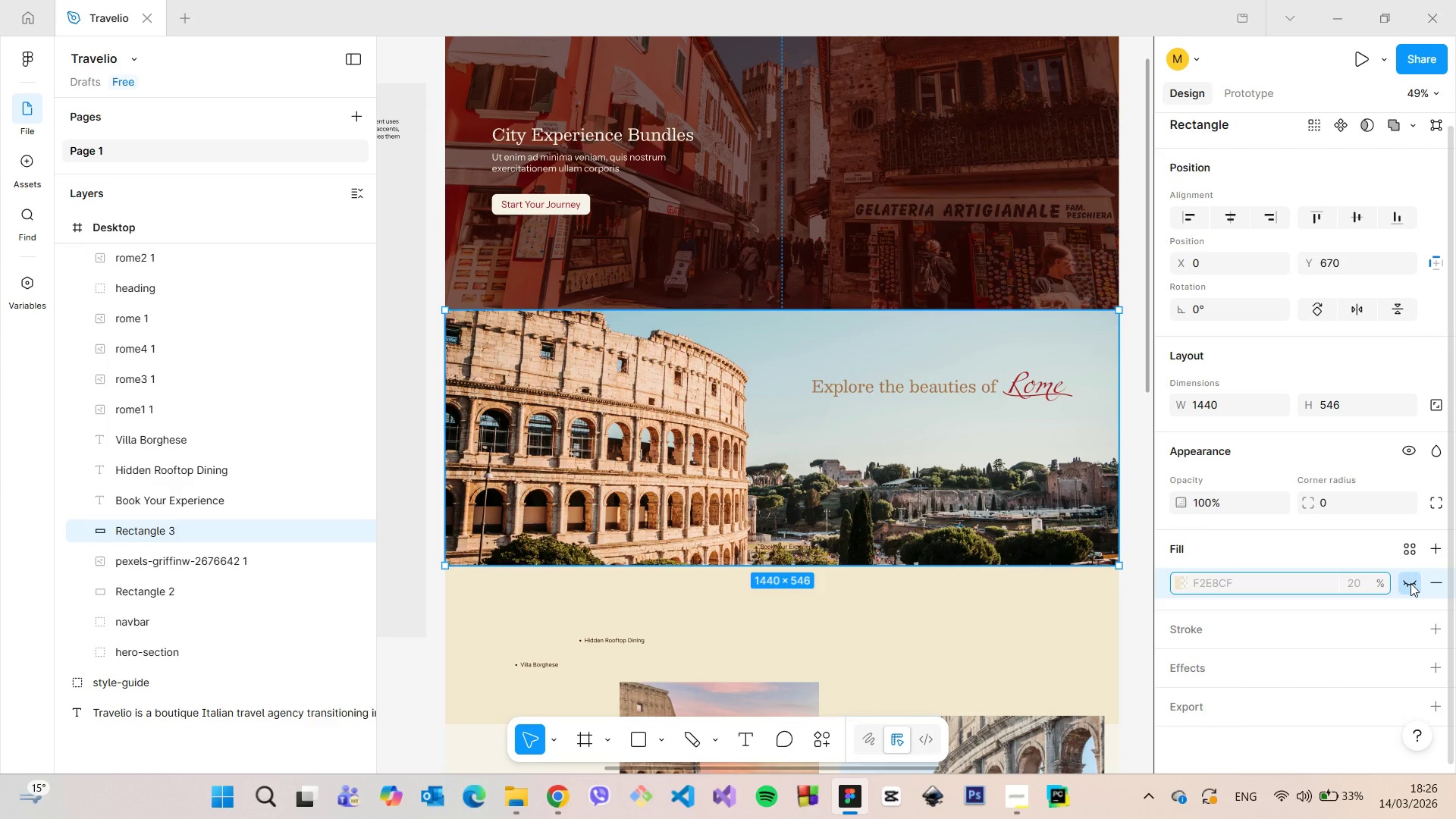 
left_click([1410, 583])
 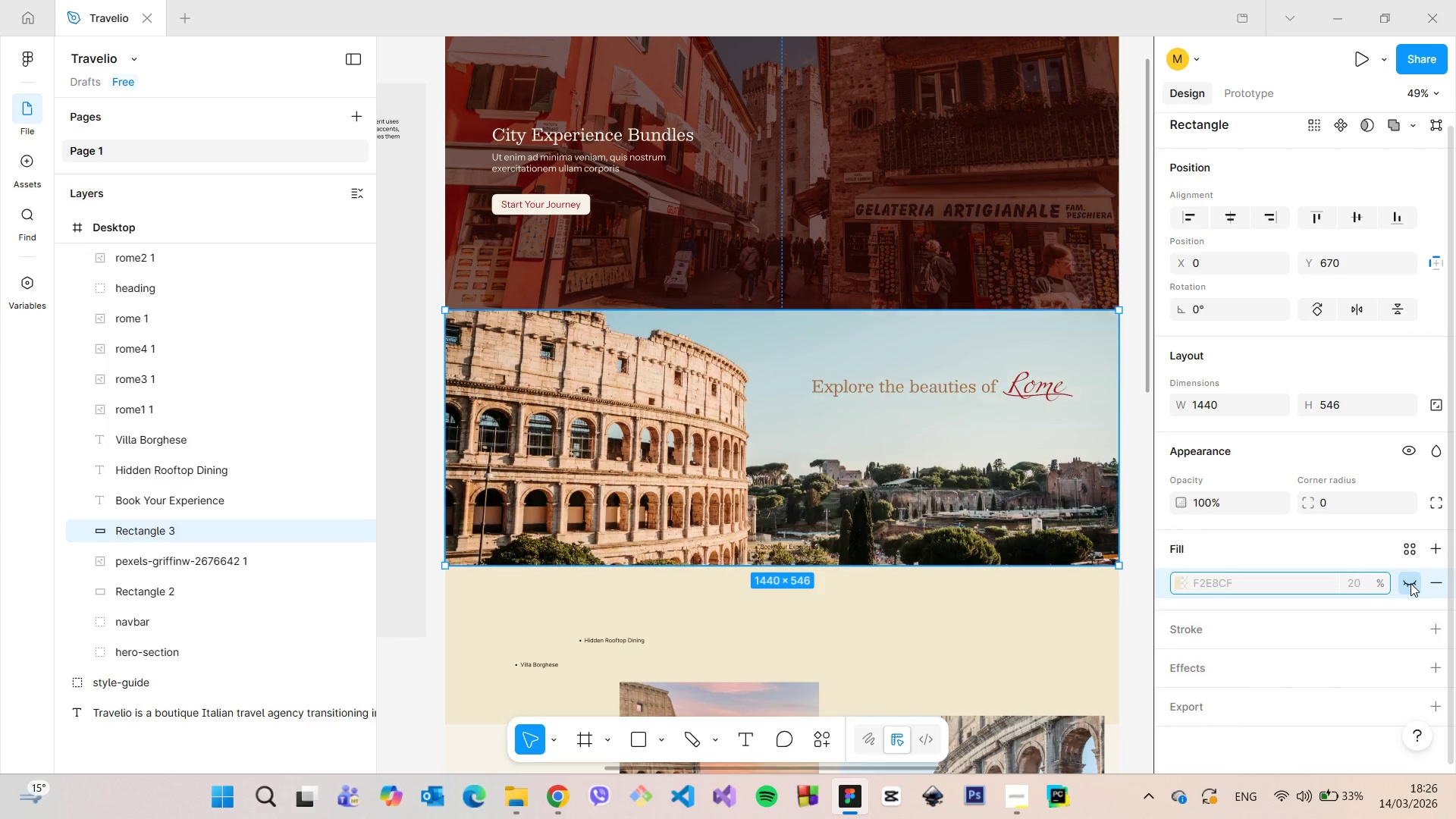 
left_click([1410, 583])
 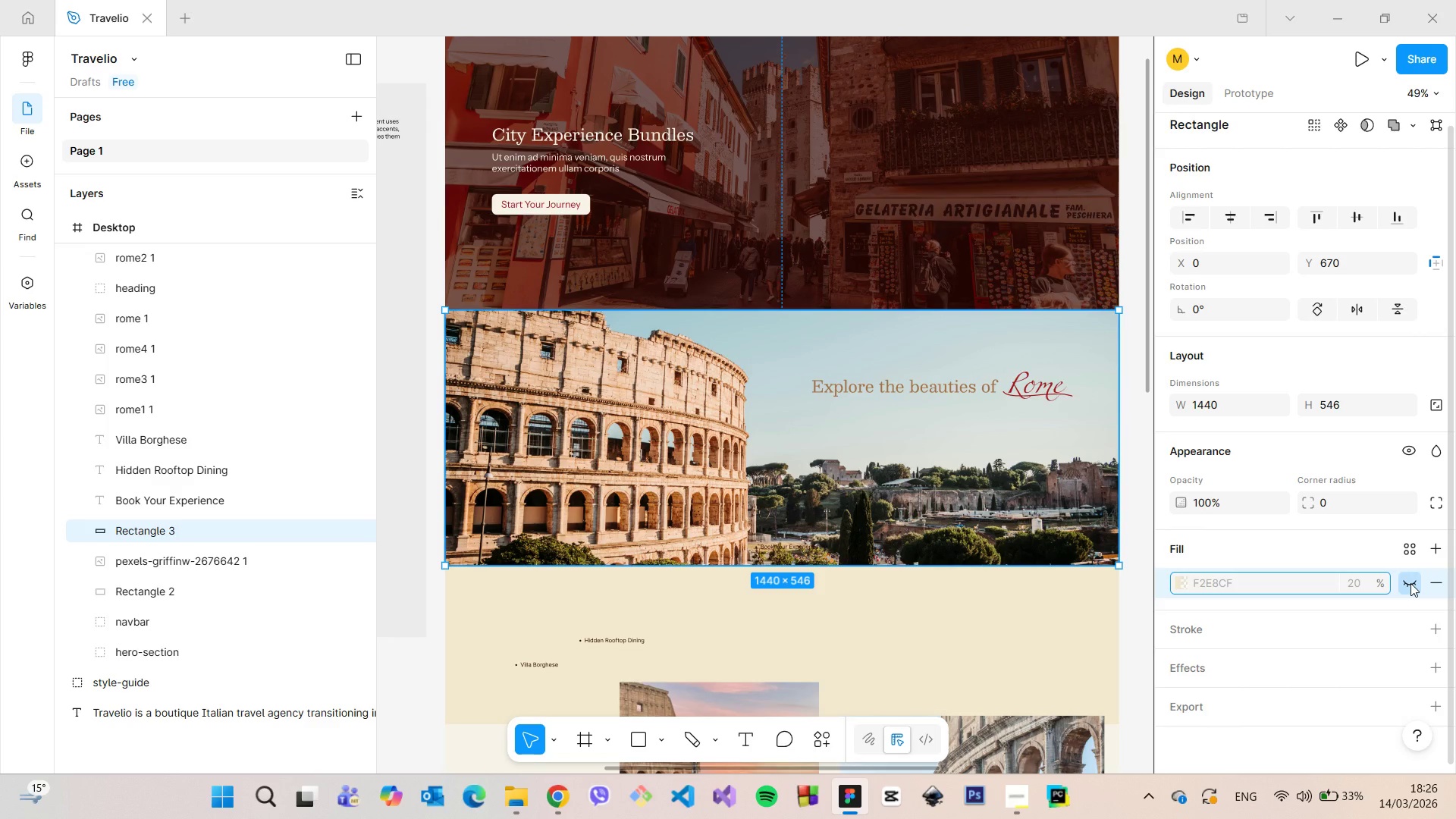 
left_click([1410, 583])
 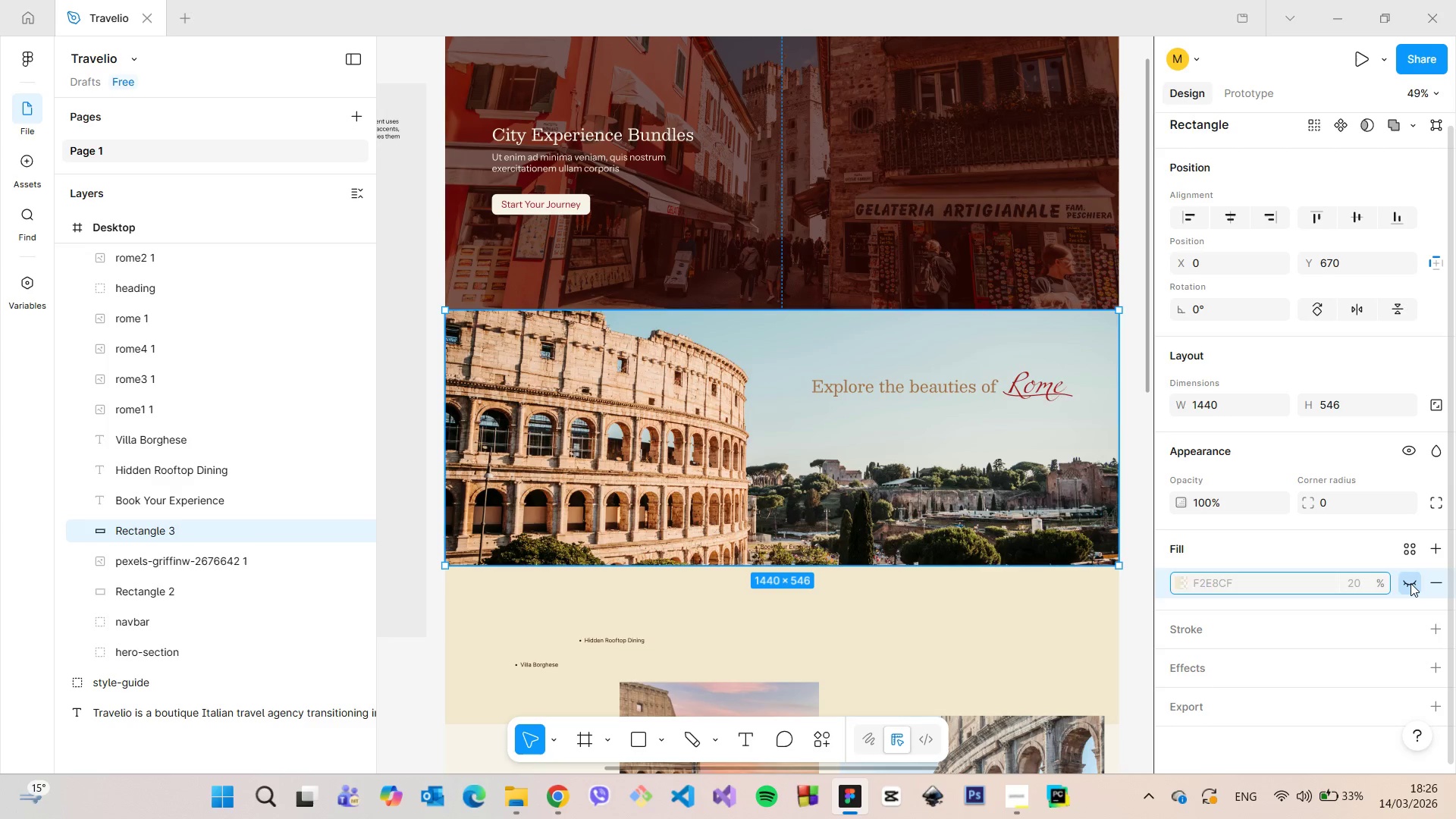 
double_click([1410, 583])
 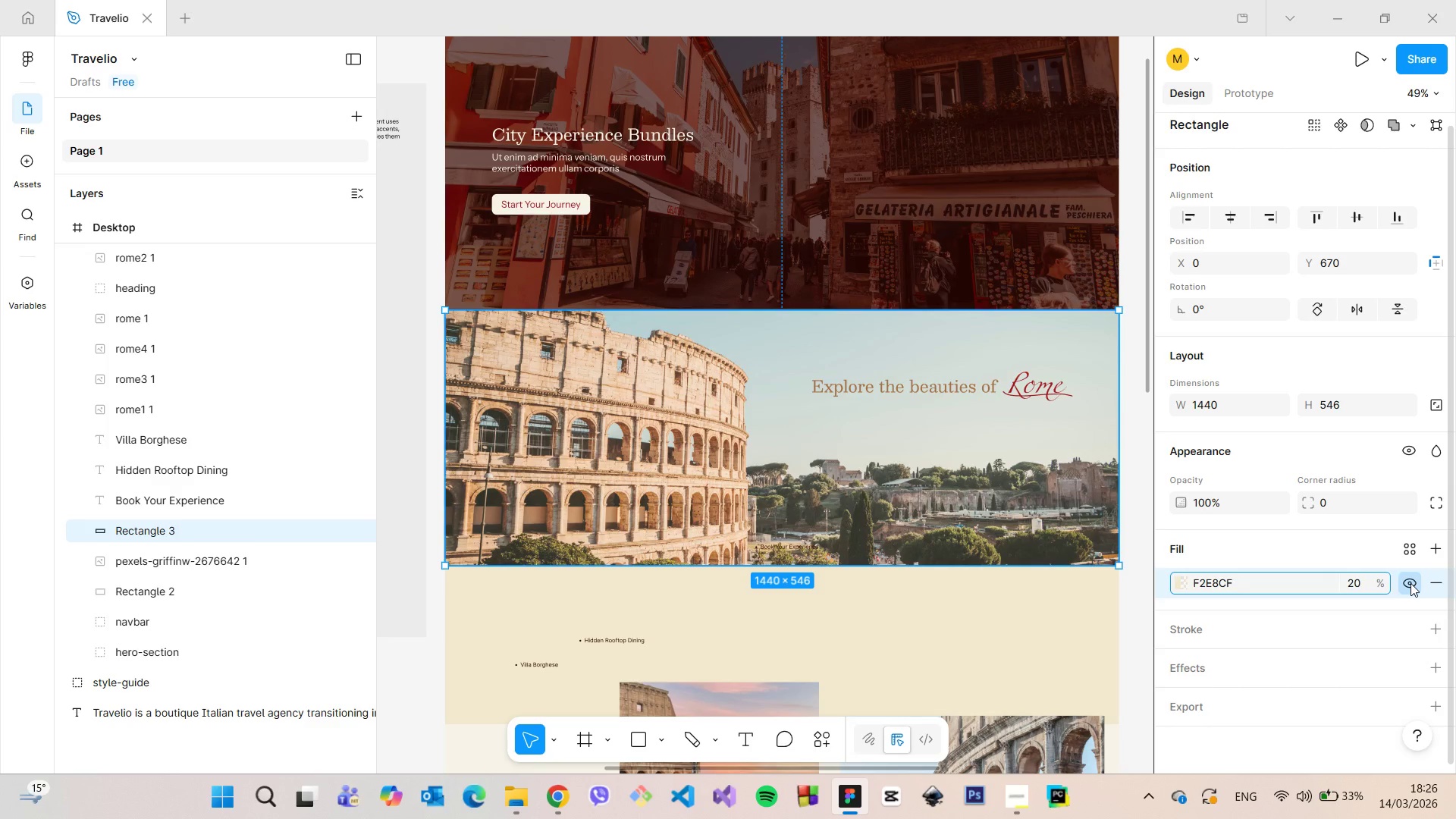 
left_click([1410, 583])
 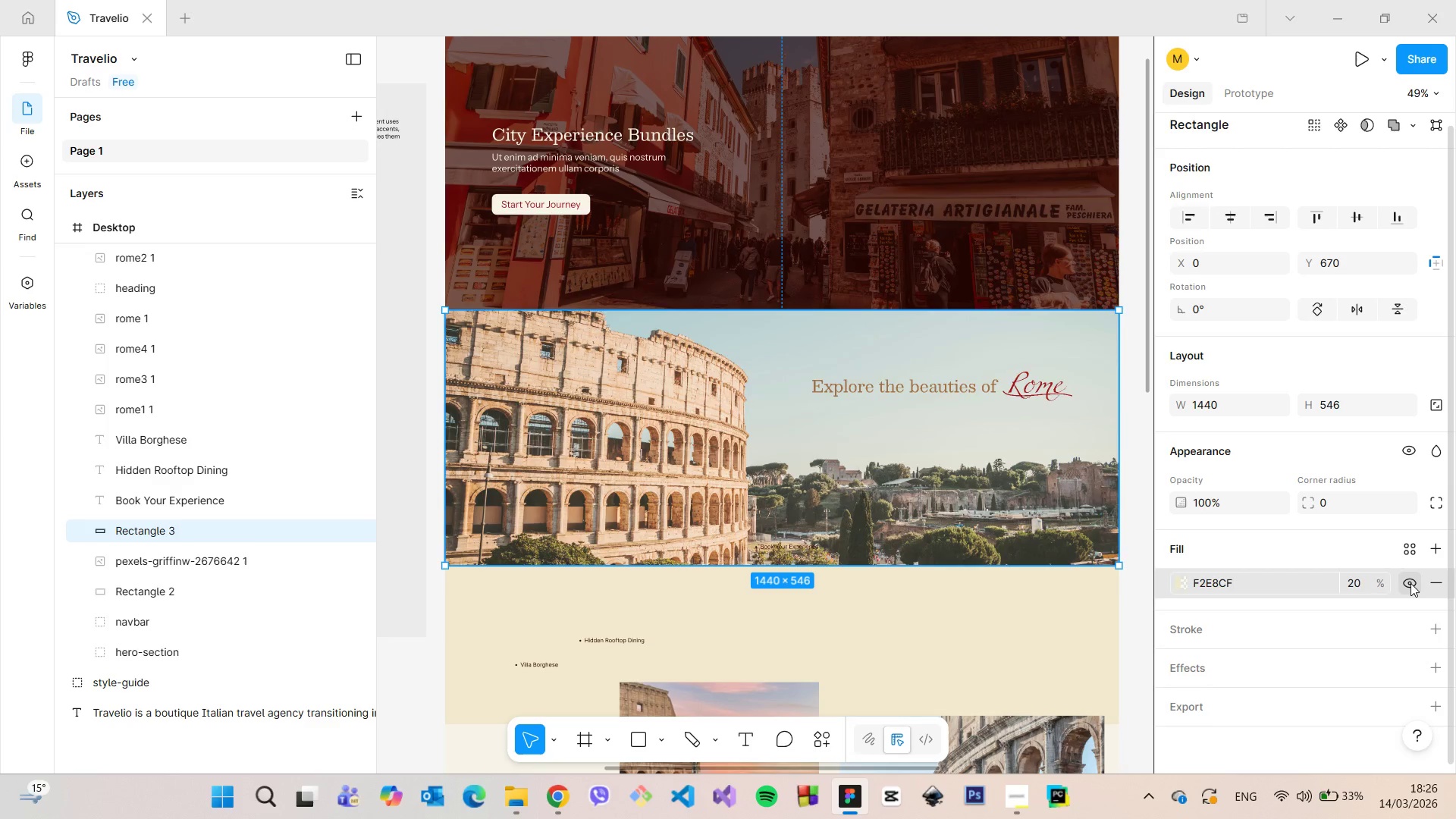 
left_click([1410, 583])
 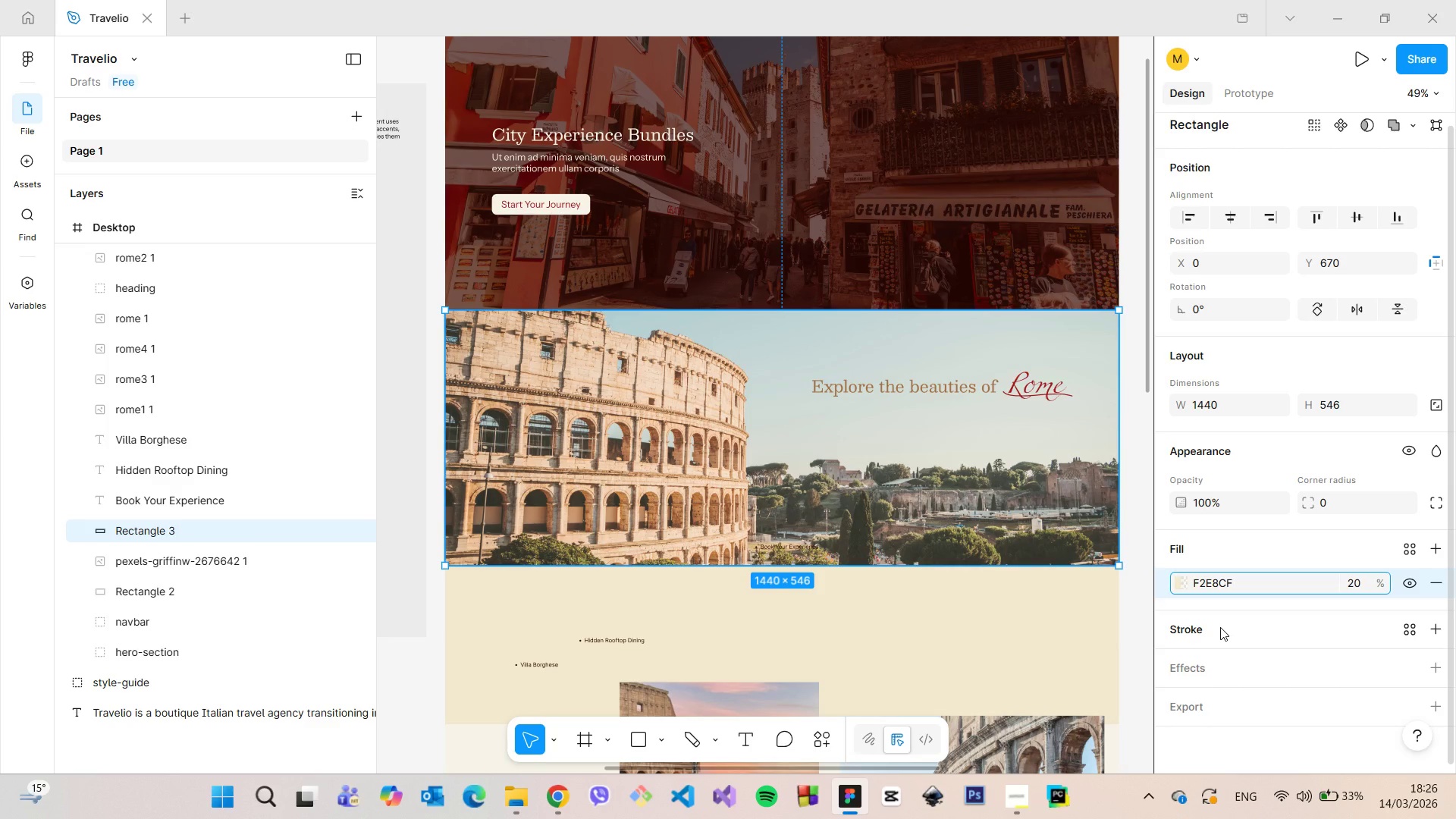 
wait(8.78)
 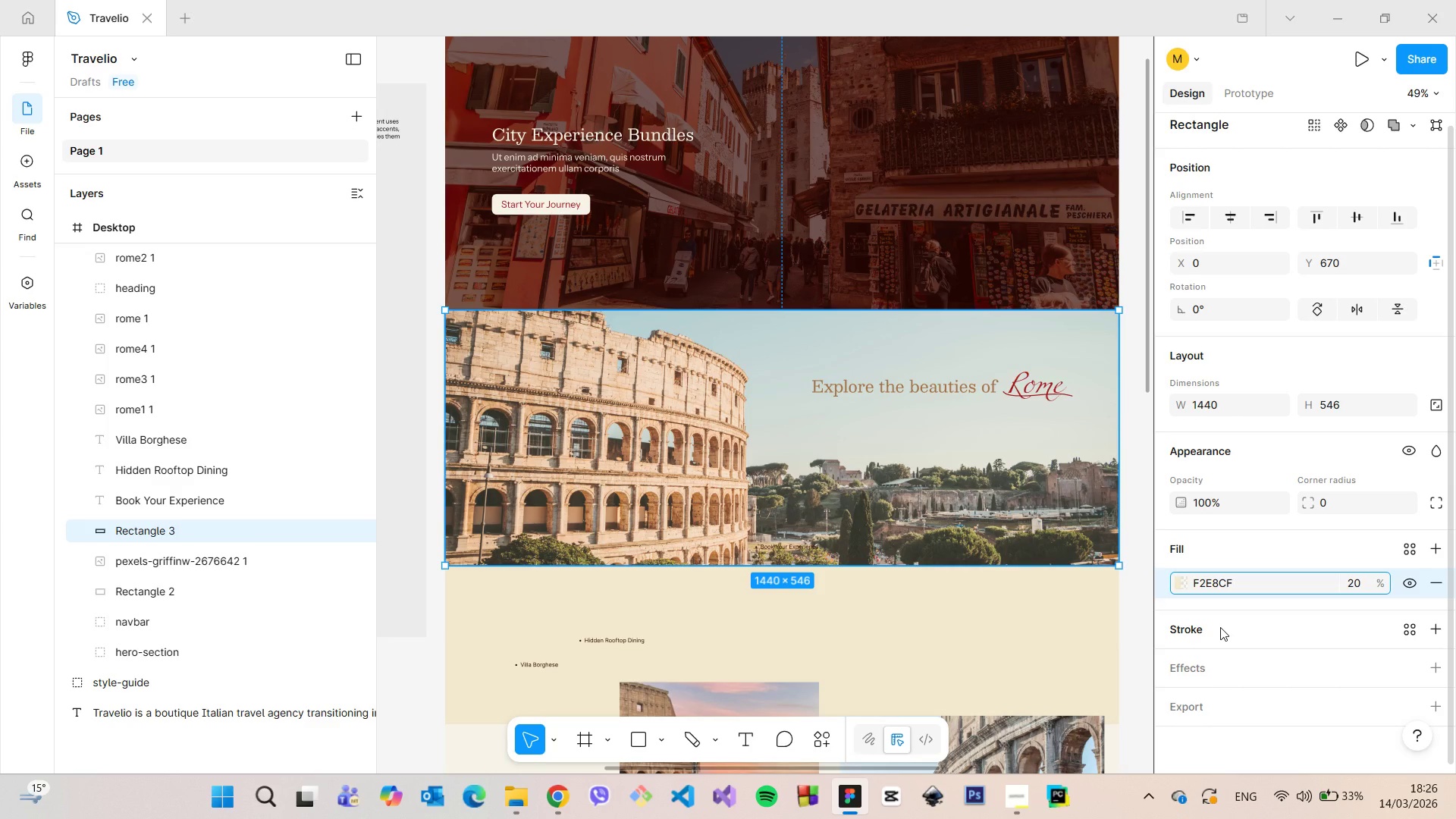 
left_click([1027, 518])
 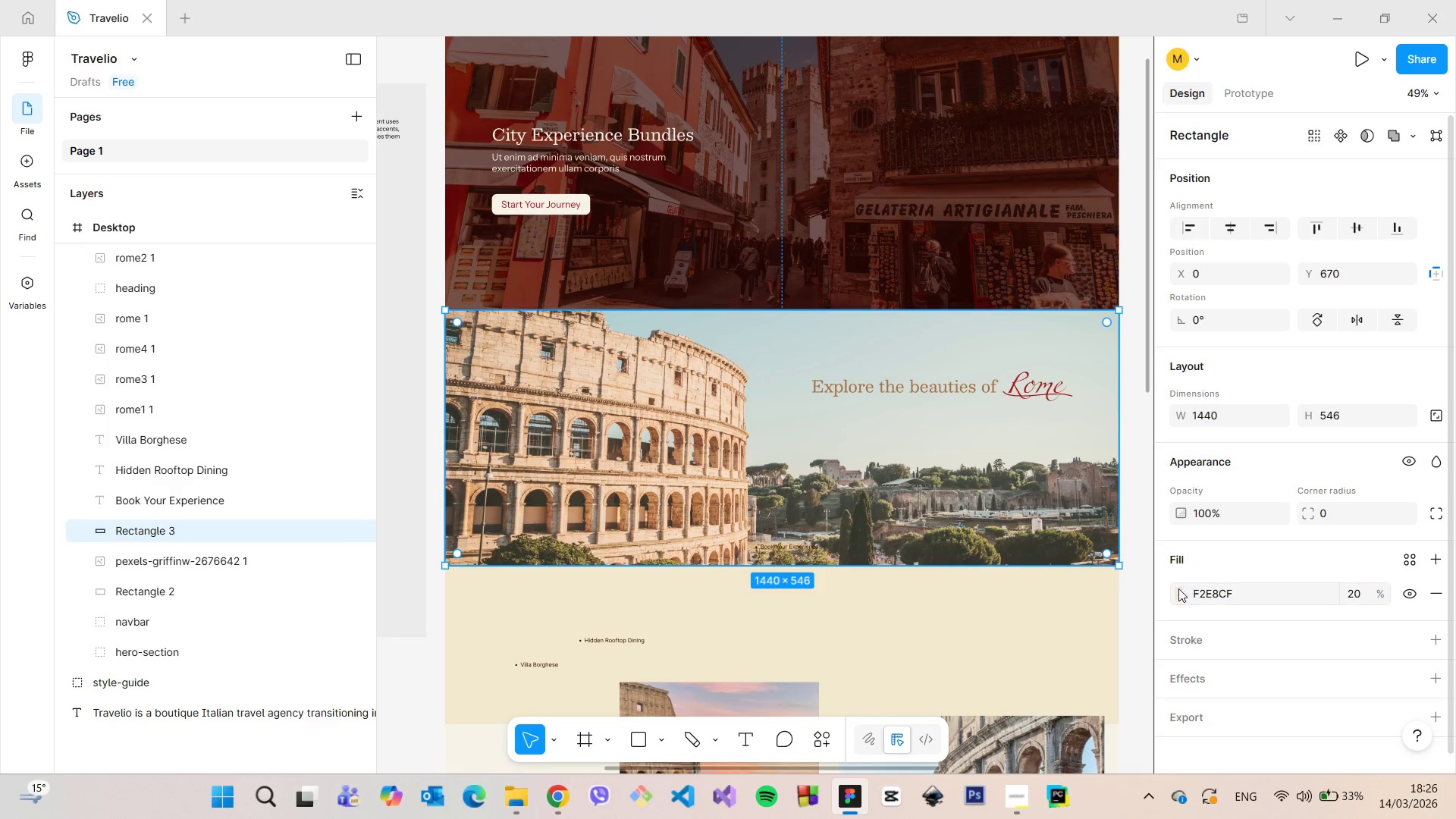 
left_click([1176, 589])
 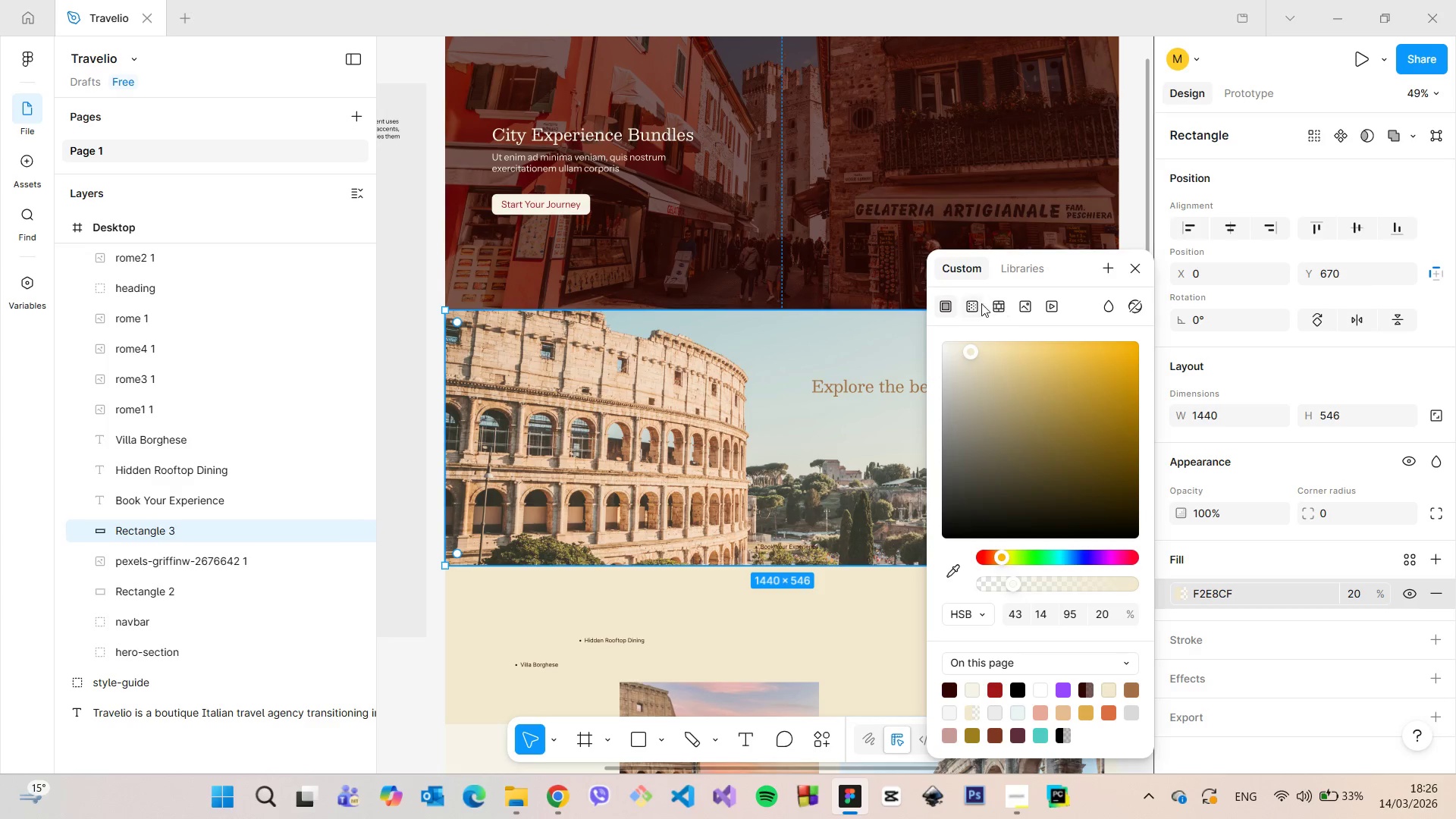 
left_click([974, 305])
 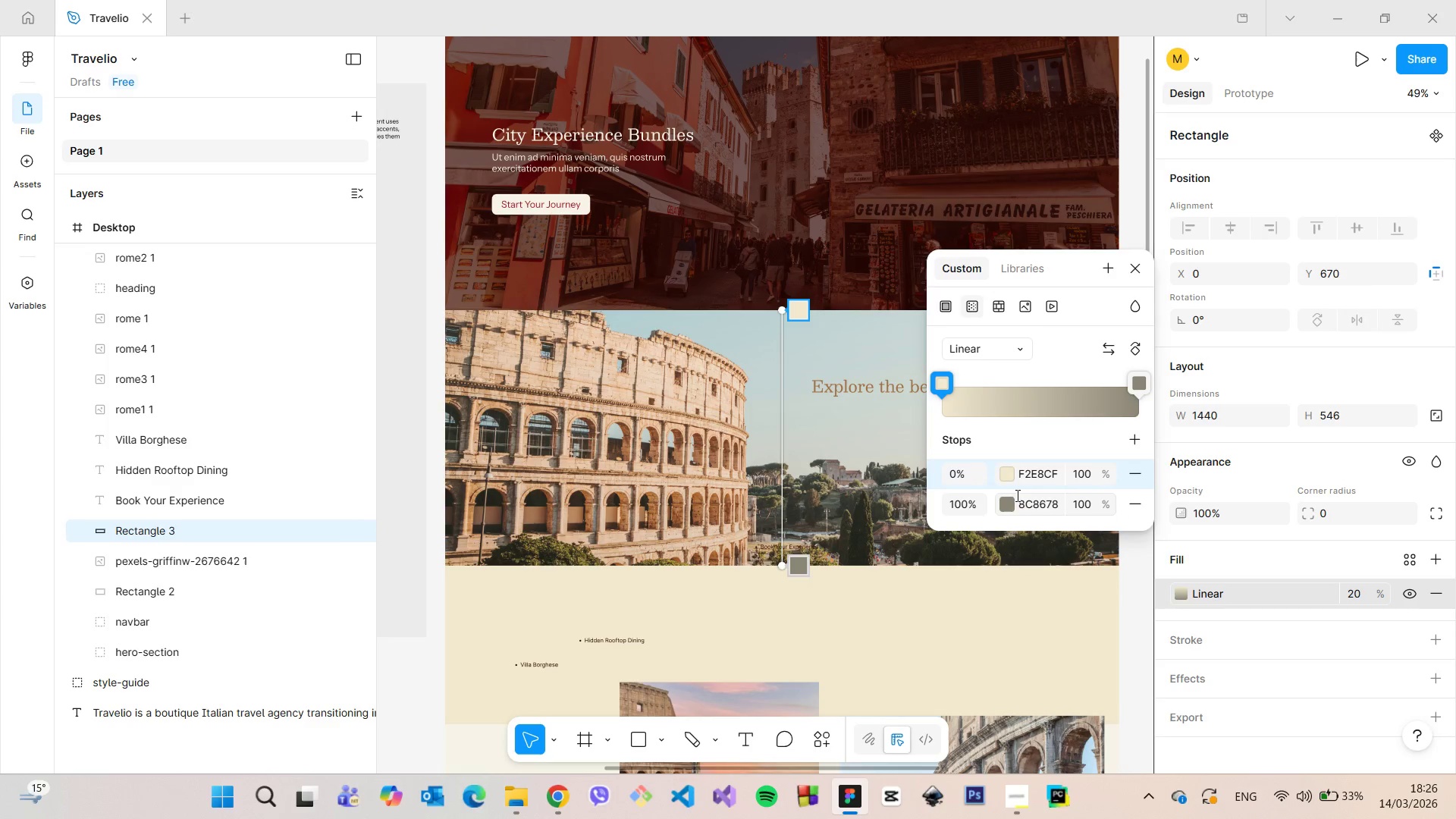 
left_click([1087, 477])
 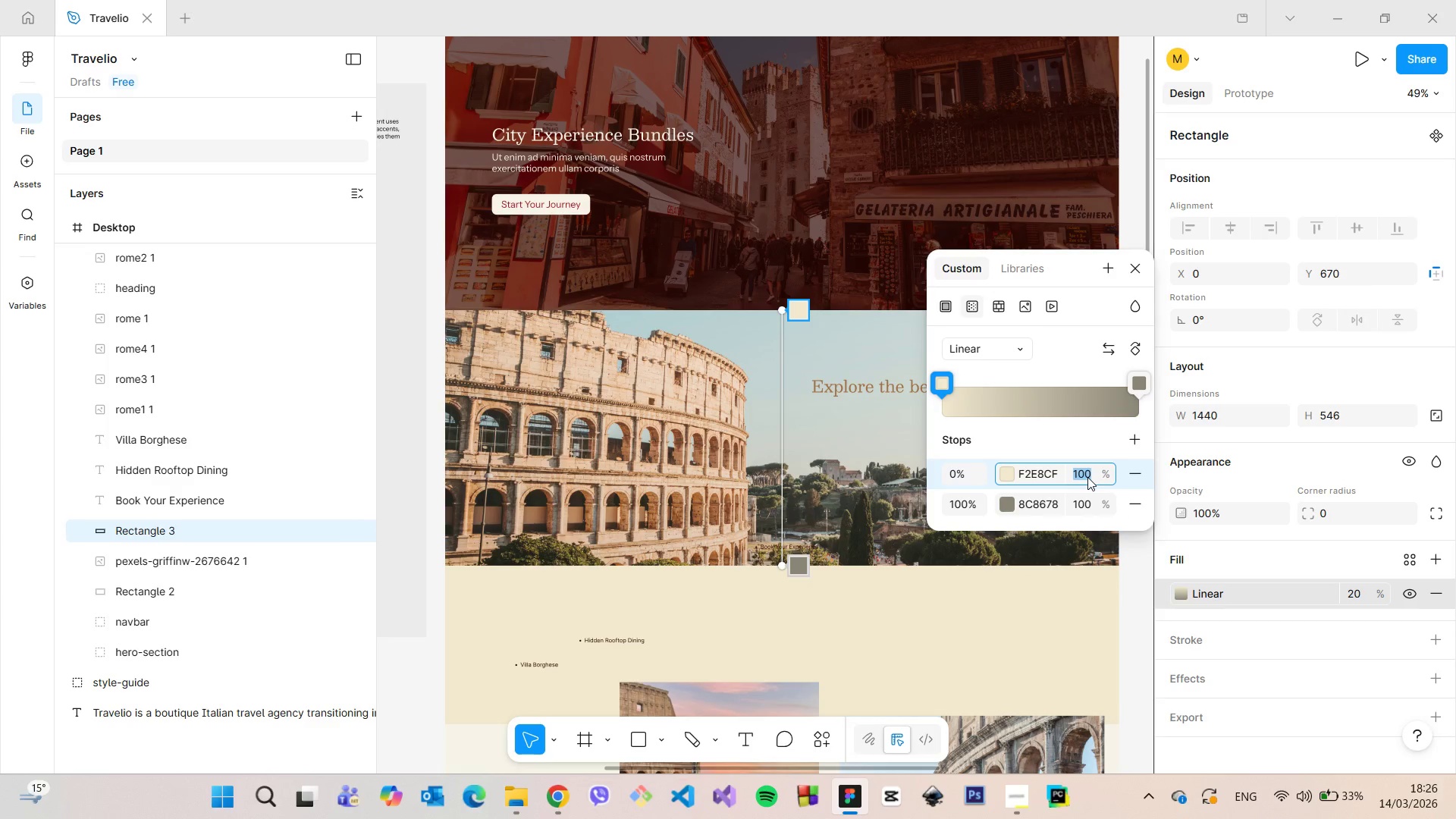 
type(20)
 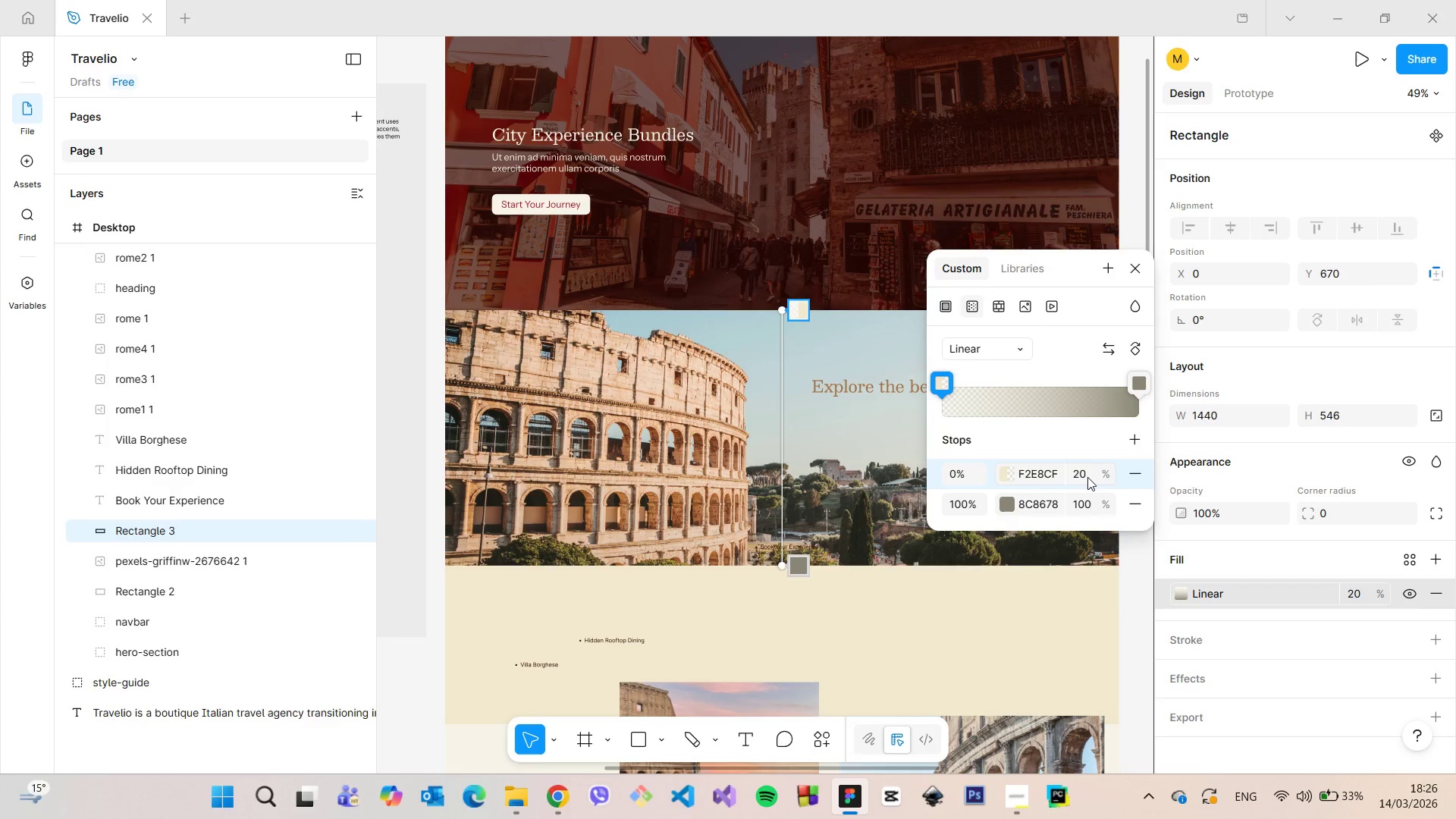 
key(Enter)
 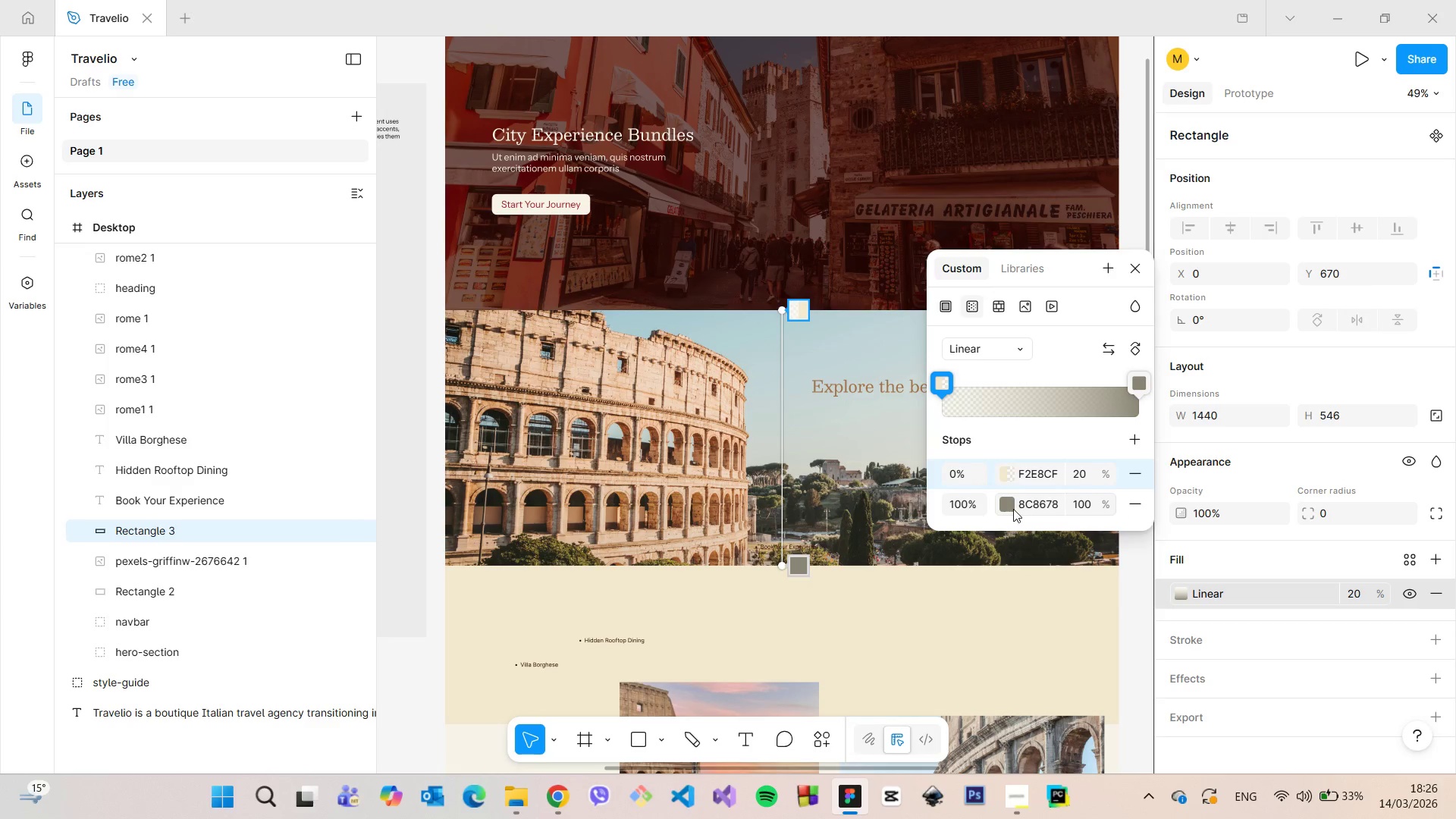 
left_click([1009, 507])
 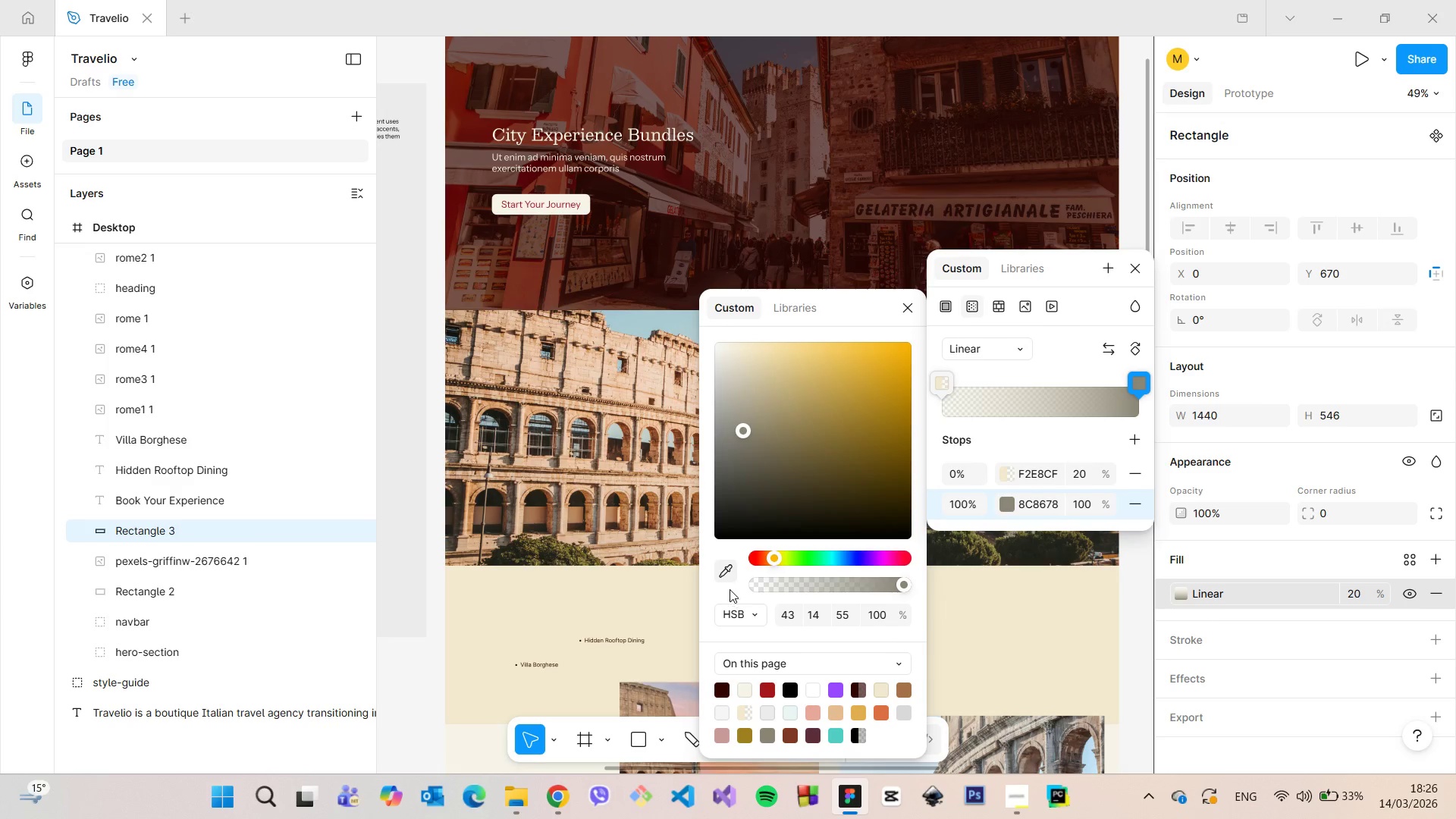 
left_click([726, 582])
 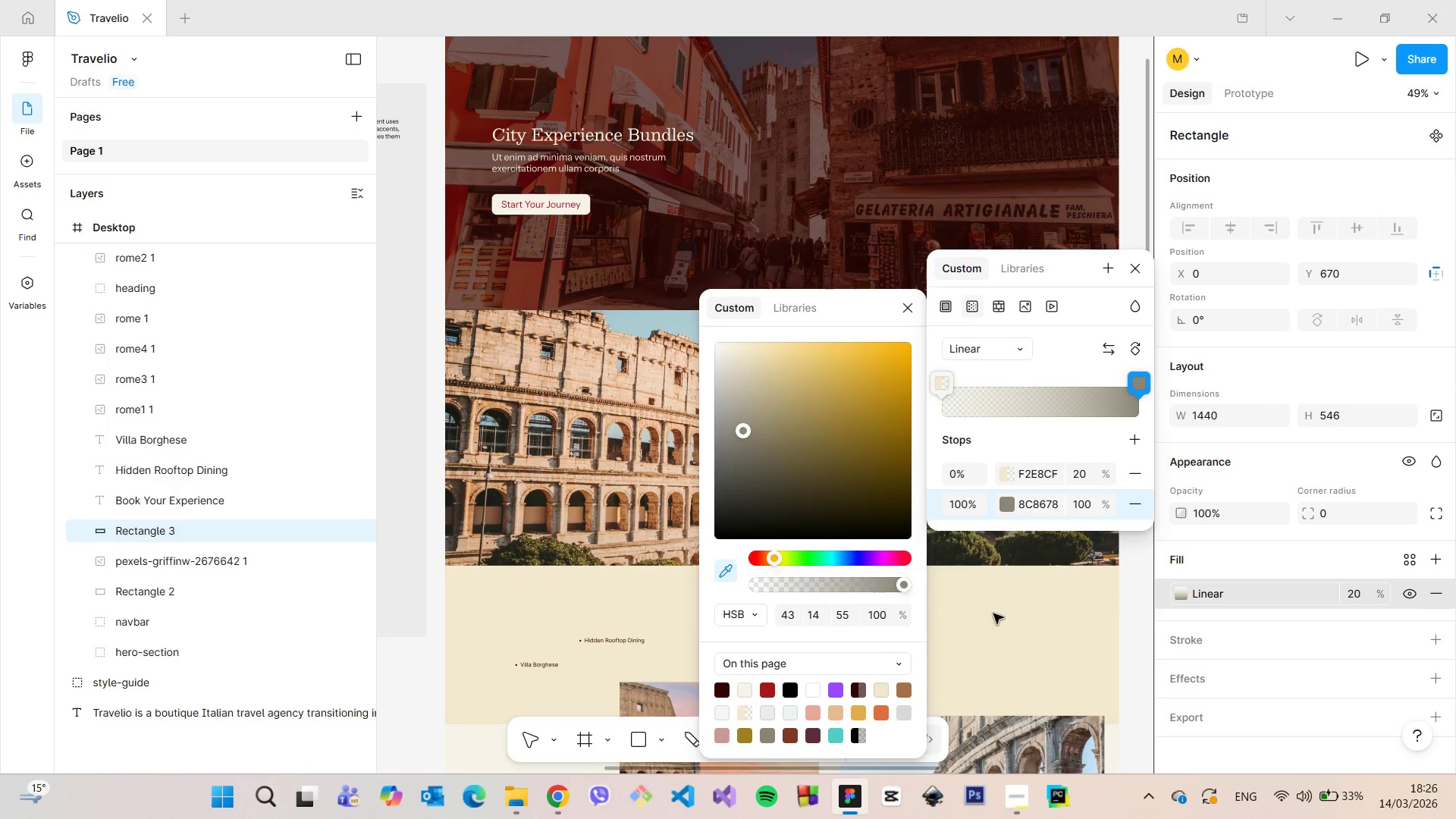 
left_click([995, 615])
 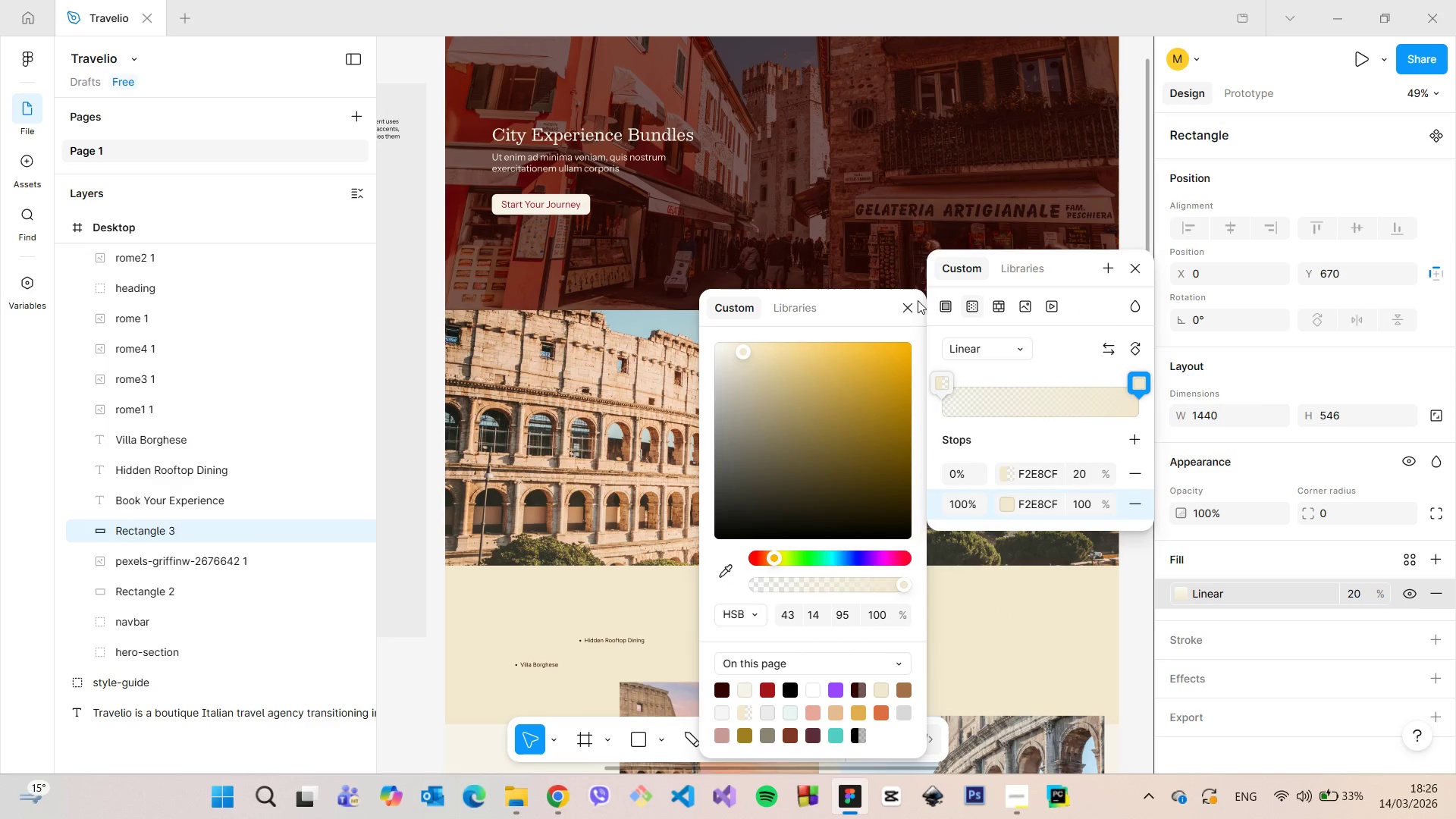 
left_click([914, 302])
 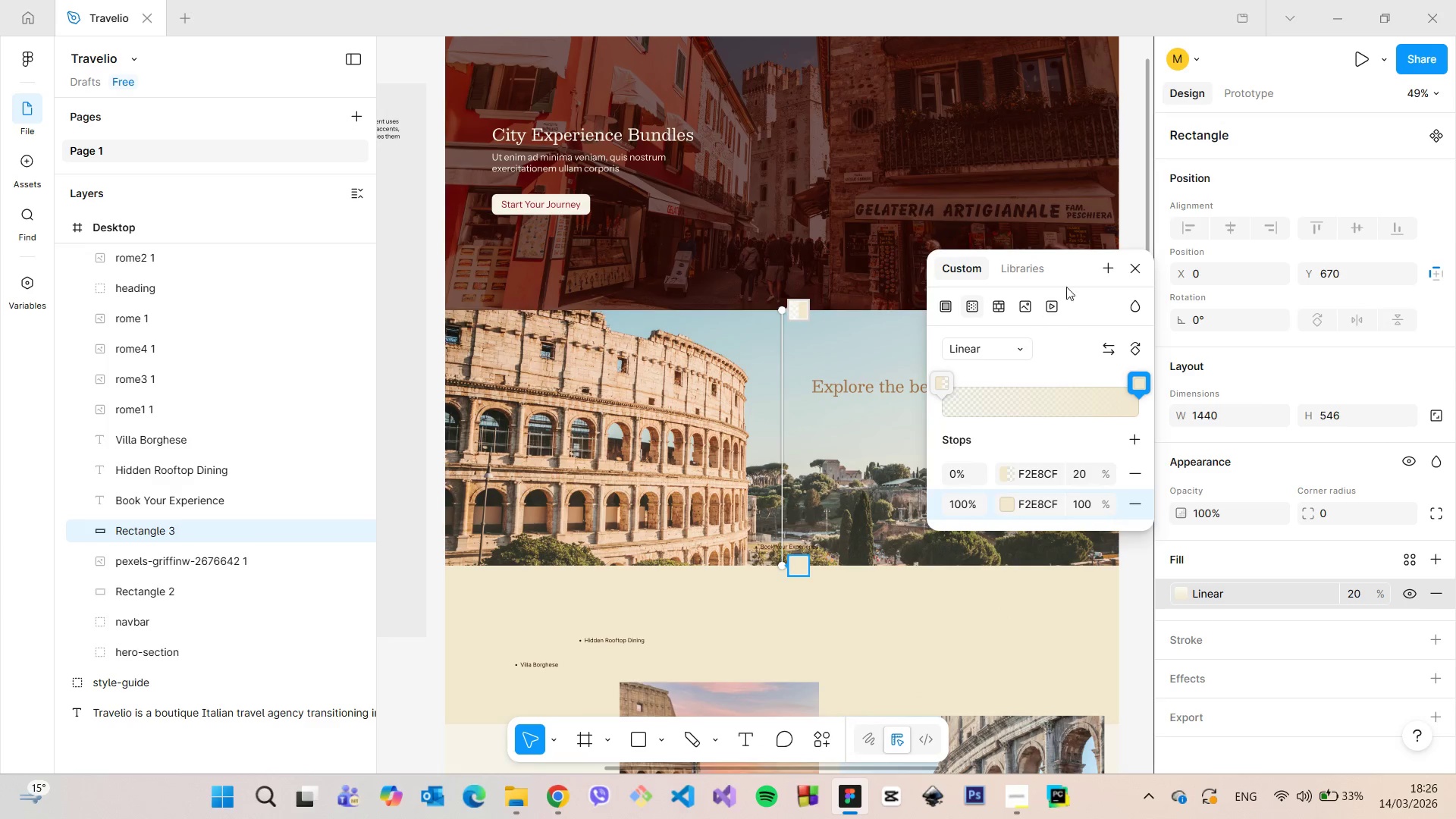 
left_click_drag(start_coordinate=[1066, 270], to_coordinate=[1353, 236])
 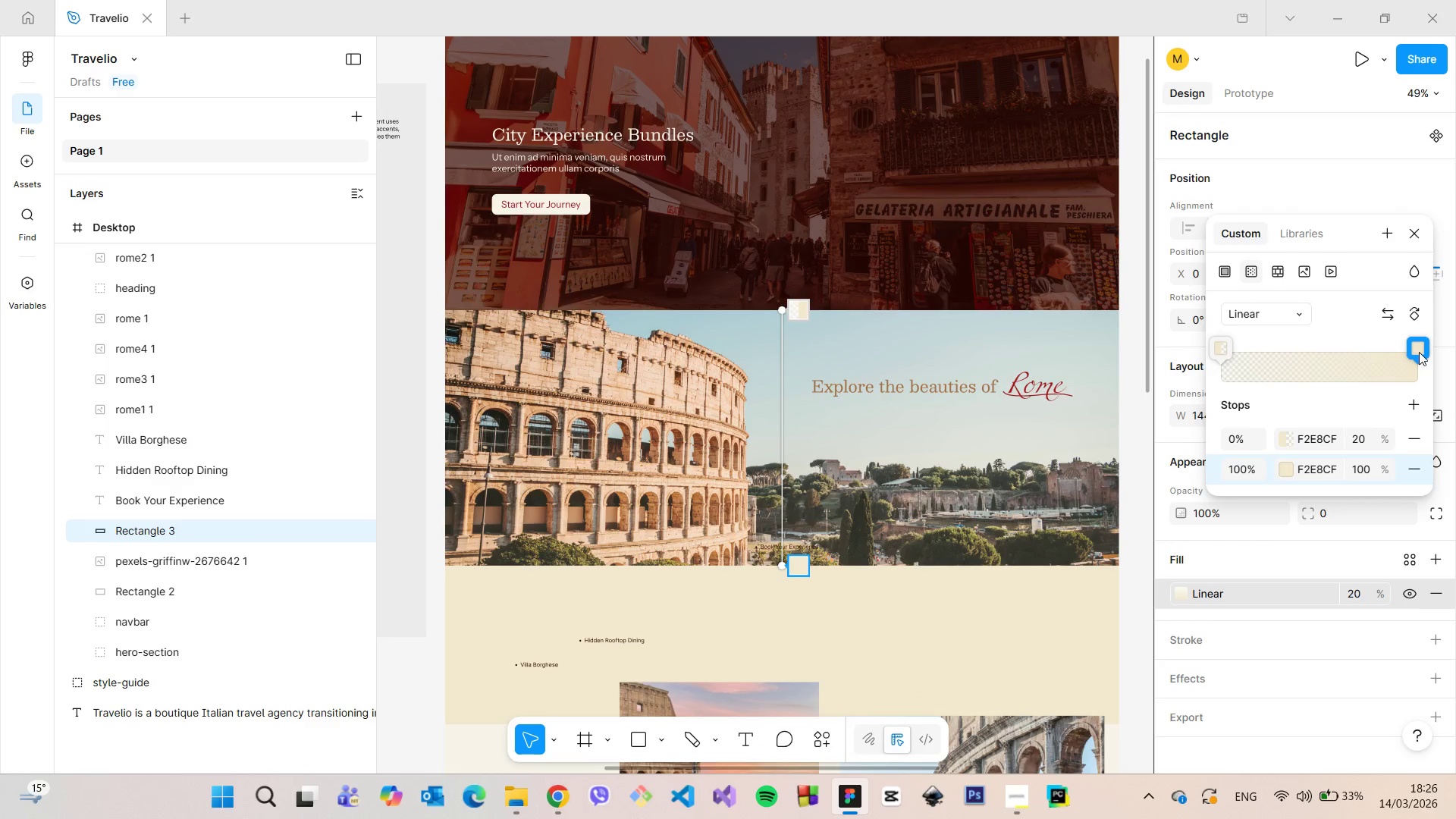 
left_click_drag(start_coordinate=[1419, 352], to_coordinate=[1168, 365])
 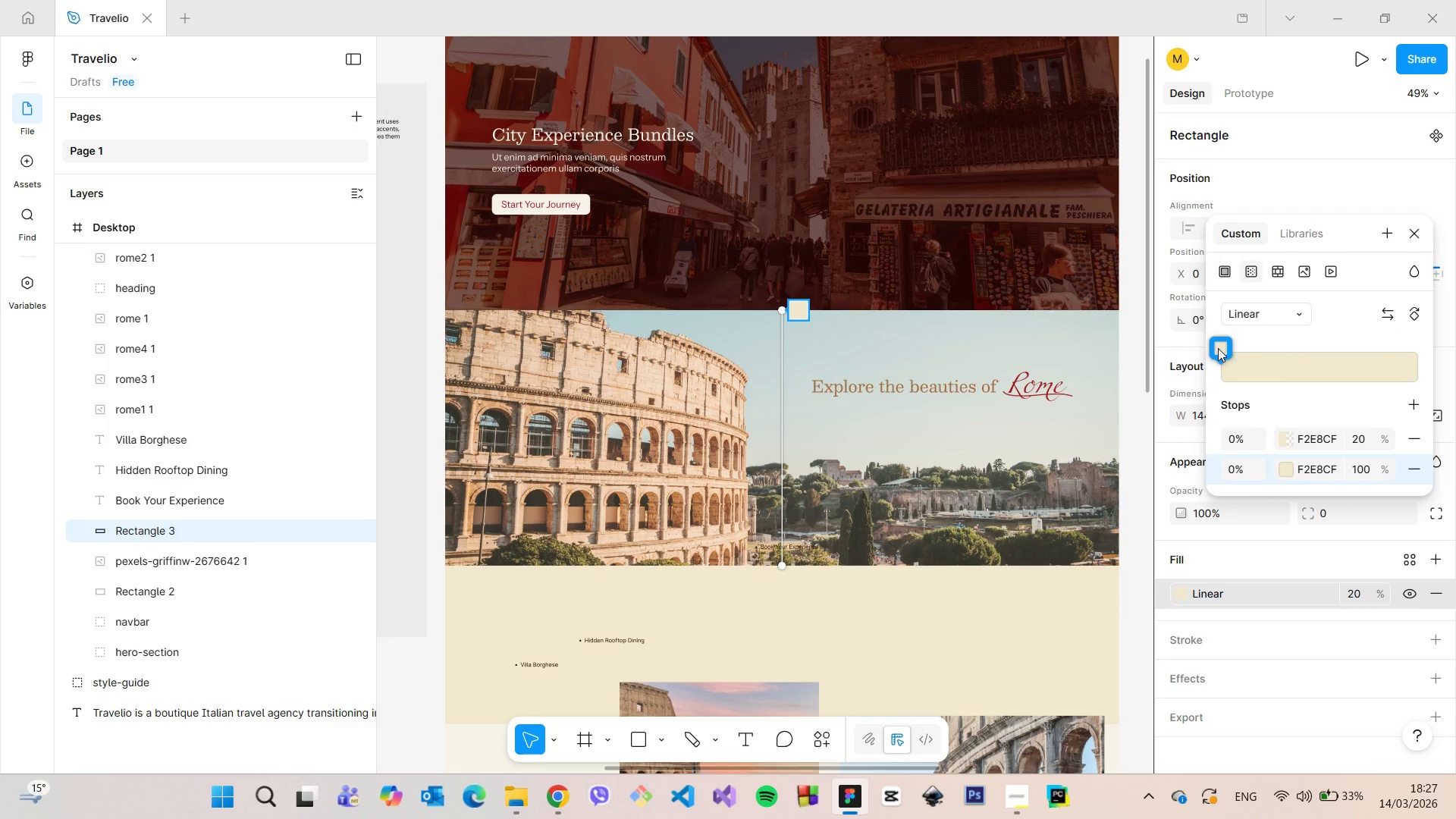 
left_click_drag(start_coordinate=[1222, 347], to_coordinate=[1436, 347])
 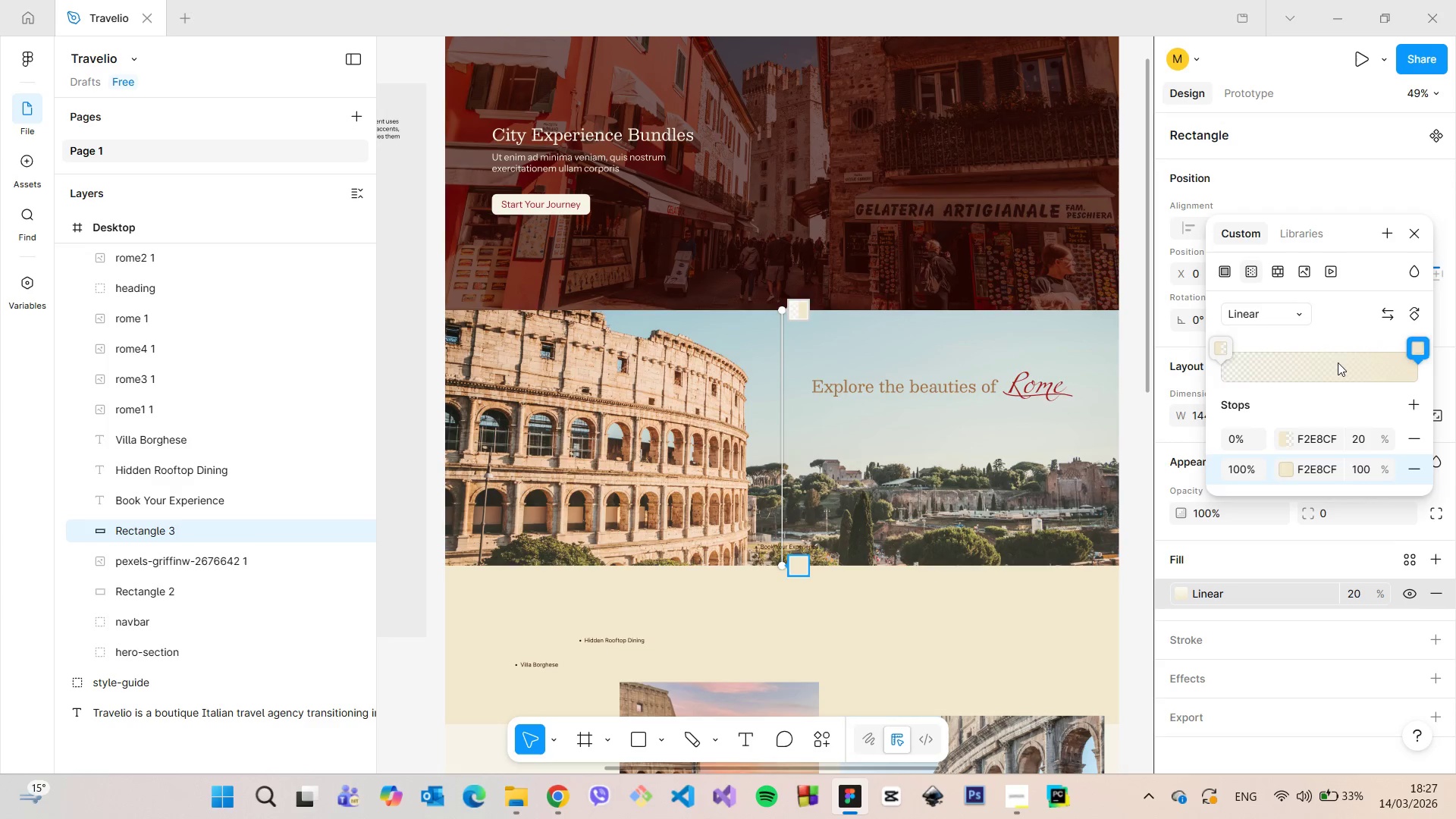 
left_click([1338, 362])
 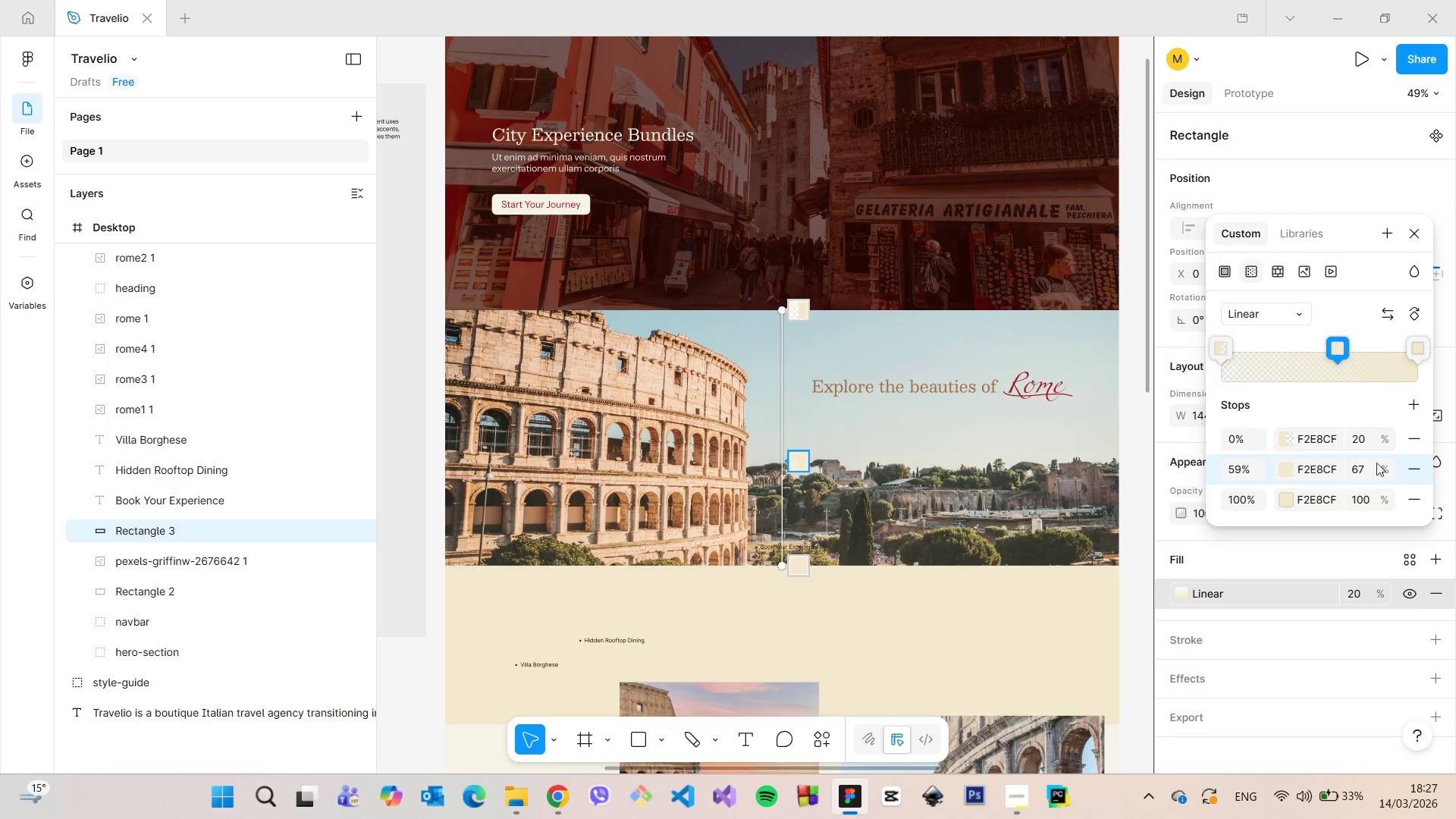 
left_click([1360, 472])
 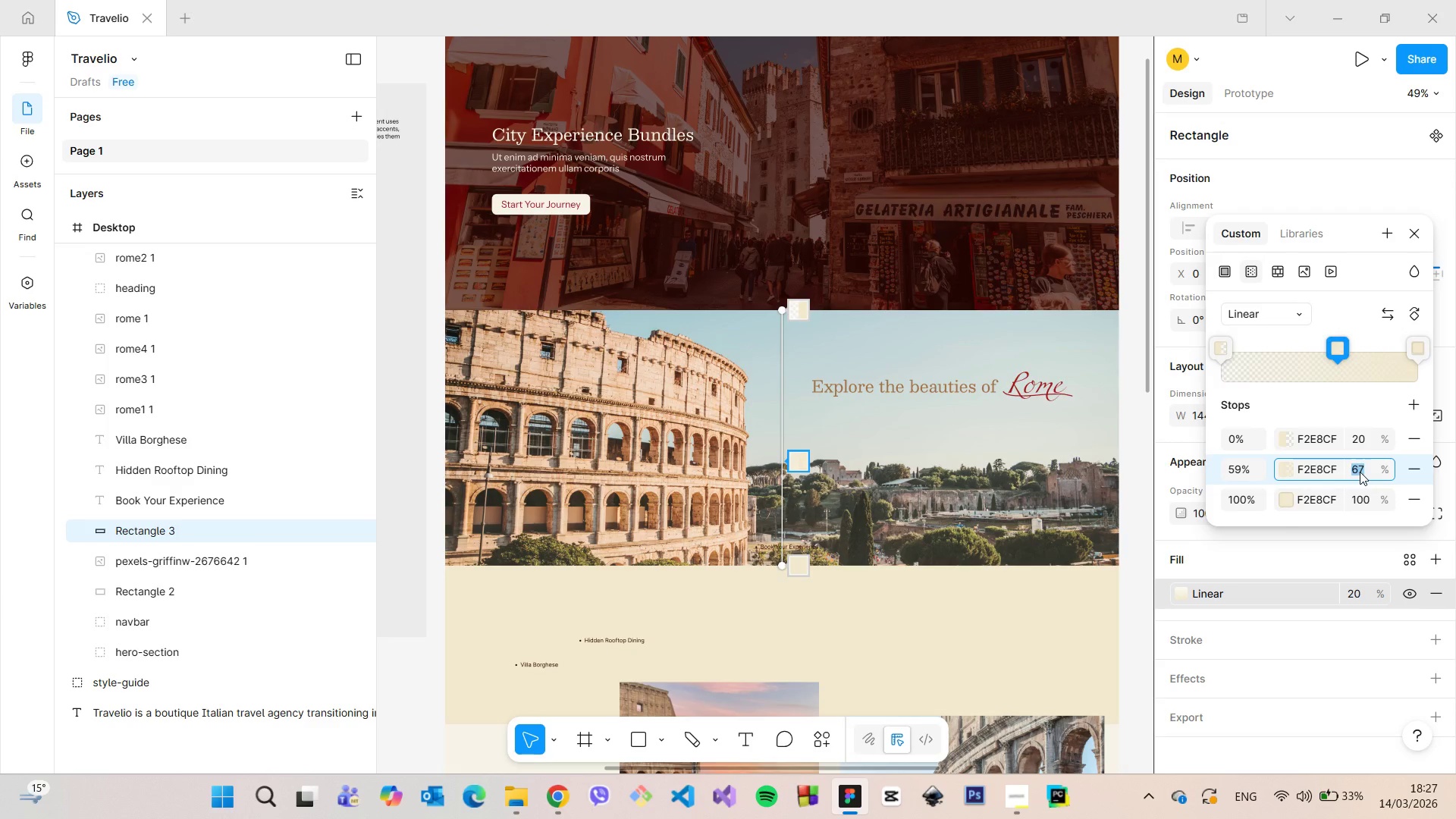 
type(100)
 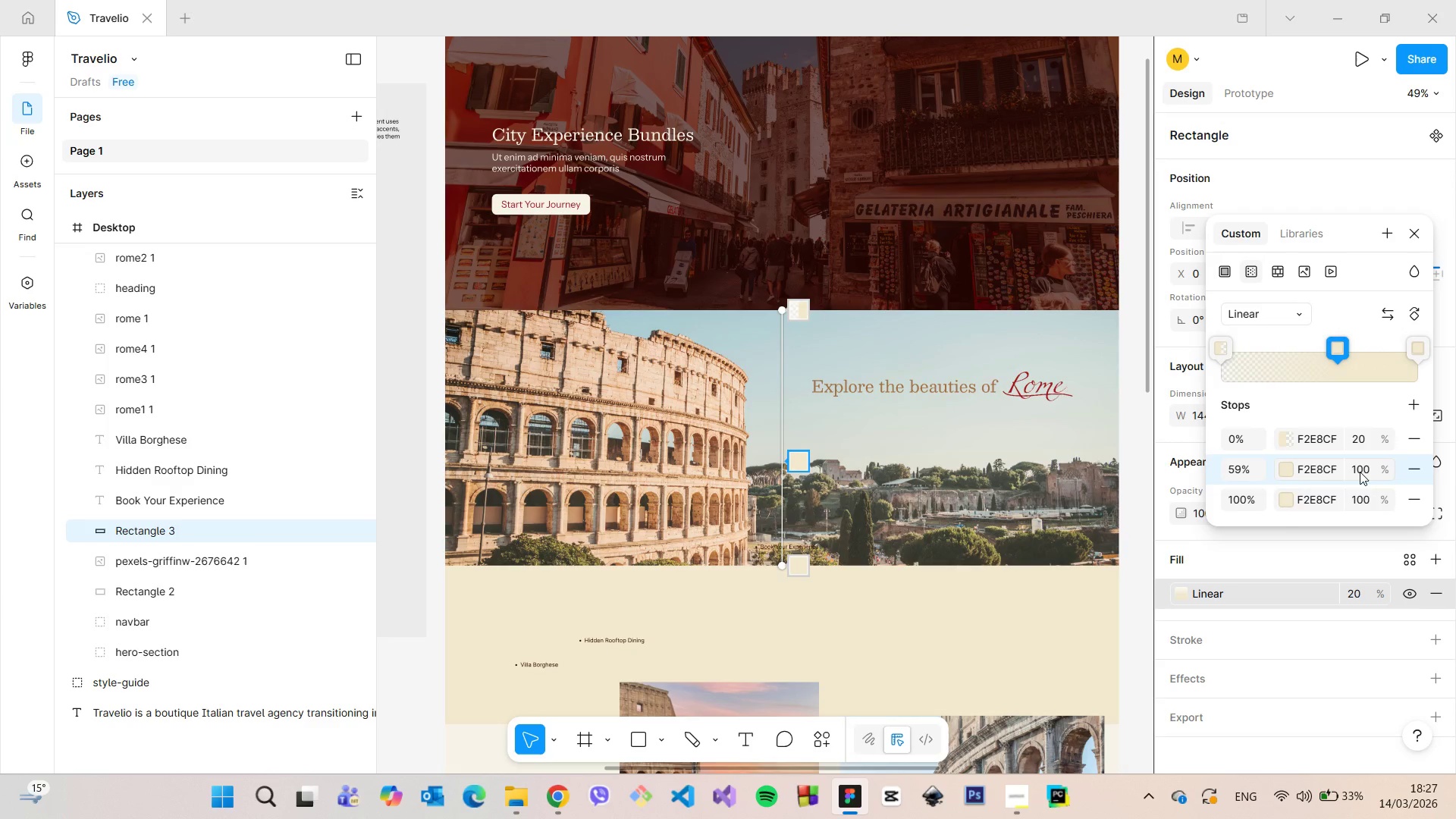 
key(Enter)
 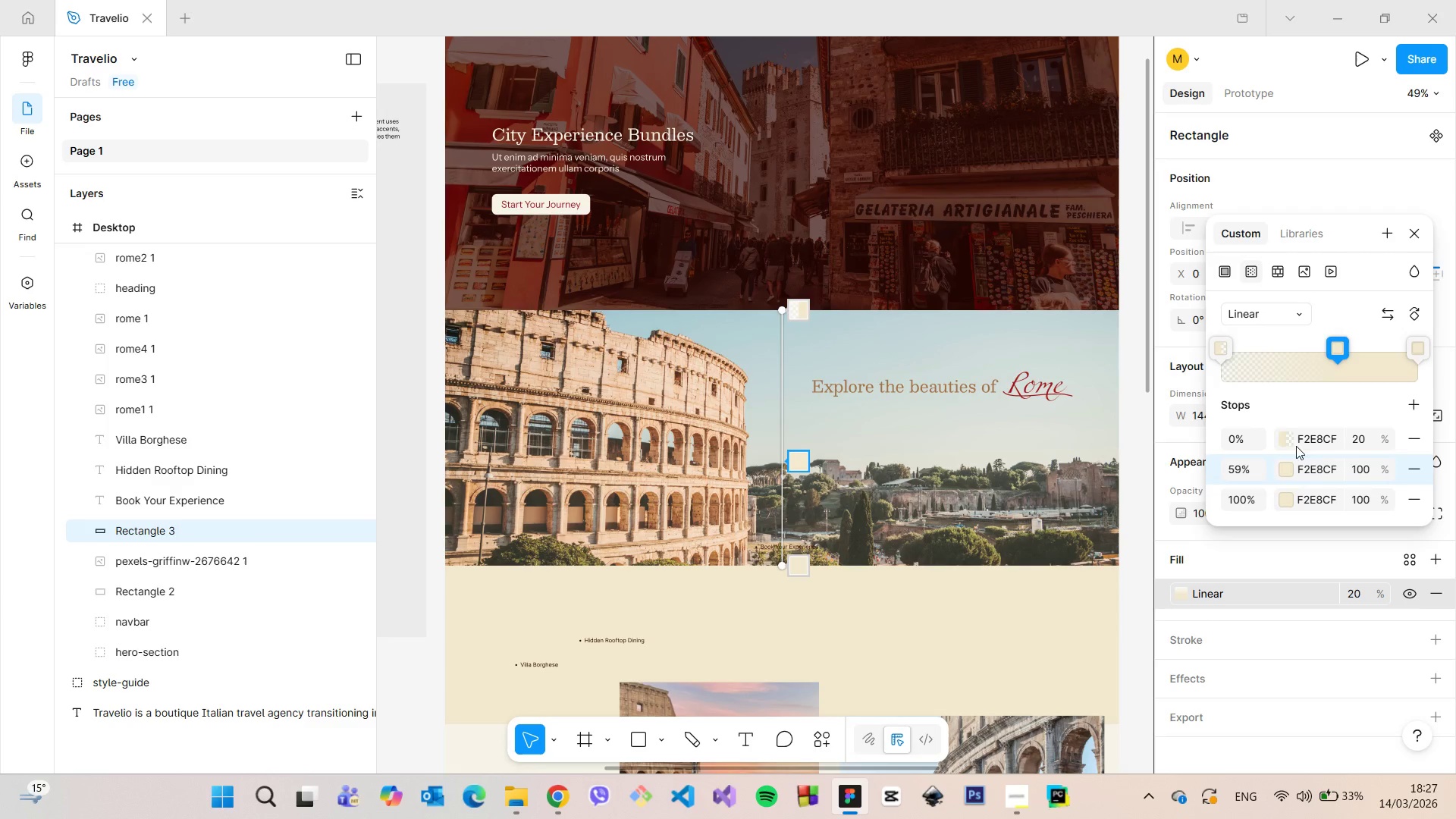 
left_click_drag(start_coordinate=[1217, 351], to_coordinate=[1204, 396])
 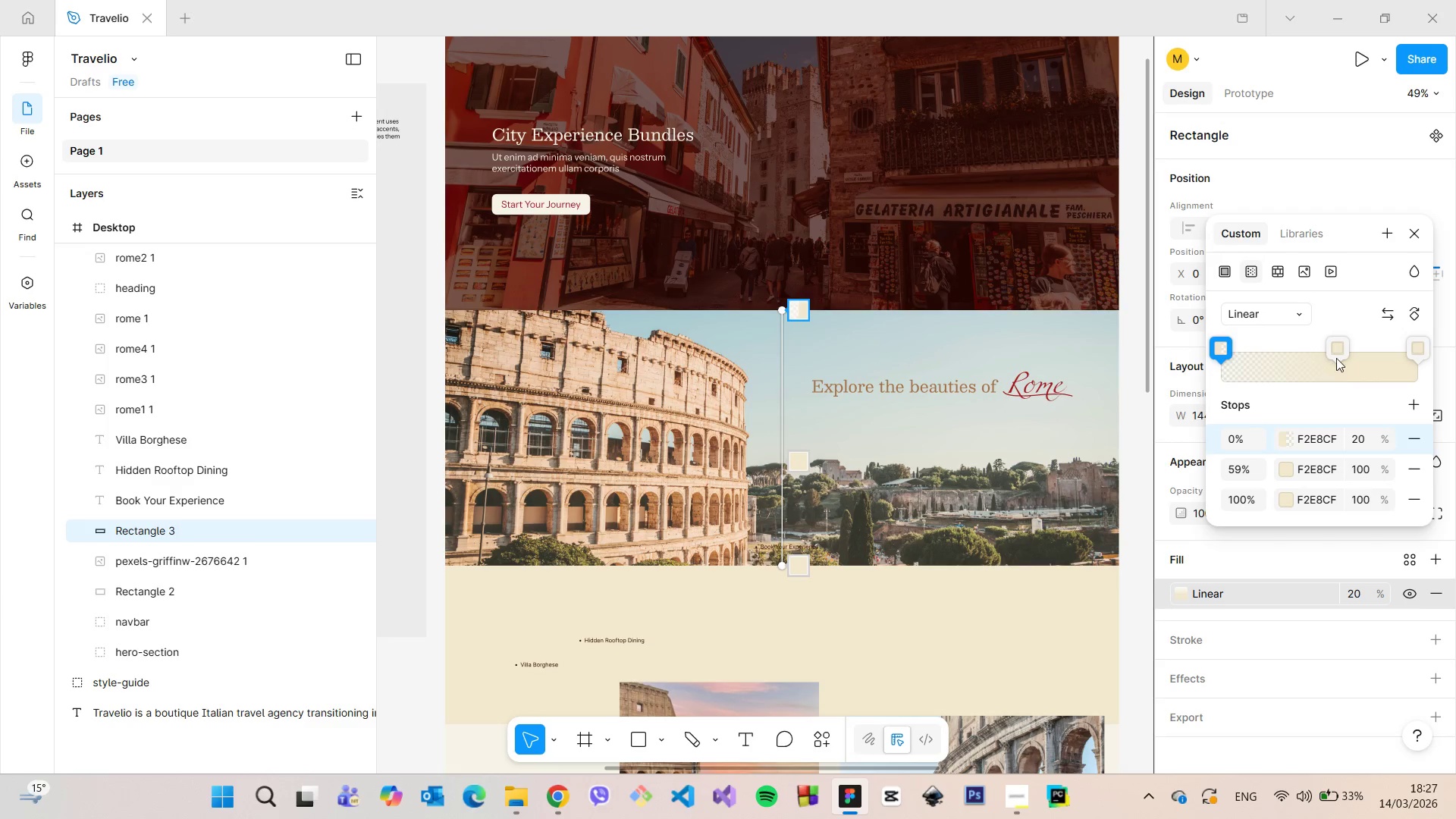 
left_click_drag(start_coordinate=[1337, 353], to_coordinate=[1313, 353])
 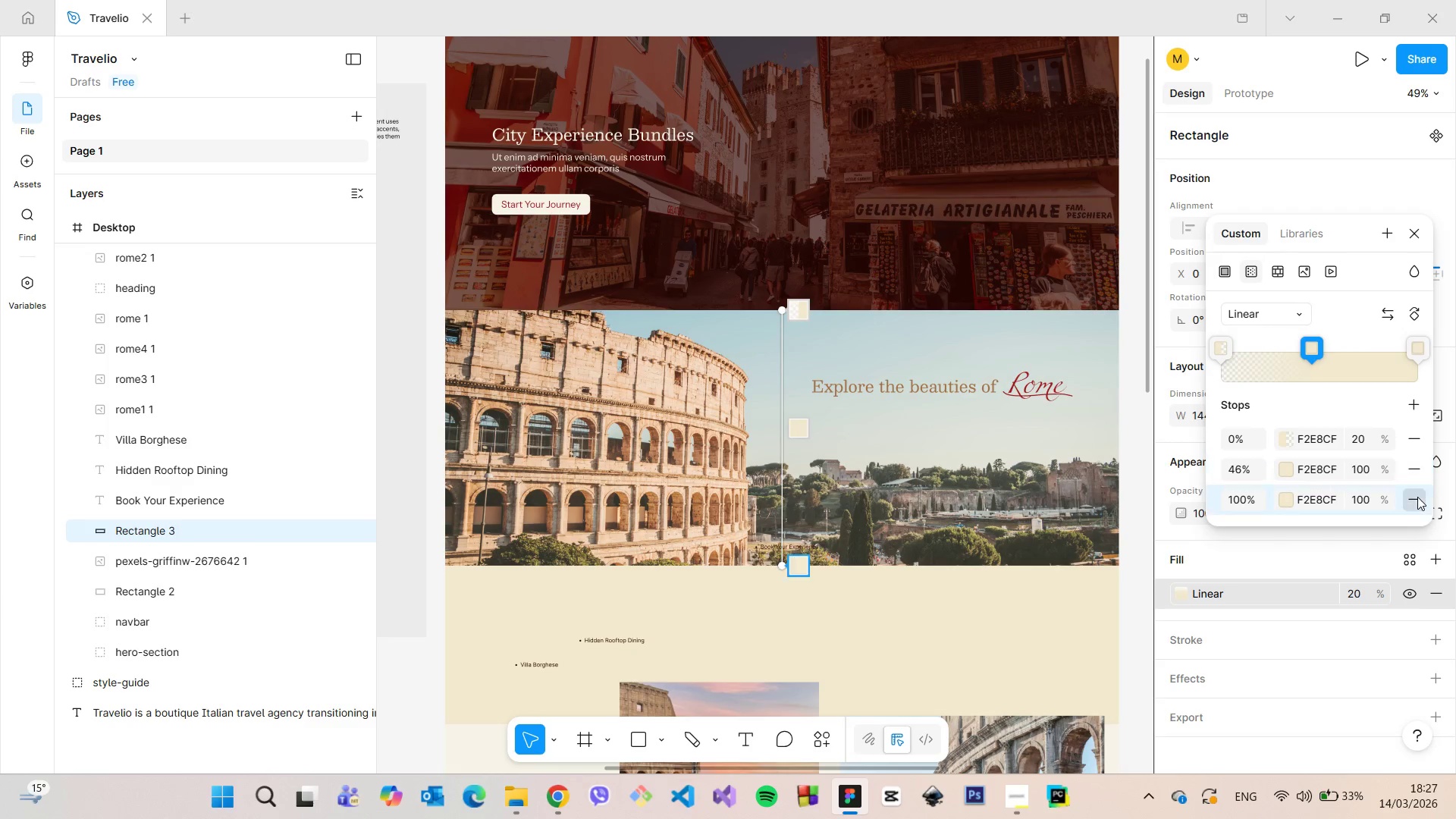 
left_click([1417, 497])
 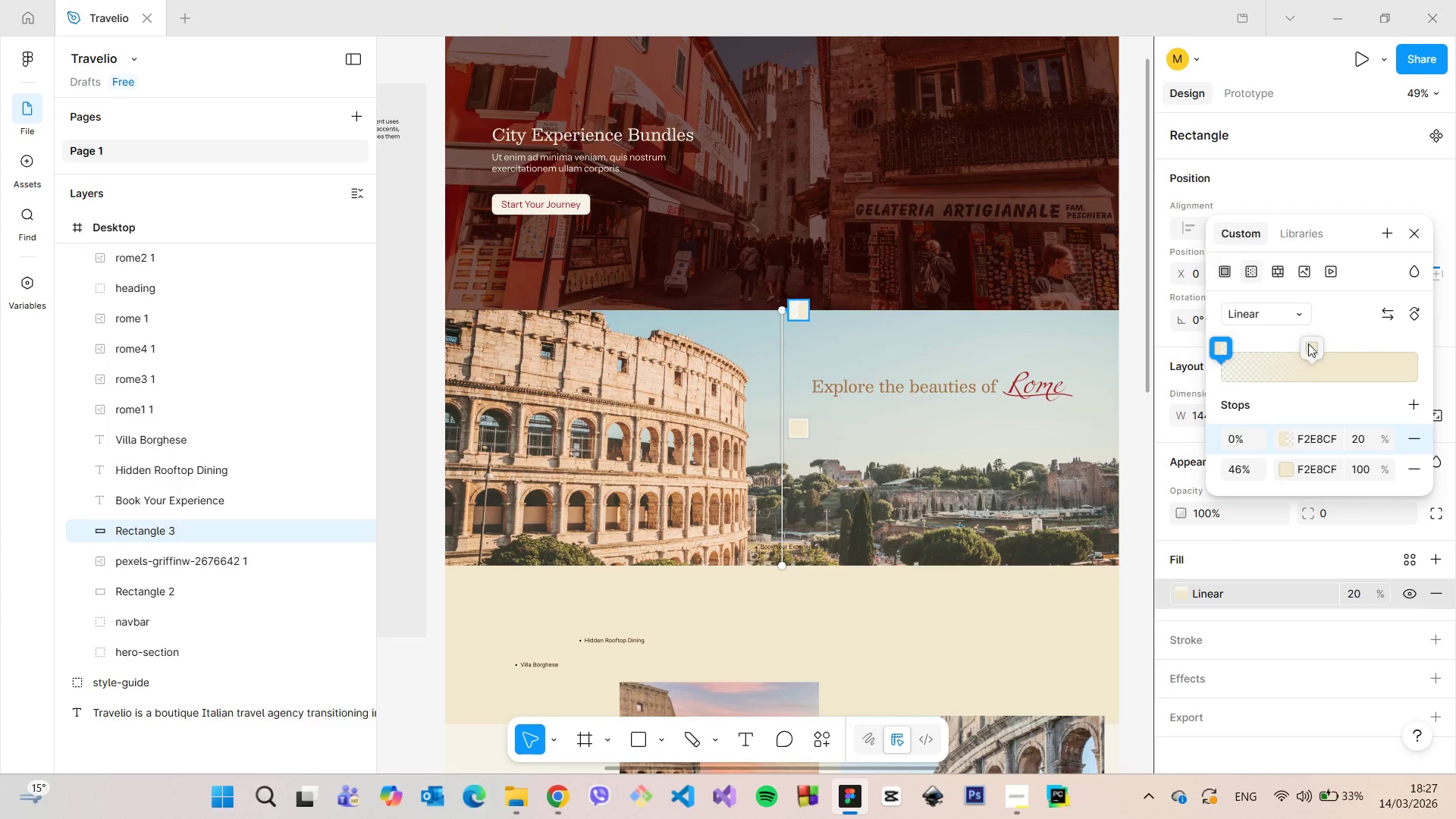 
left_click_drag(start_coordinate=[1309, 344], to_coordinate=[1215, 349])
 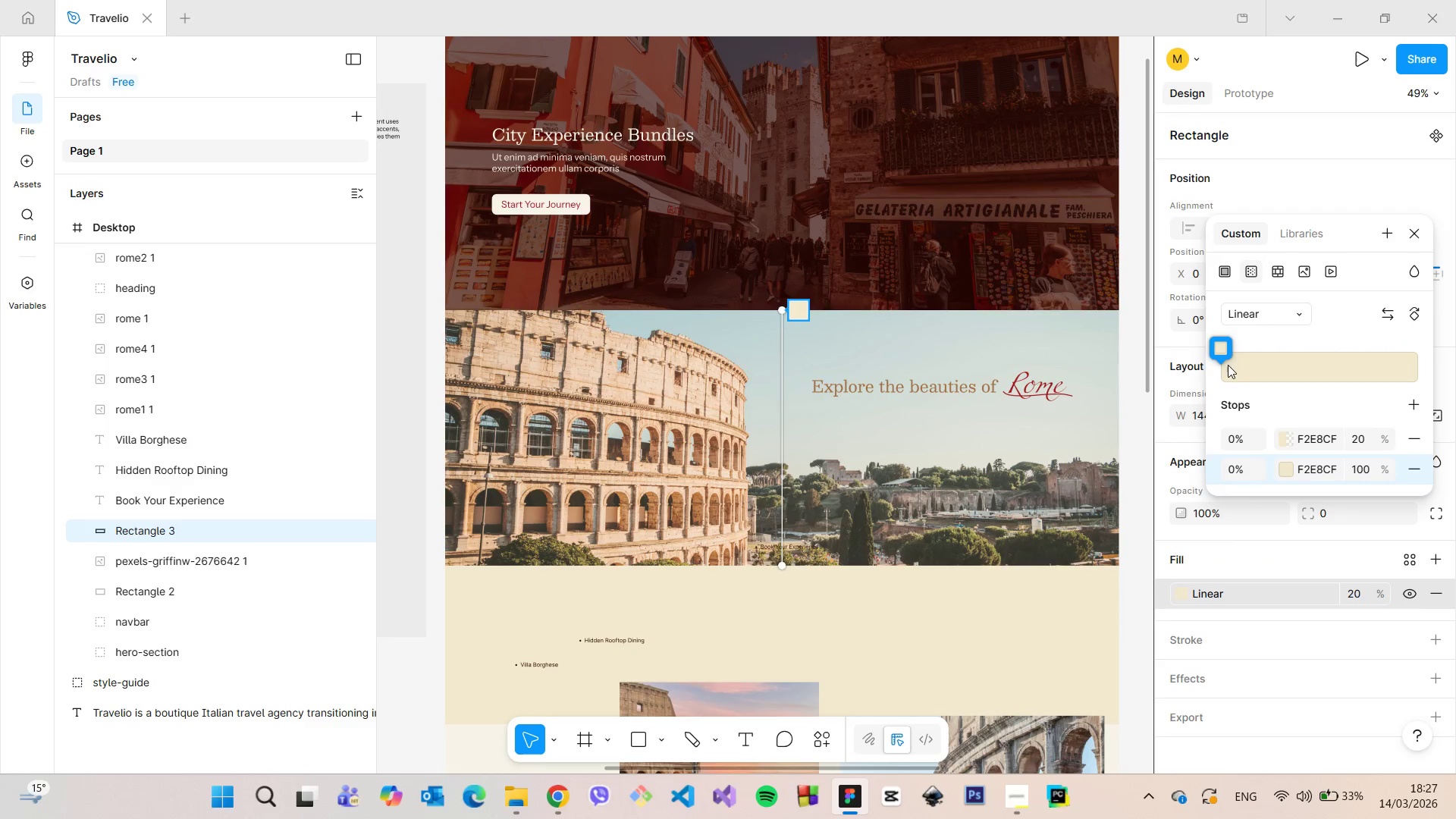 
left_click_drag(start_coordinate=[1222, 353], to_coordinate=[1260, 356])
 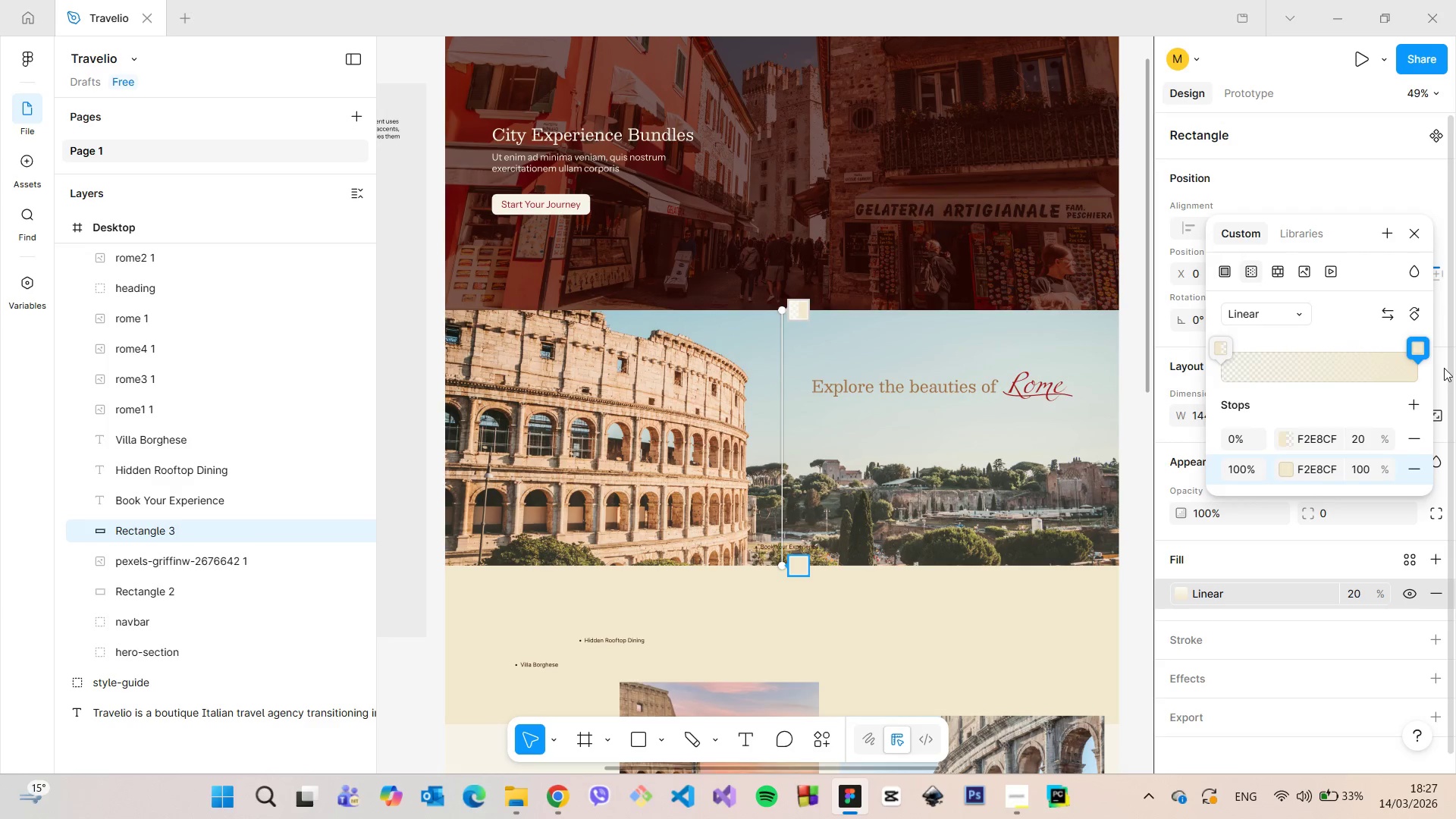 
wait(5.5)
 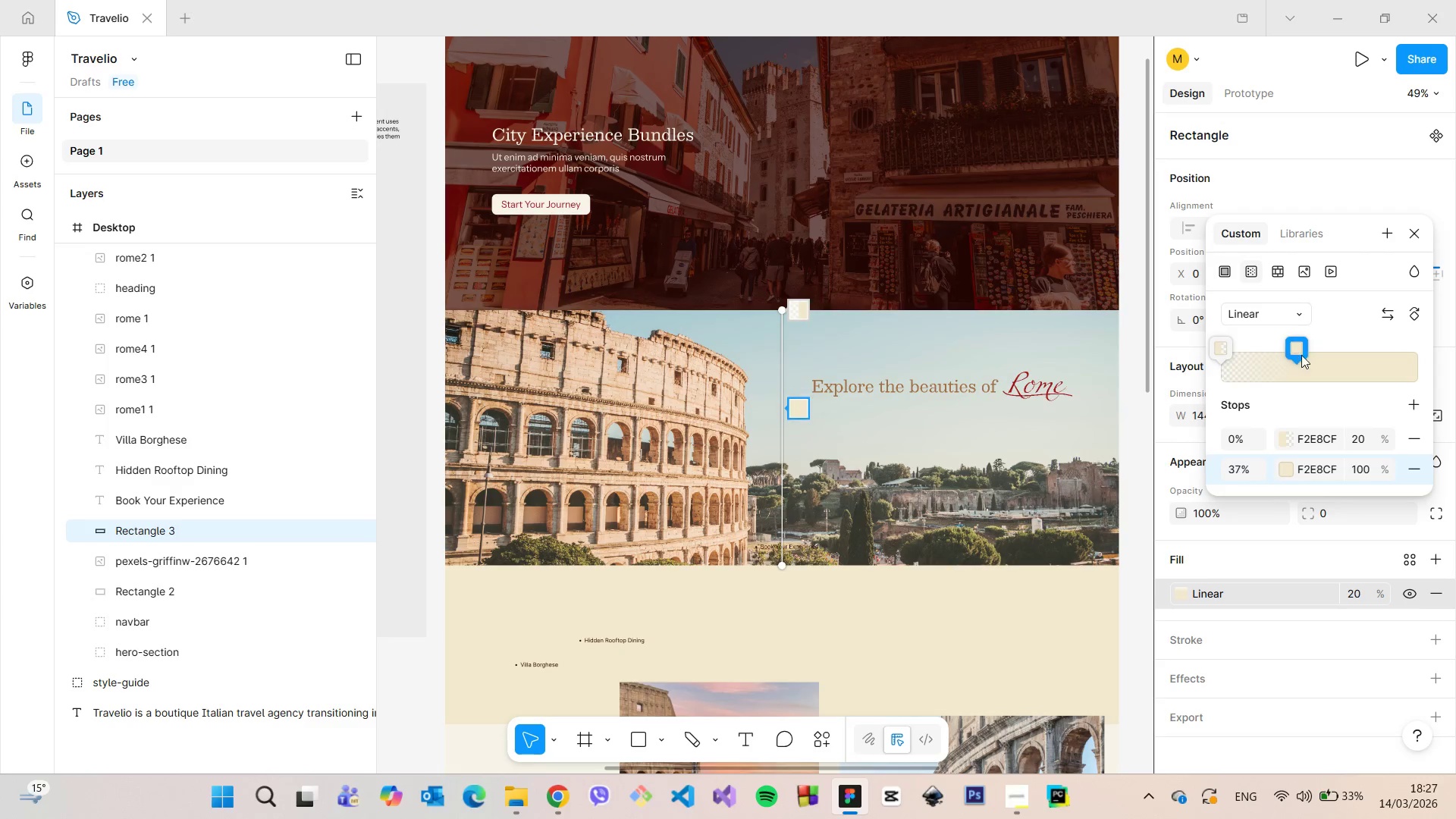 
left_click([1418, 369])
 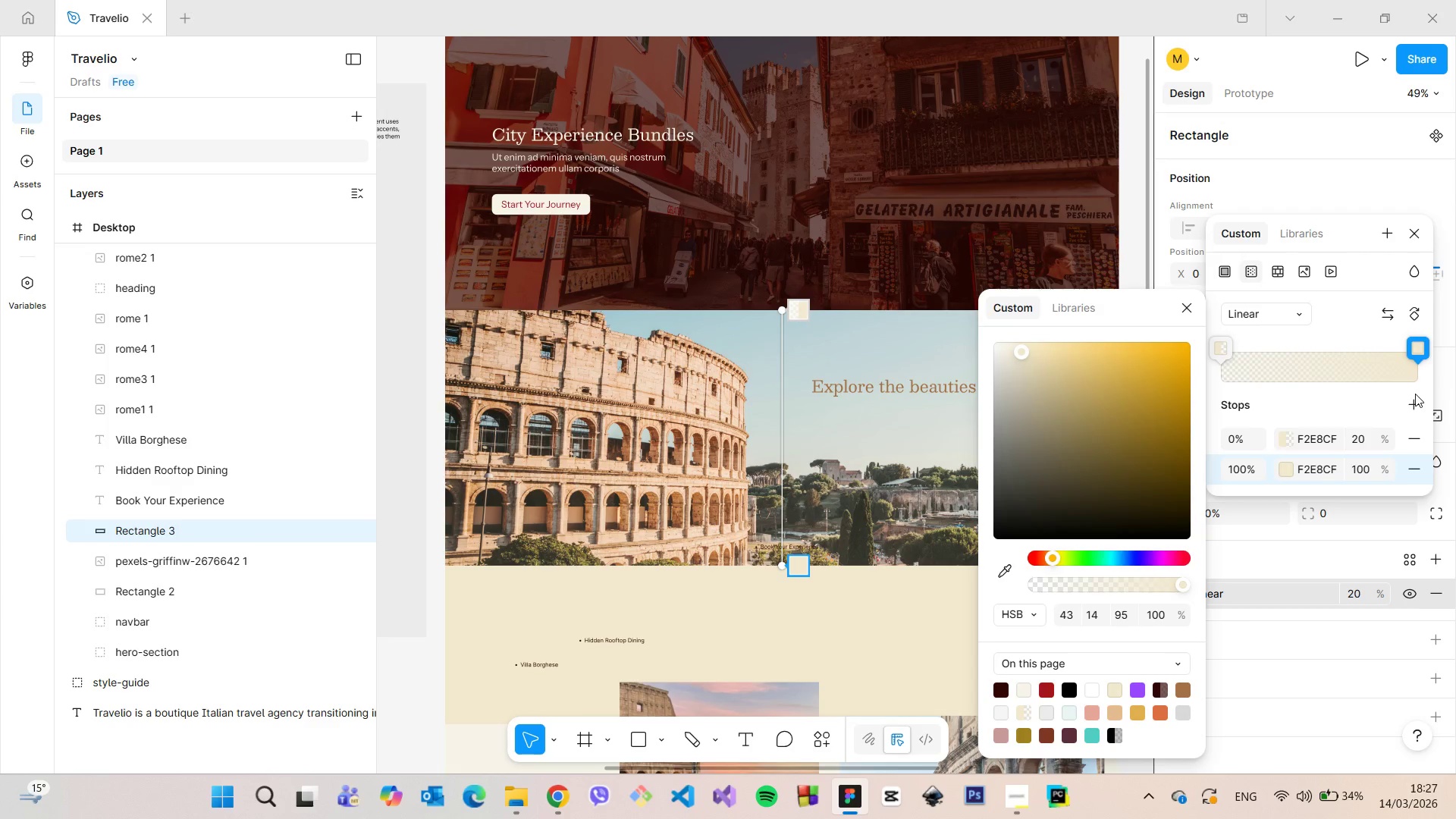 
left_click([1415, 394])
 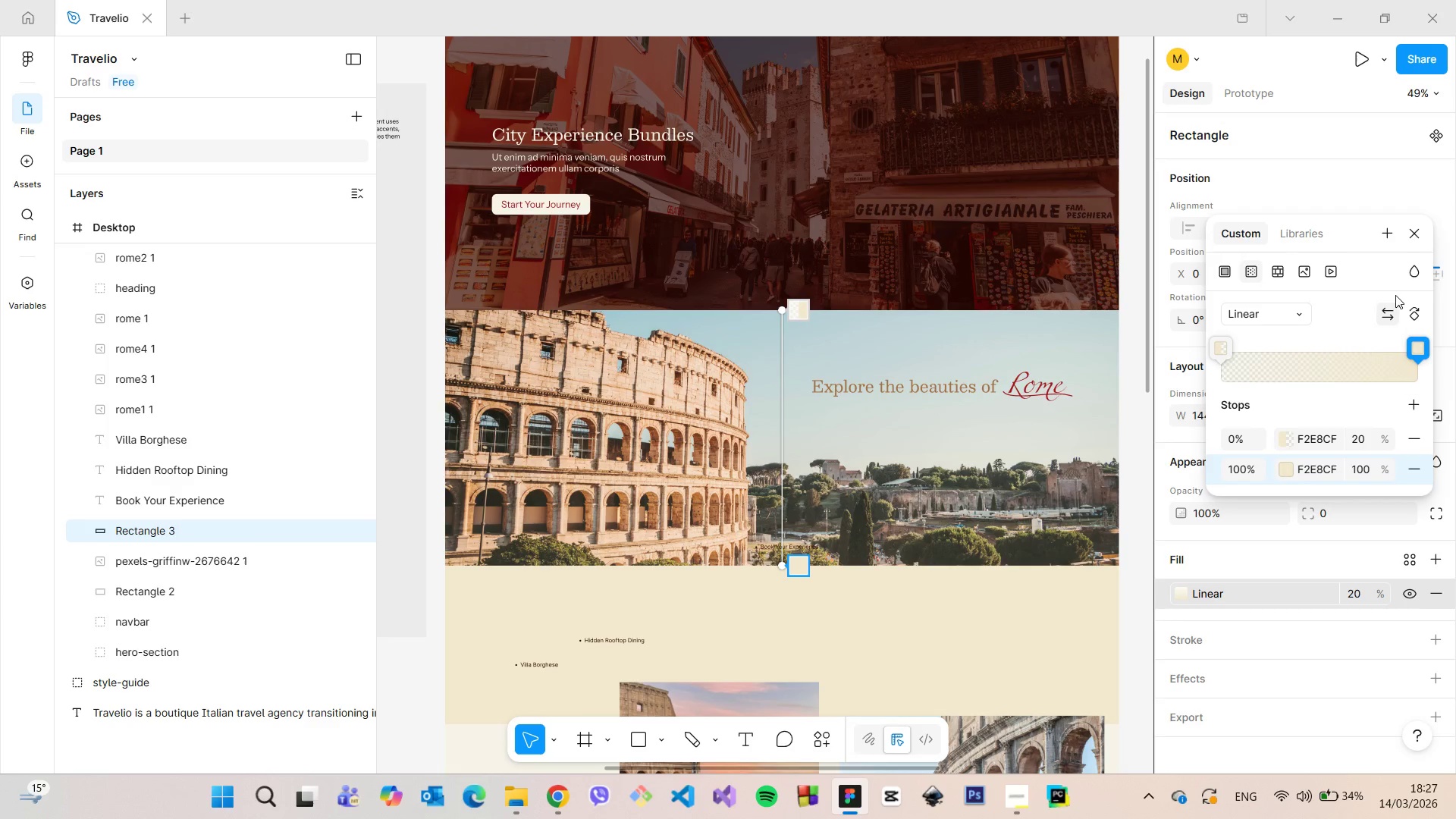 
left_click([1410, 234])
 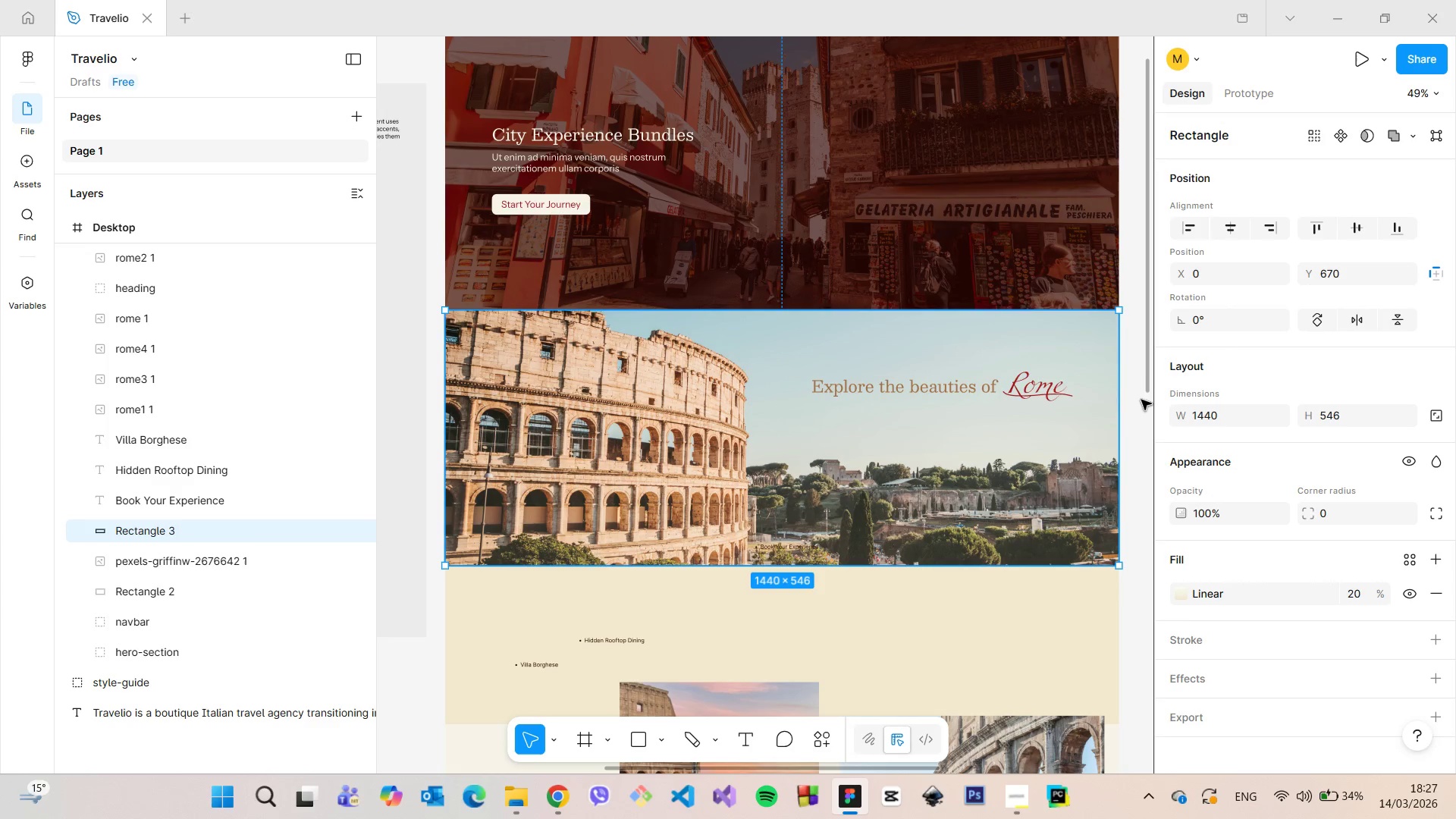 
left_click([1139, 400])
 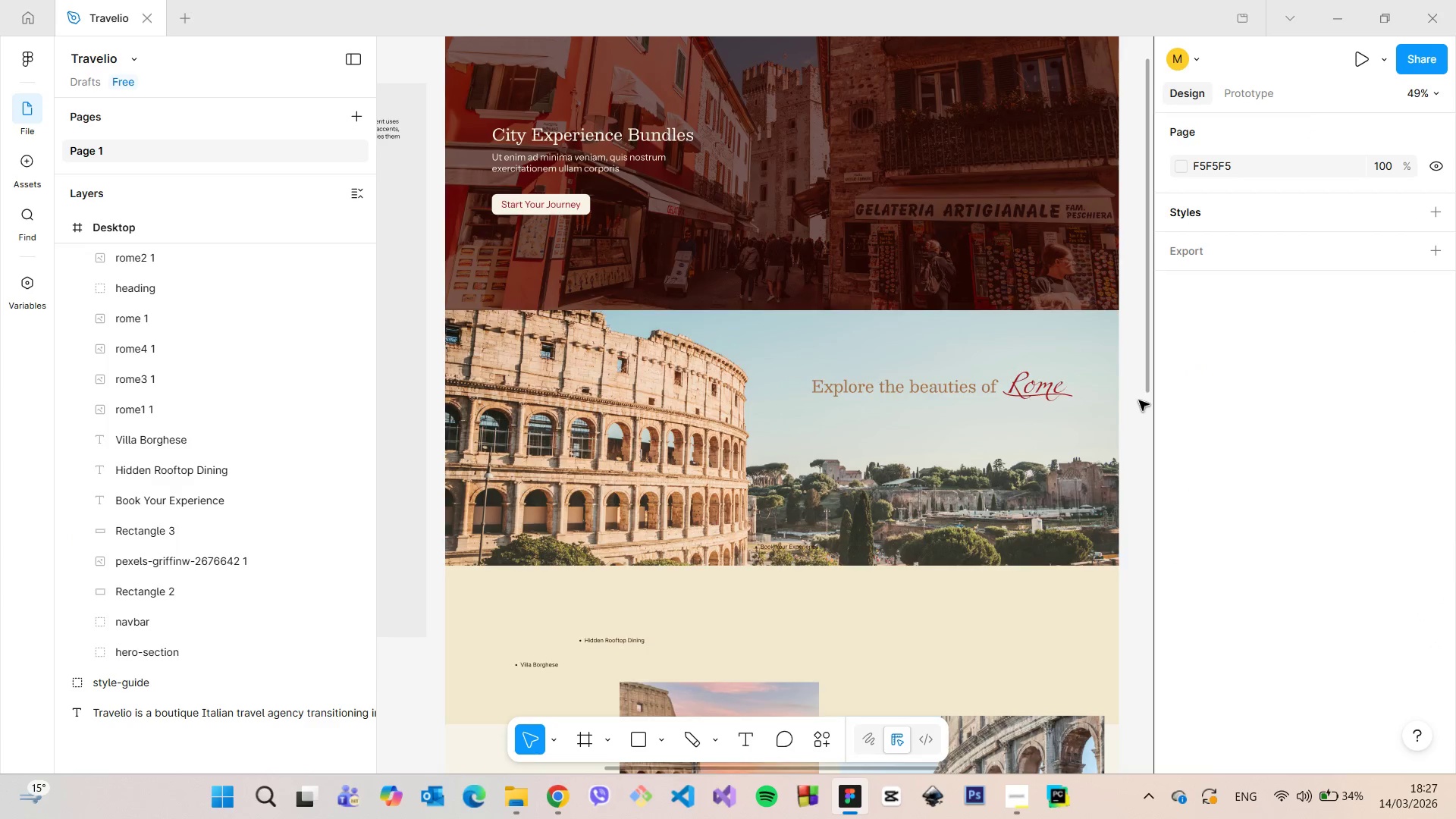 
scroll: coordinate [1139, 400], scroll_direction: down, amount: 3.0
 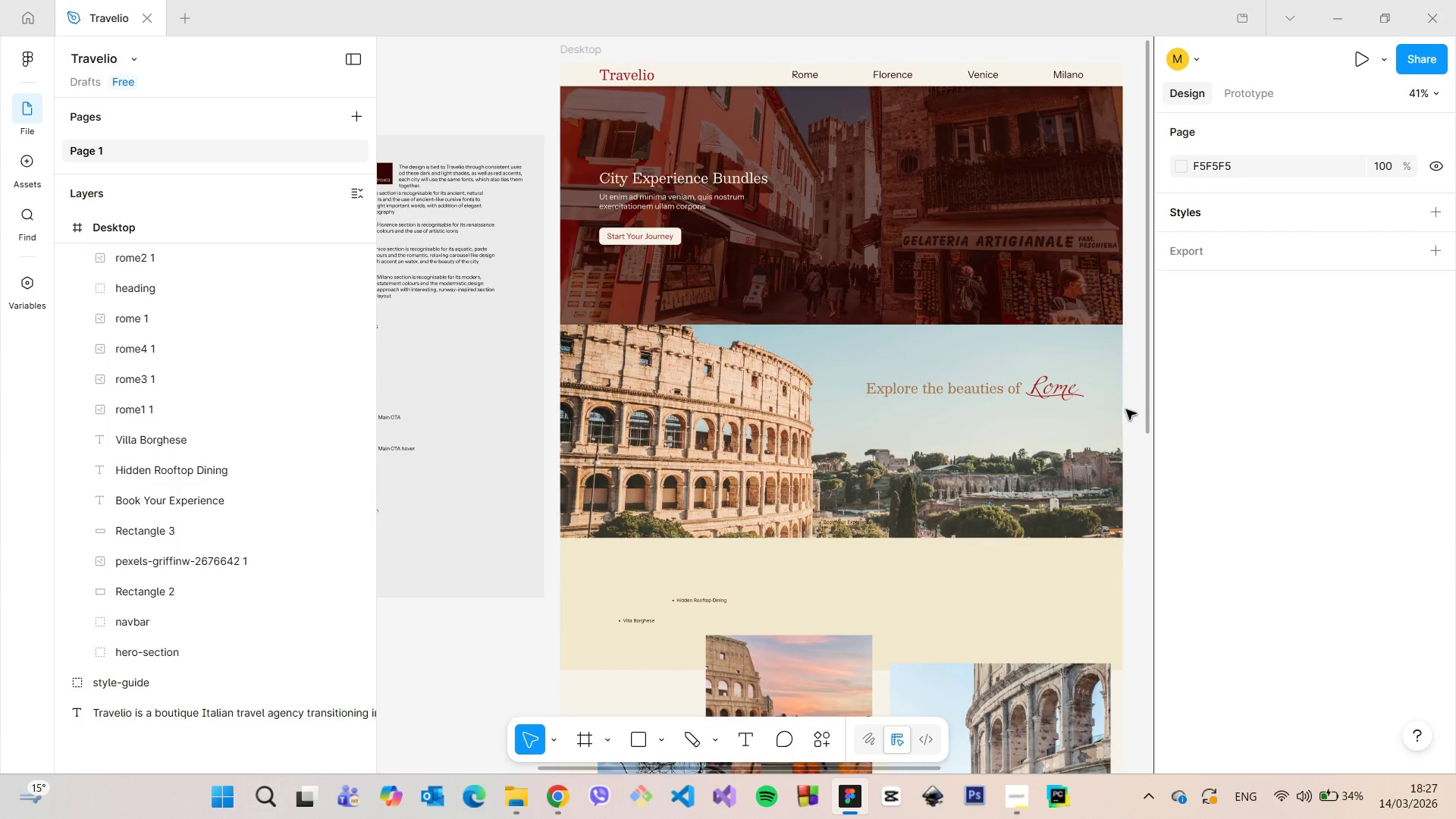 
scroll: coordinate [1126, 410], scroll_direction: up, amount: 5.0
 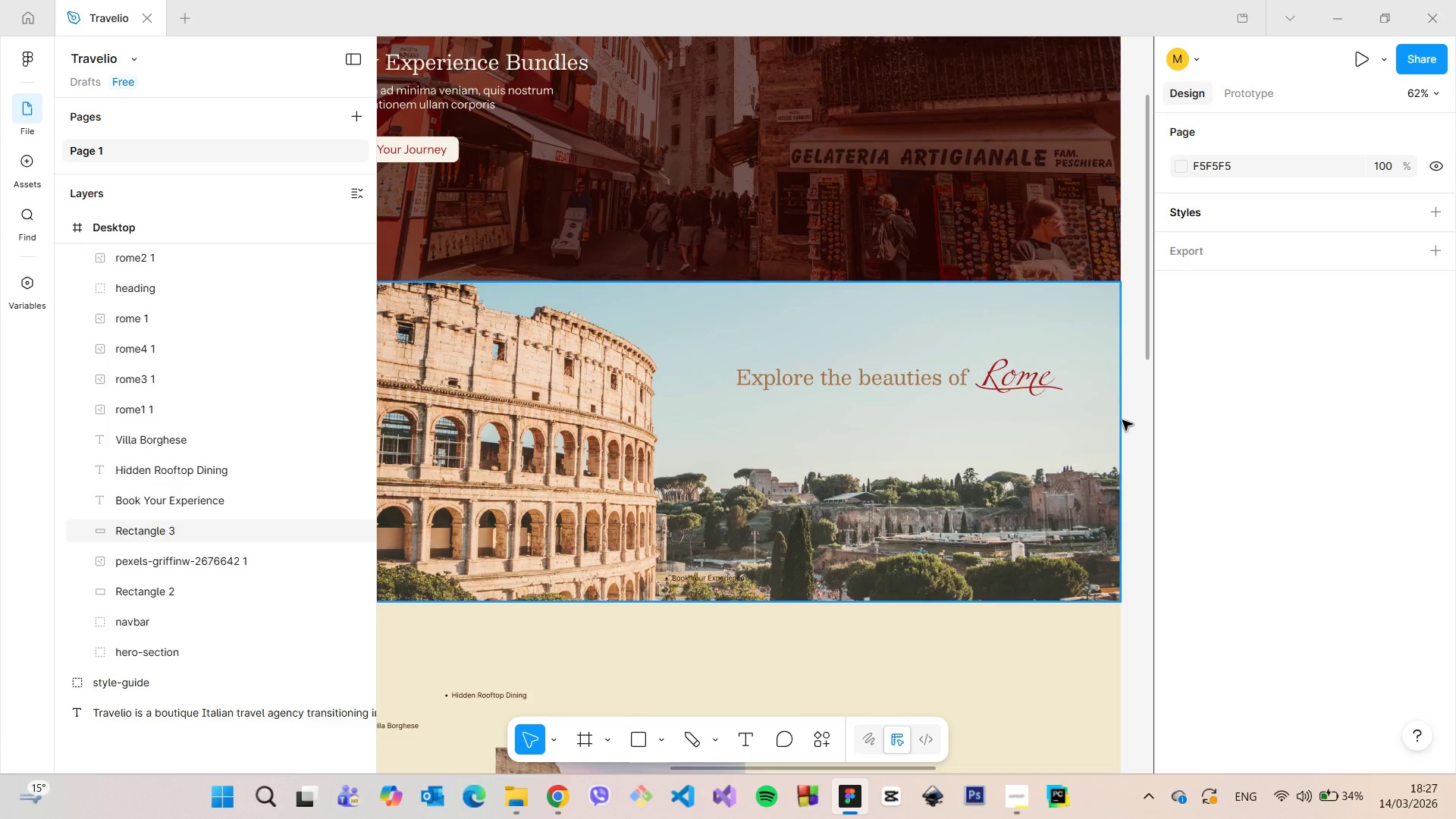 
scroll: coordinate [1122, 420], scroll_direction: down, amount: 4.0
 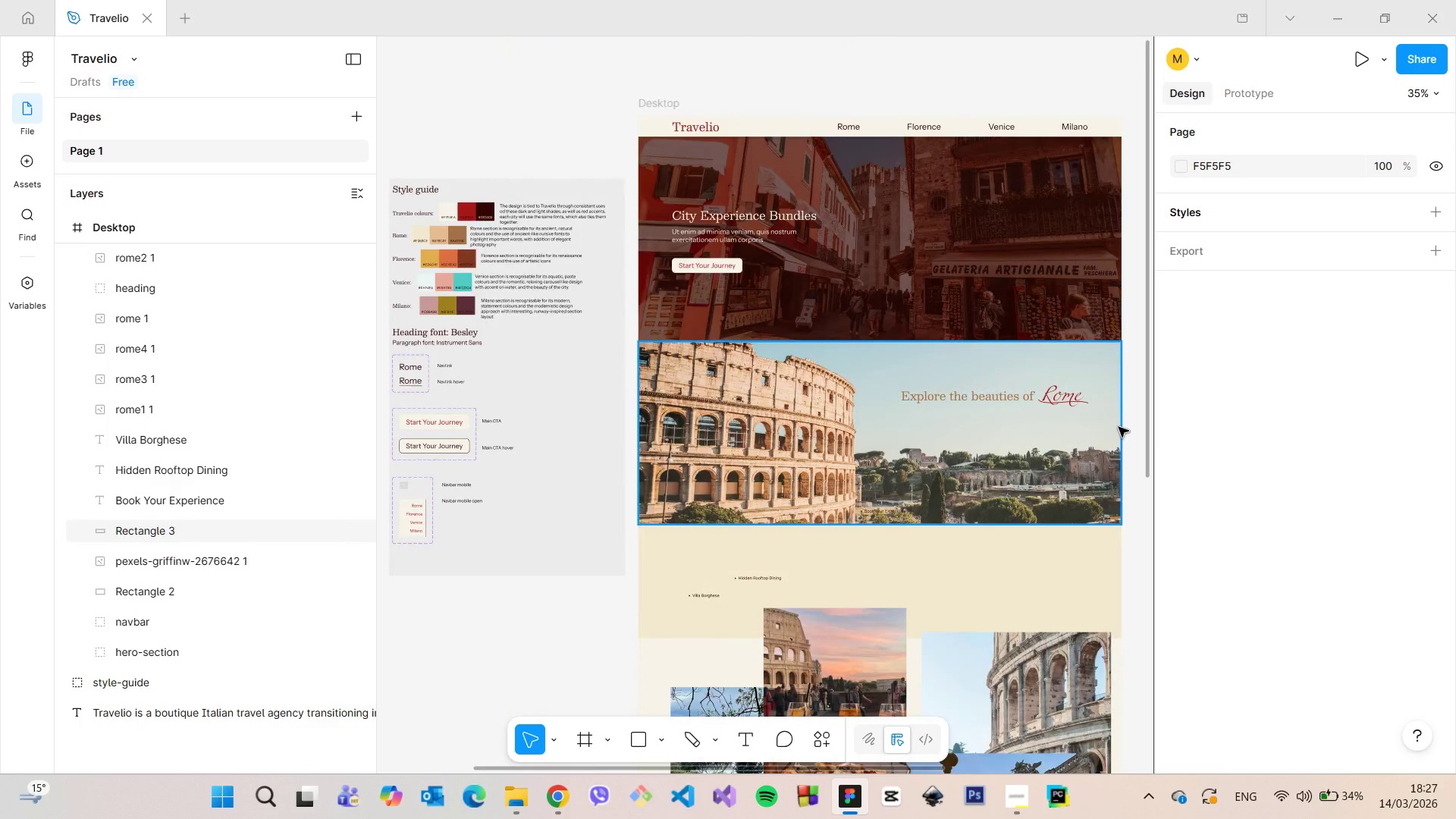 
scroll: coordinate [1119, 427], scroll_direction: up, amount: 3.0
 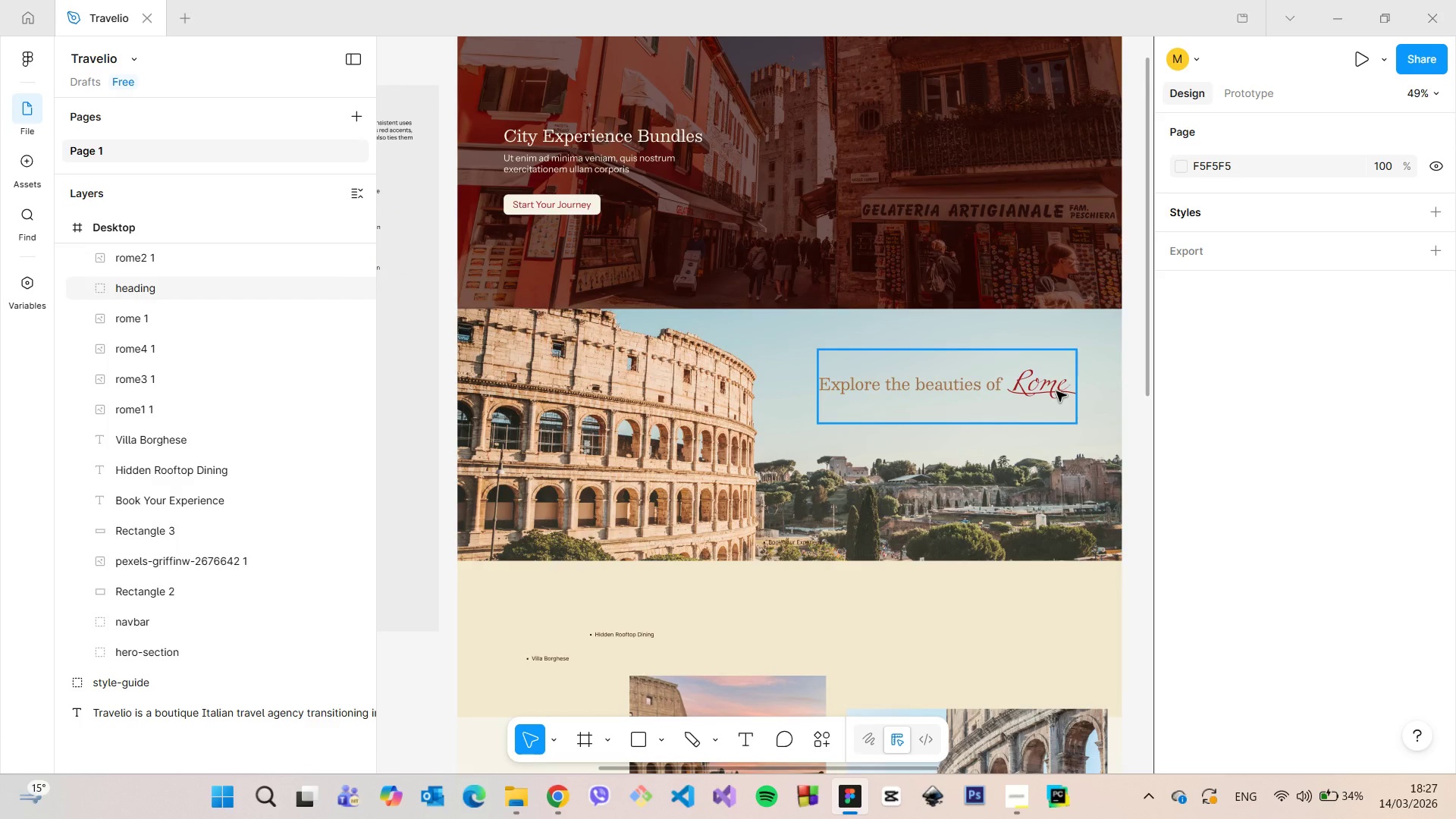 
left_click([1056, 391])
 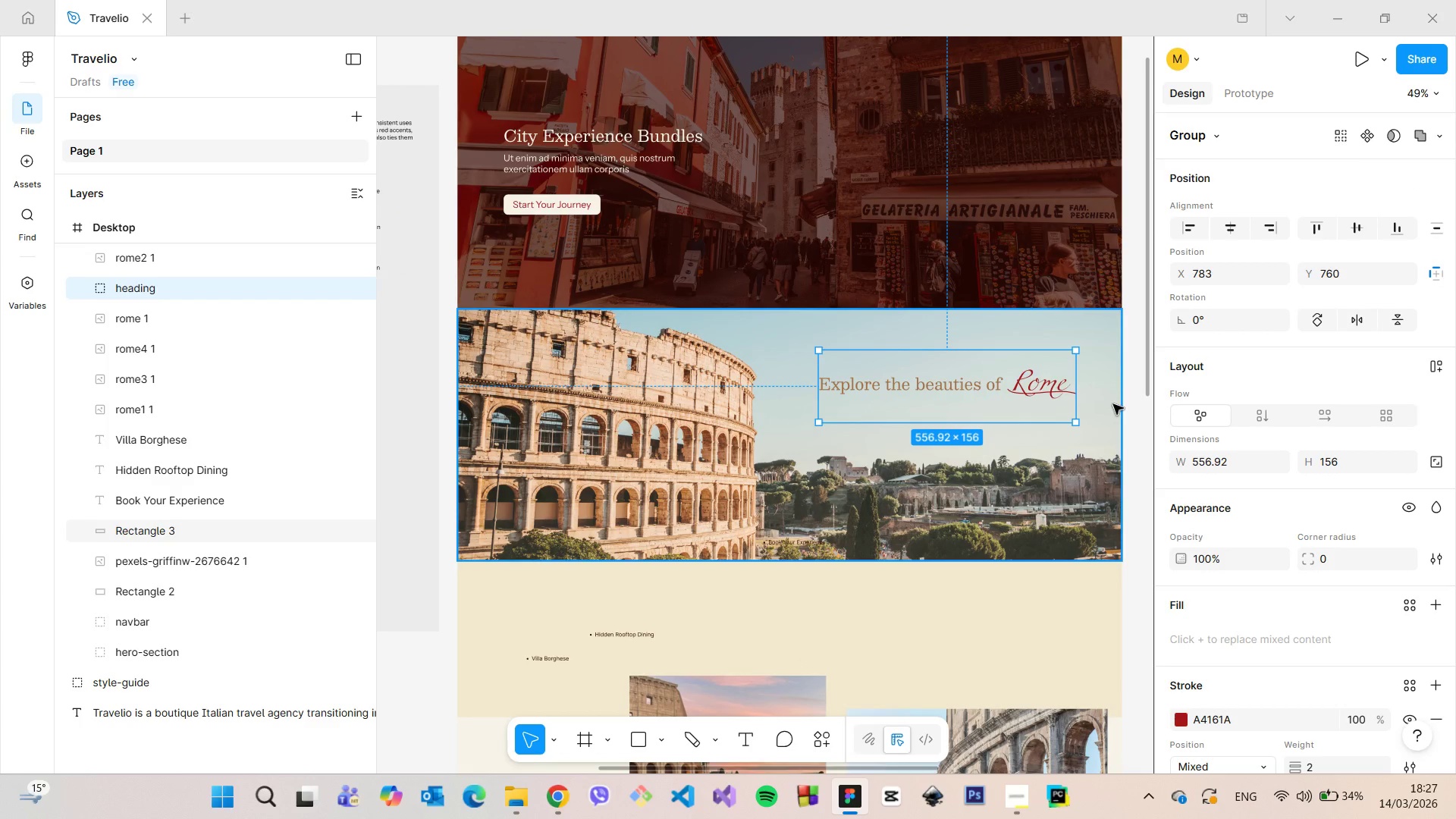 
hold_key(key=AltLeft, duration=0.77)
 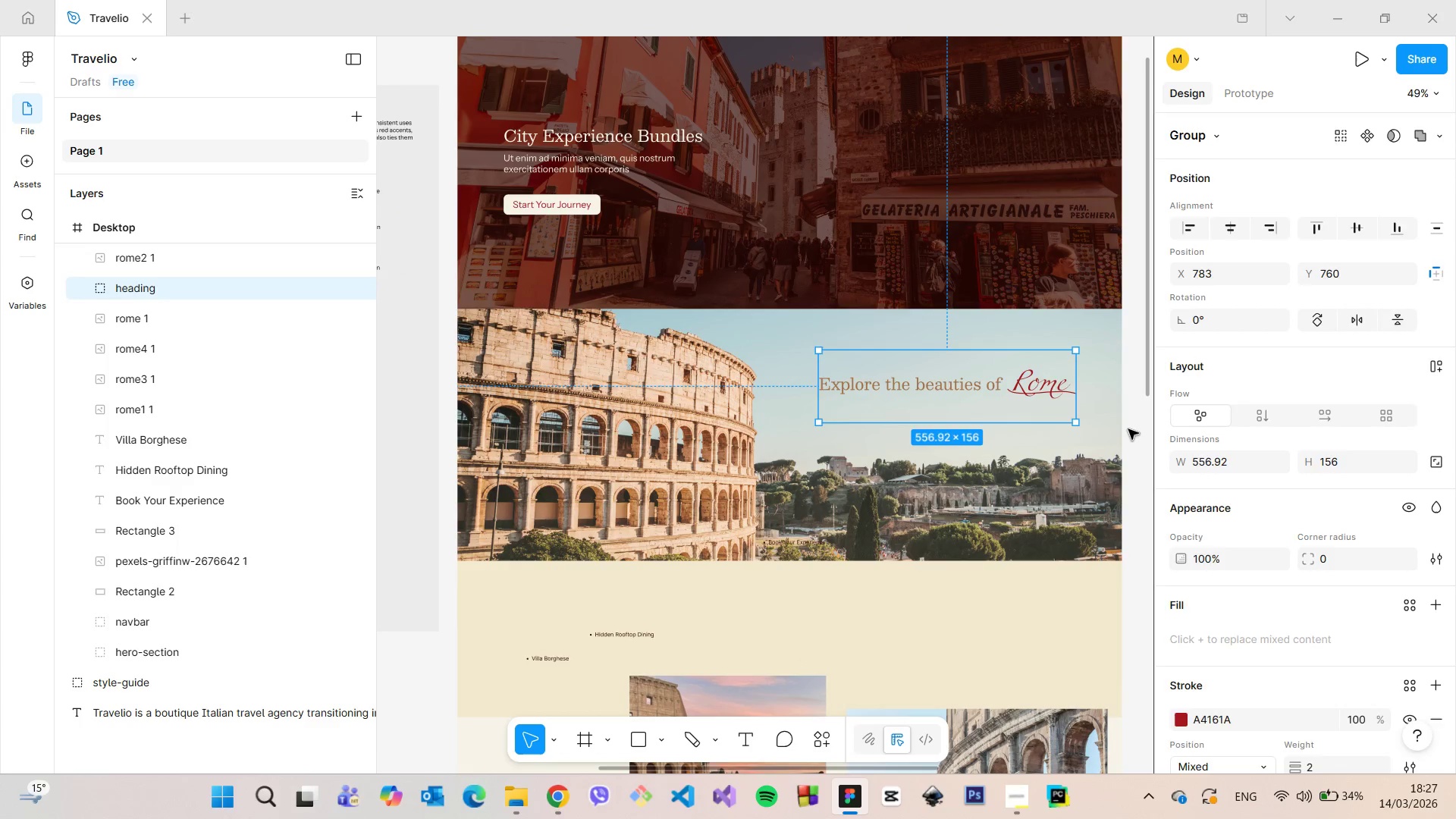 
left_click([1128, 429])
 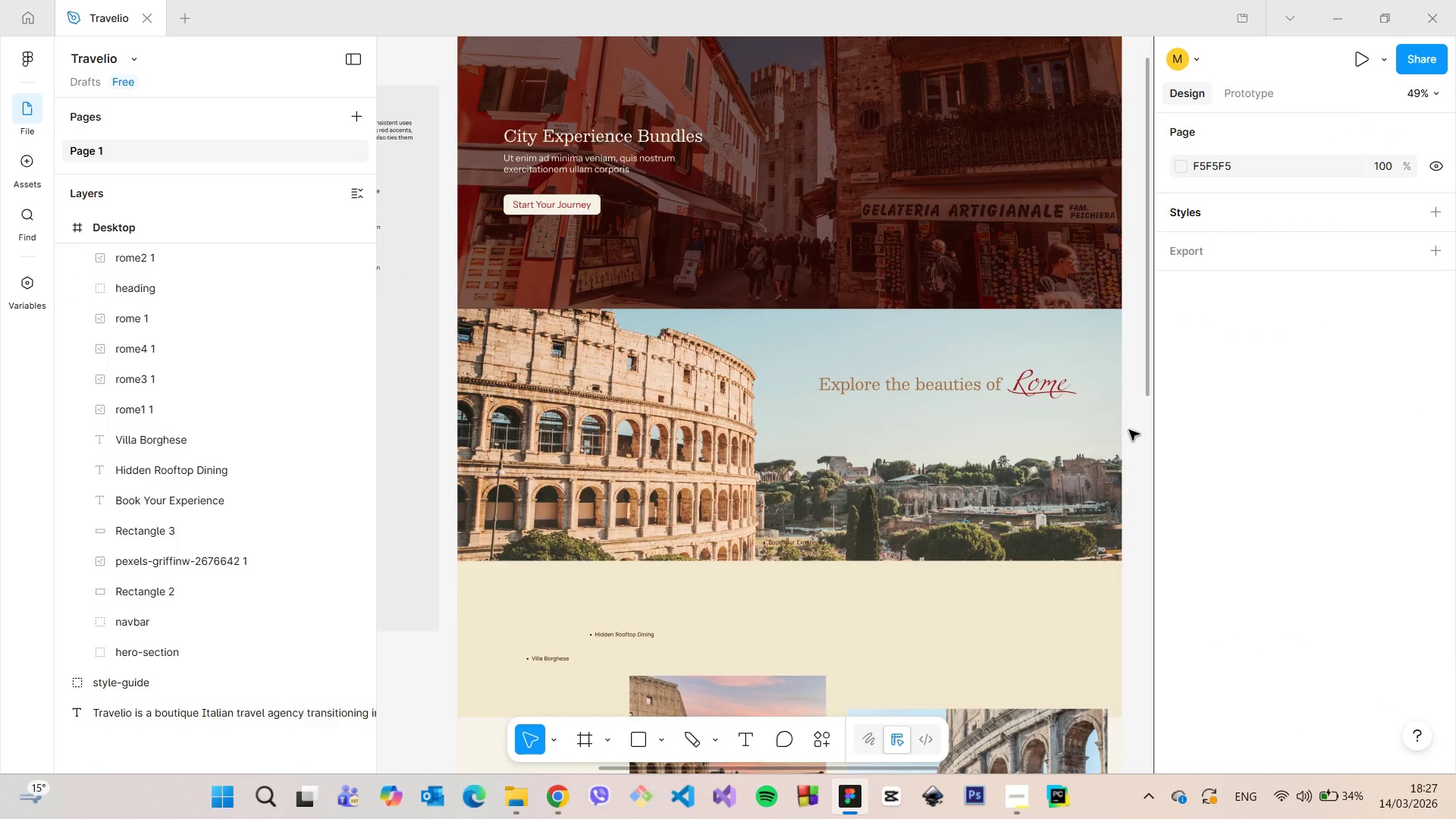 
wait(8.55)
 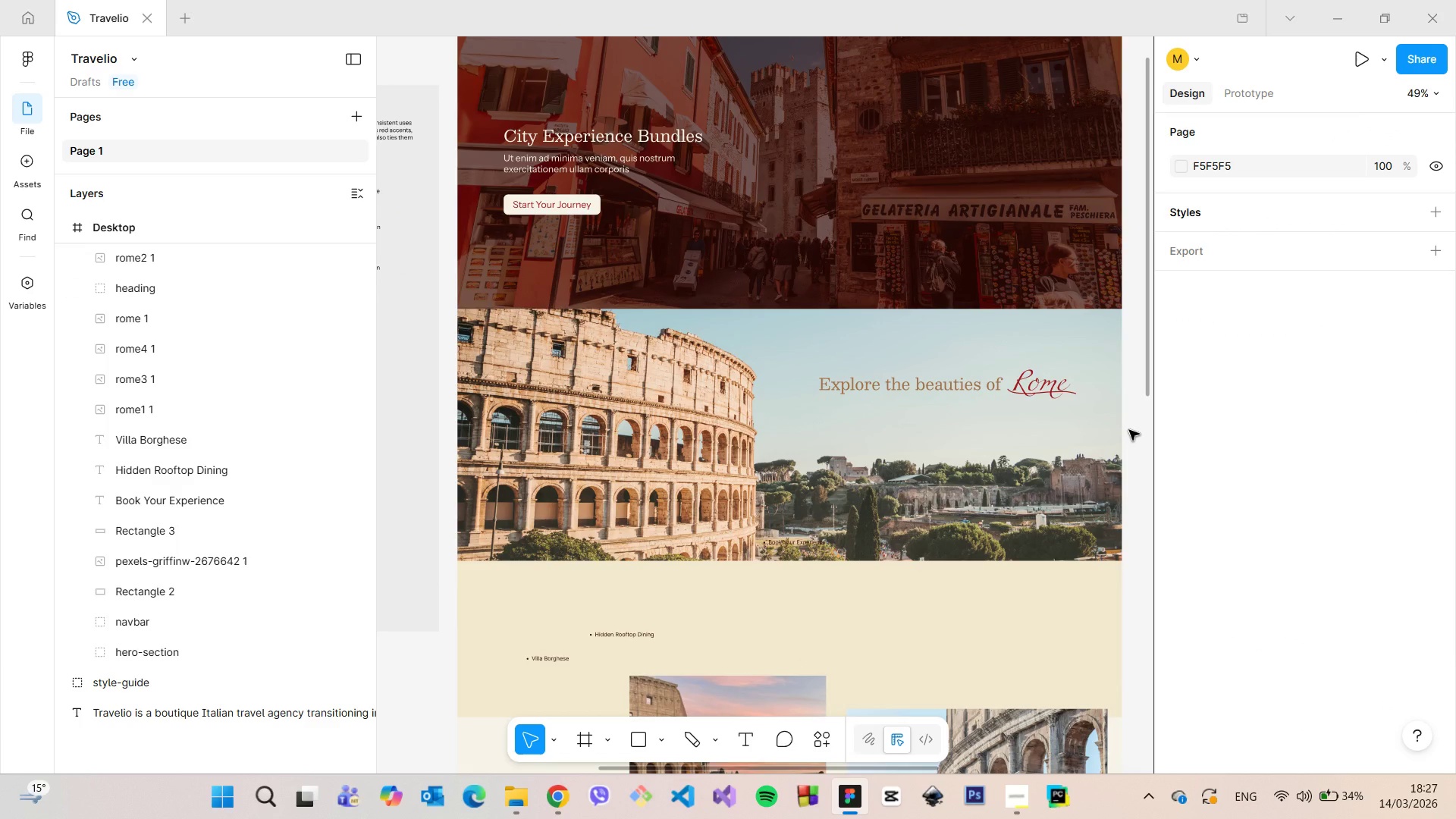 
scroll: coordinate [1129, 430], scroll_direction: down, amount: 5.0
 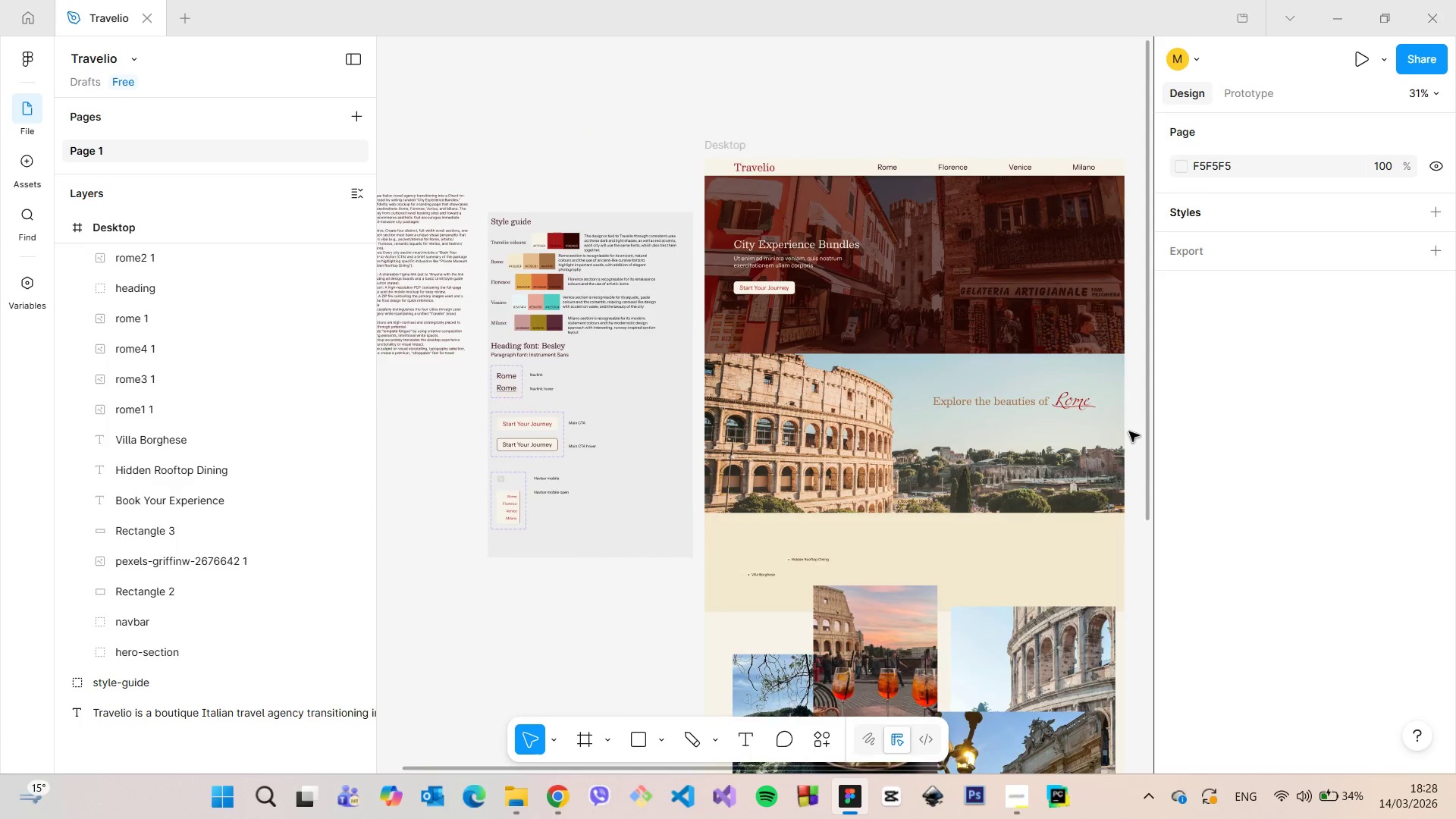 
scroll: coordinate [1129, 431], scroll_direction: up, amount: 1.0
 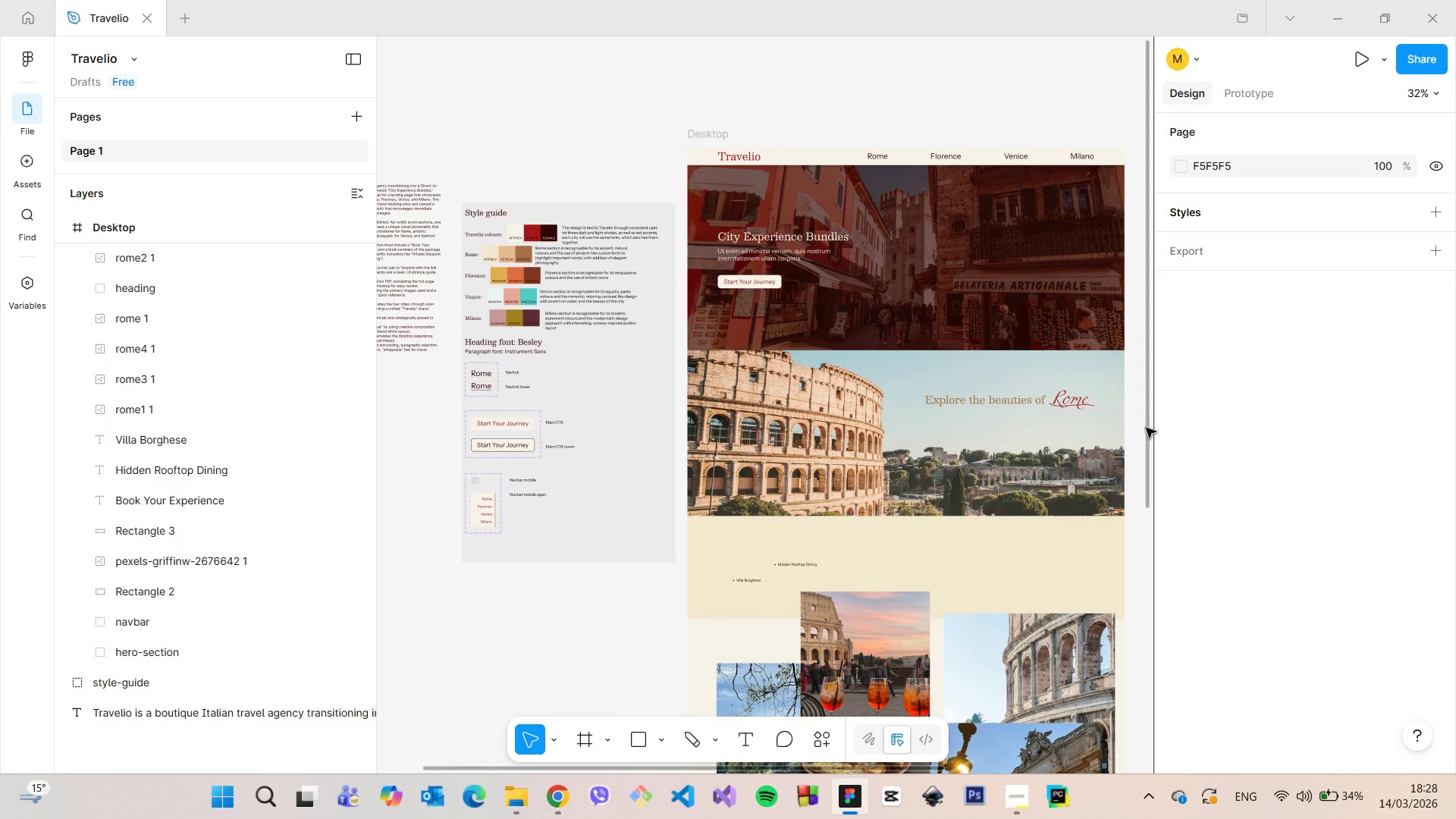 
left_click_drag(start_coordinate=[1146, 431], to_coordinate=[1150, 513])
 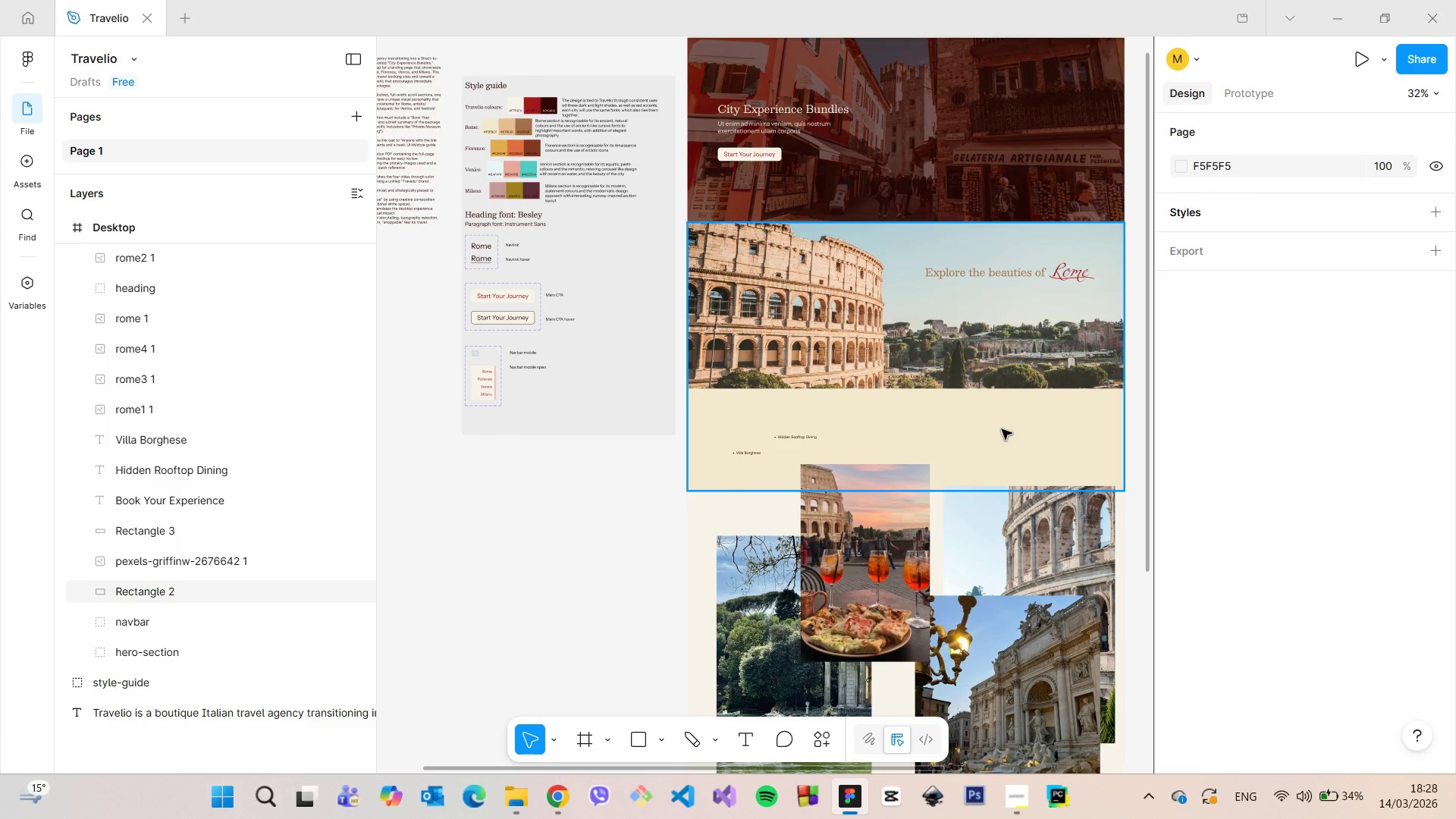 
left_click([1007, 474])
 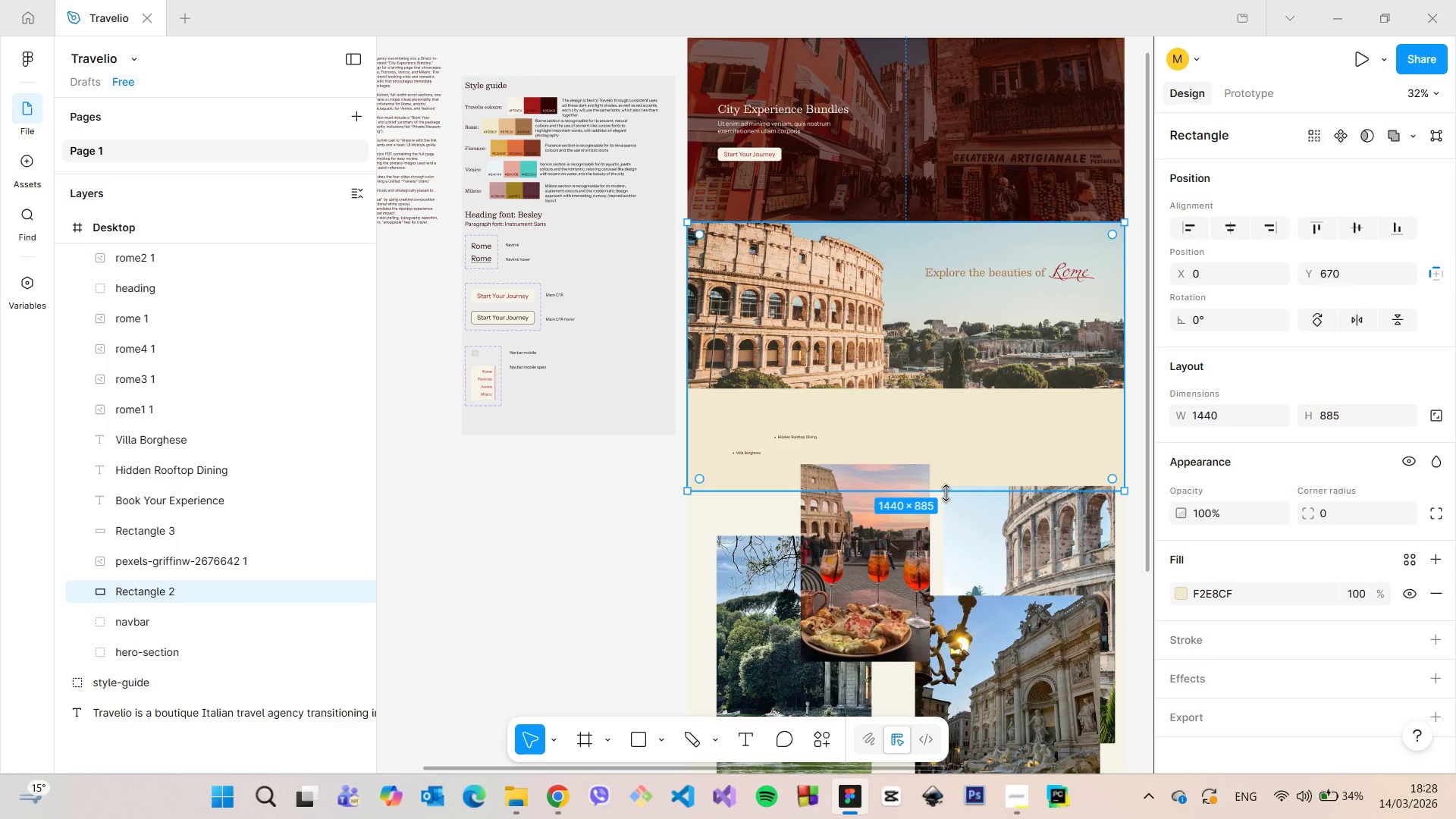 
left_click_drag(start_coordinate=[946, 493], to_coordinate=[959, 633])
 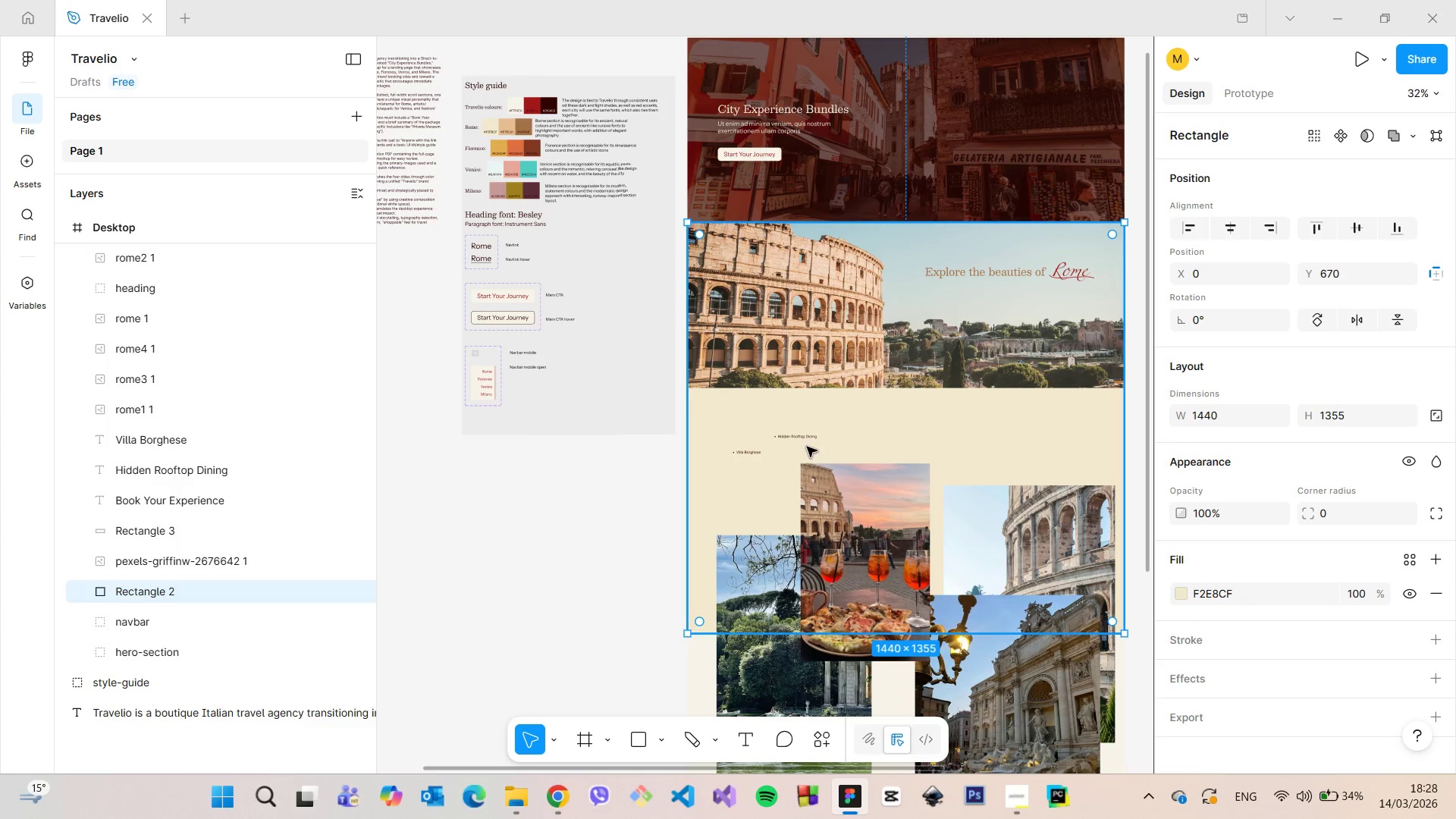 
wait(6.51)
 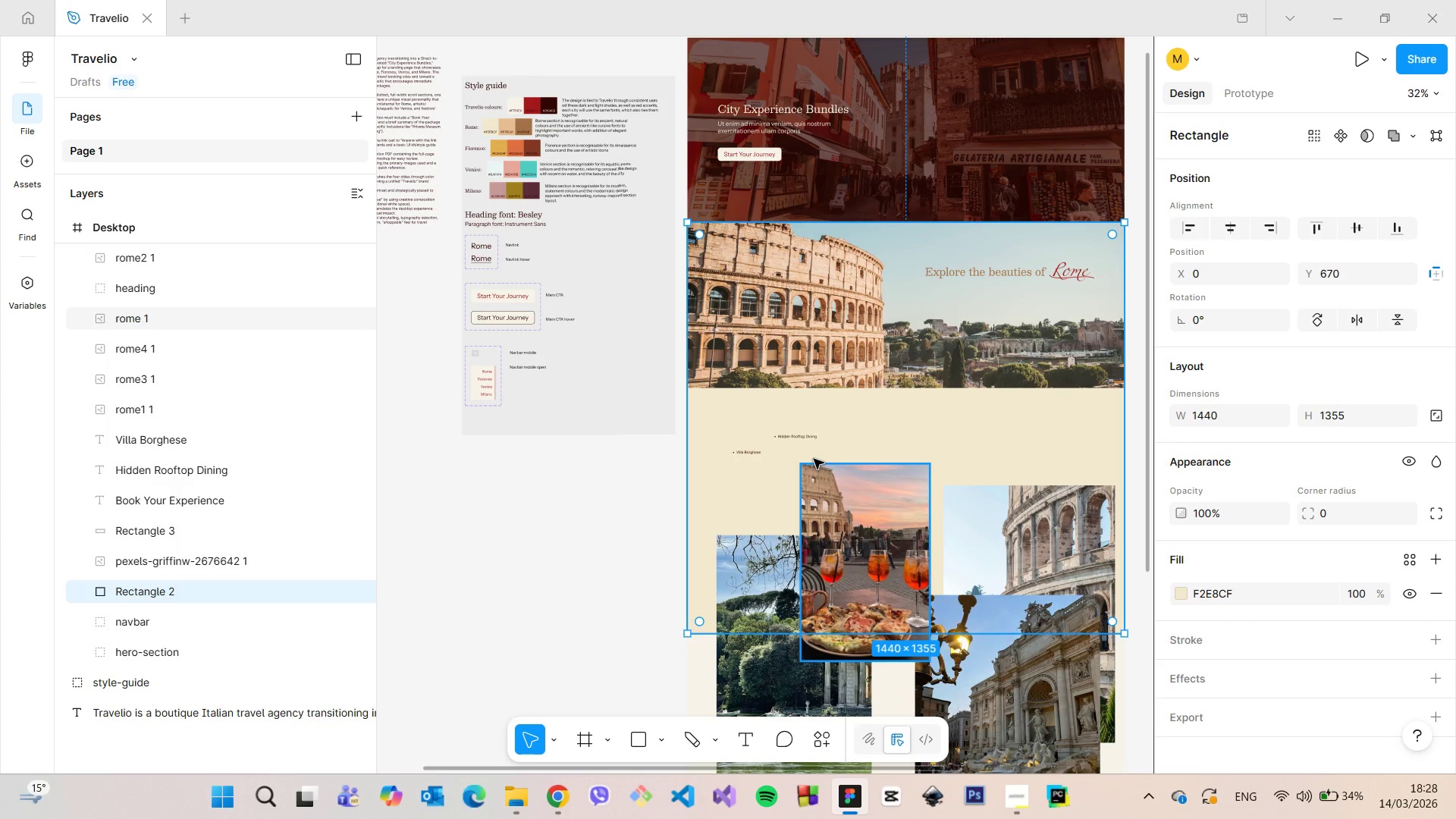 
scroll: coordinate [804, 447], scroll_direction: up, amount: 4.0
 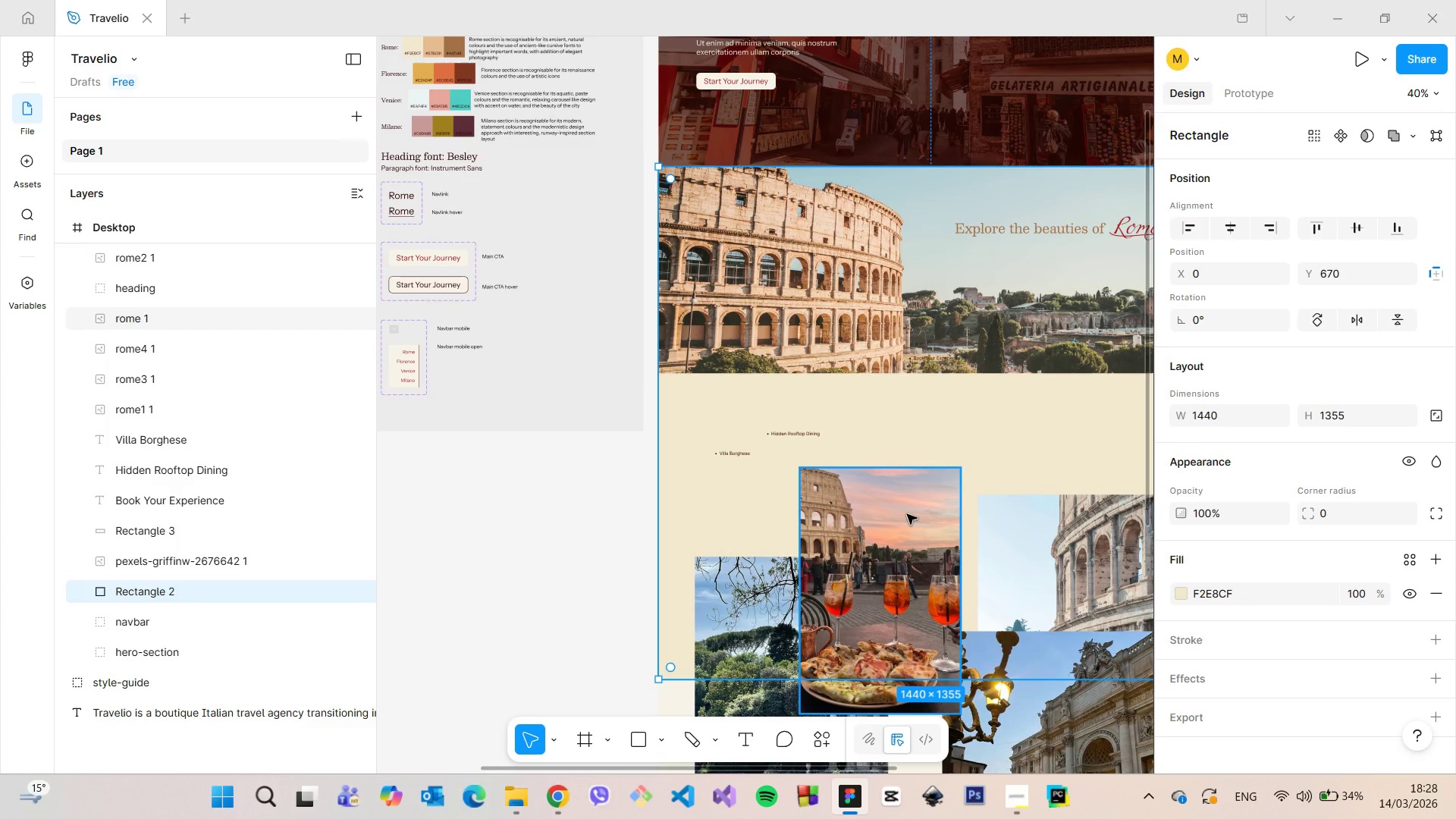 
left_click([907, 514])
 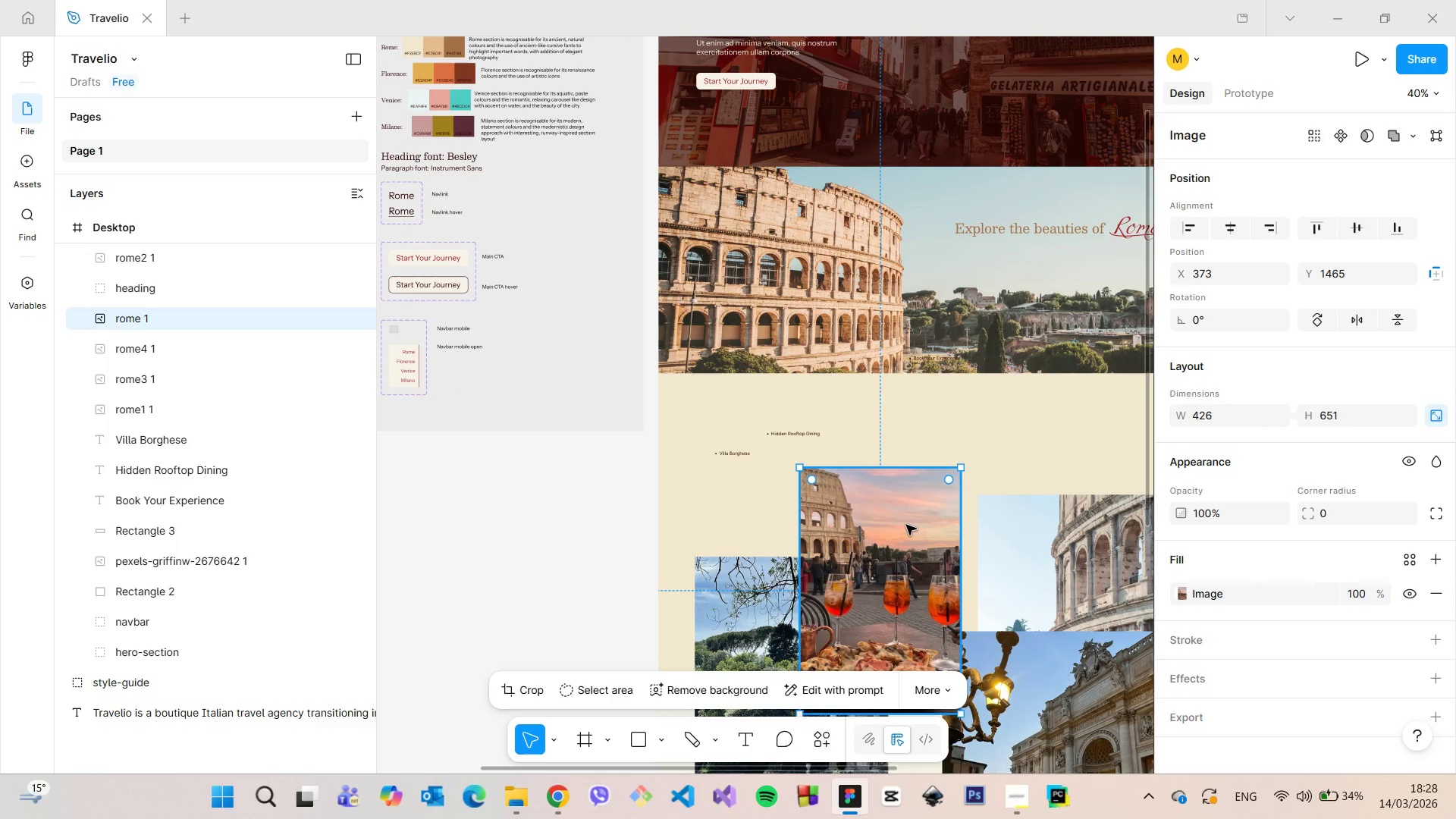 
left_click_drag(start_coordinate=[905, 525], to_coordinate=[822, 453])
 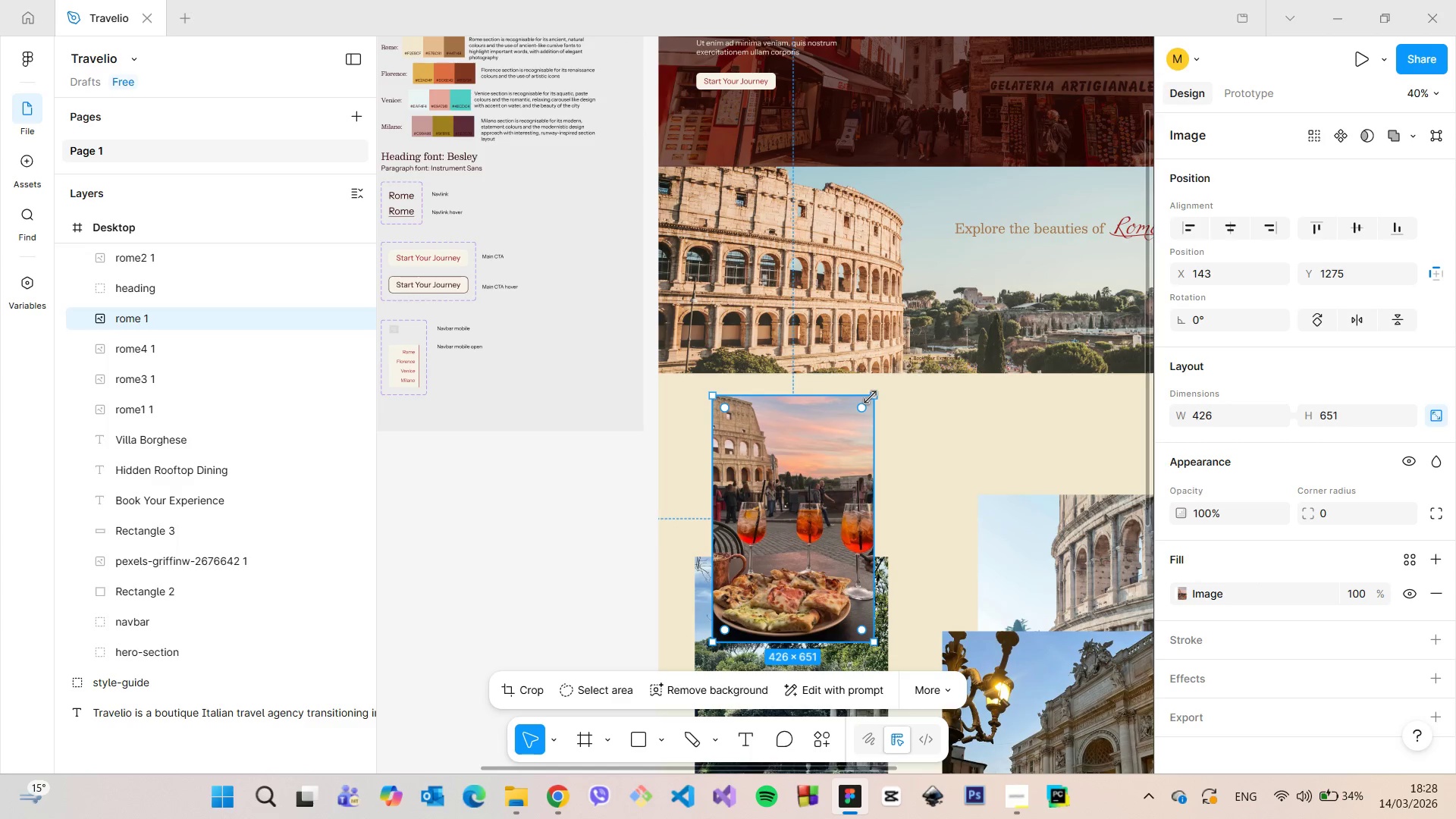 
left_click_drag(start_coordinate=[872, 397], to_coordinate=[843, 438])
 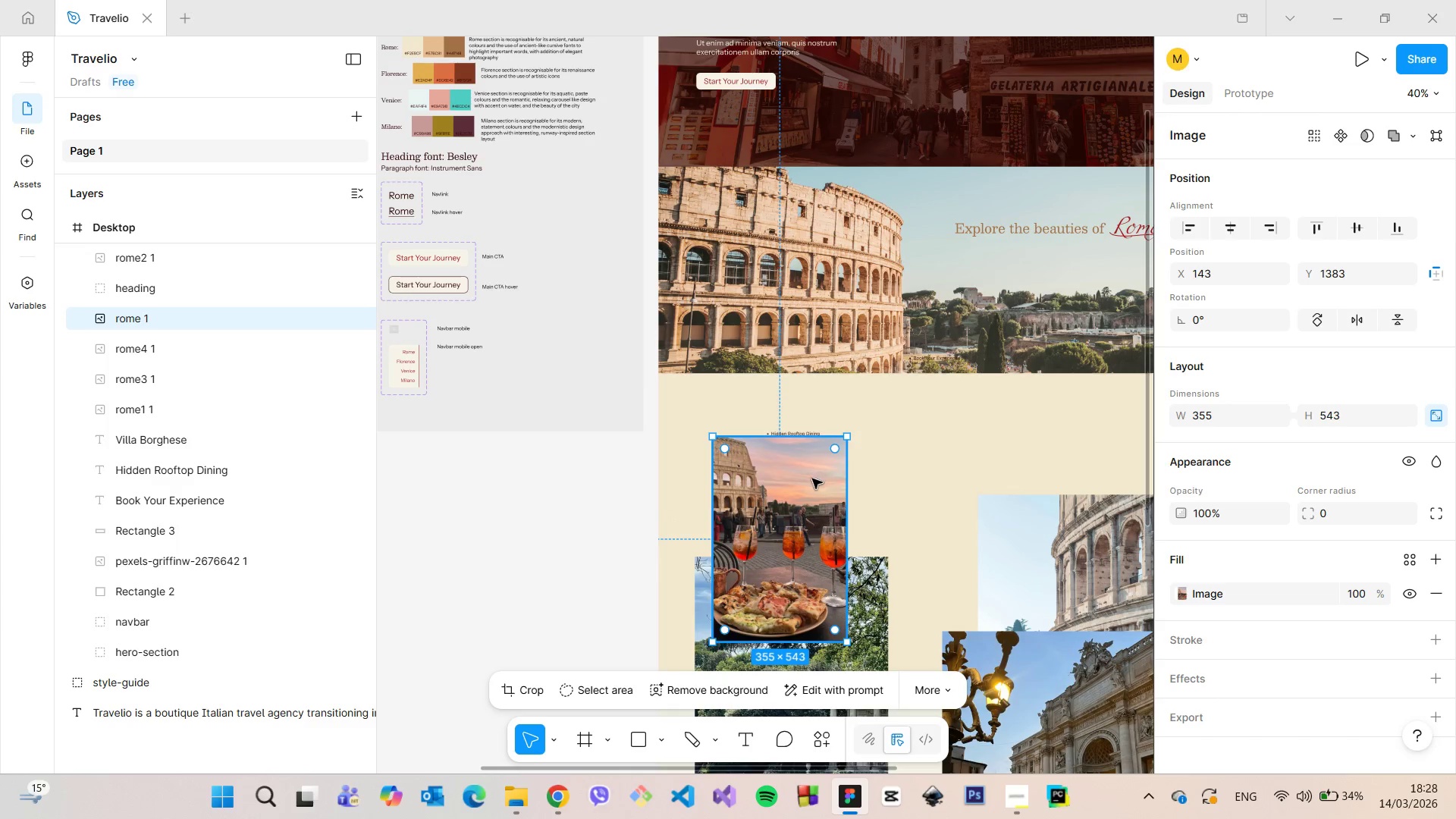 
left_click_drag(start_coordinate=[812, 479], to_coordinate=[886, 526])
 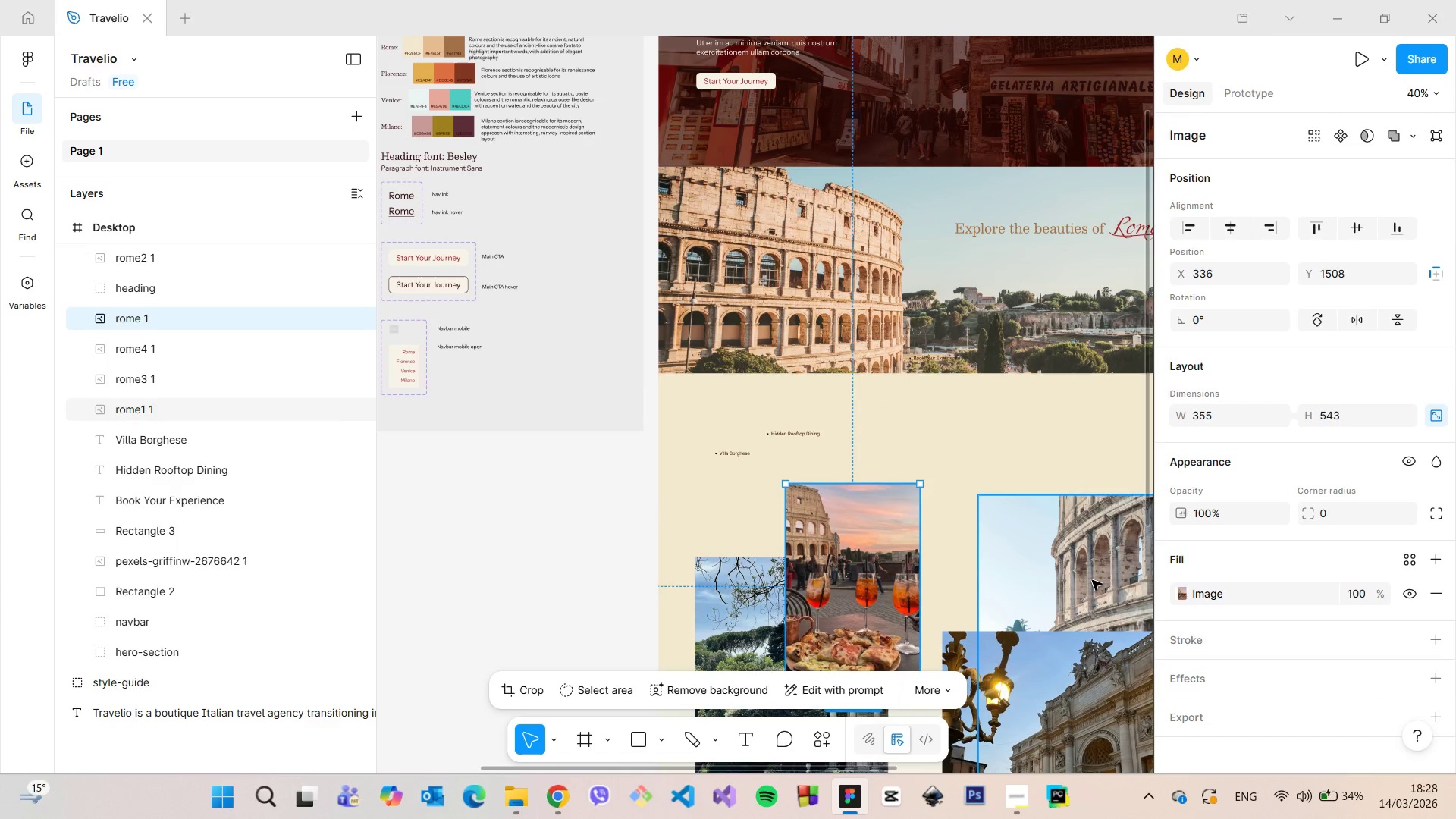 
left_click([1092, 580])
 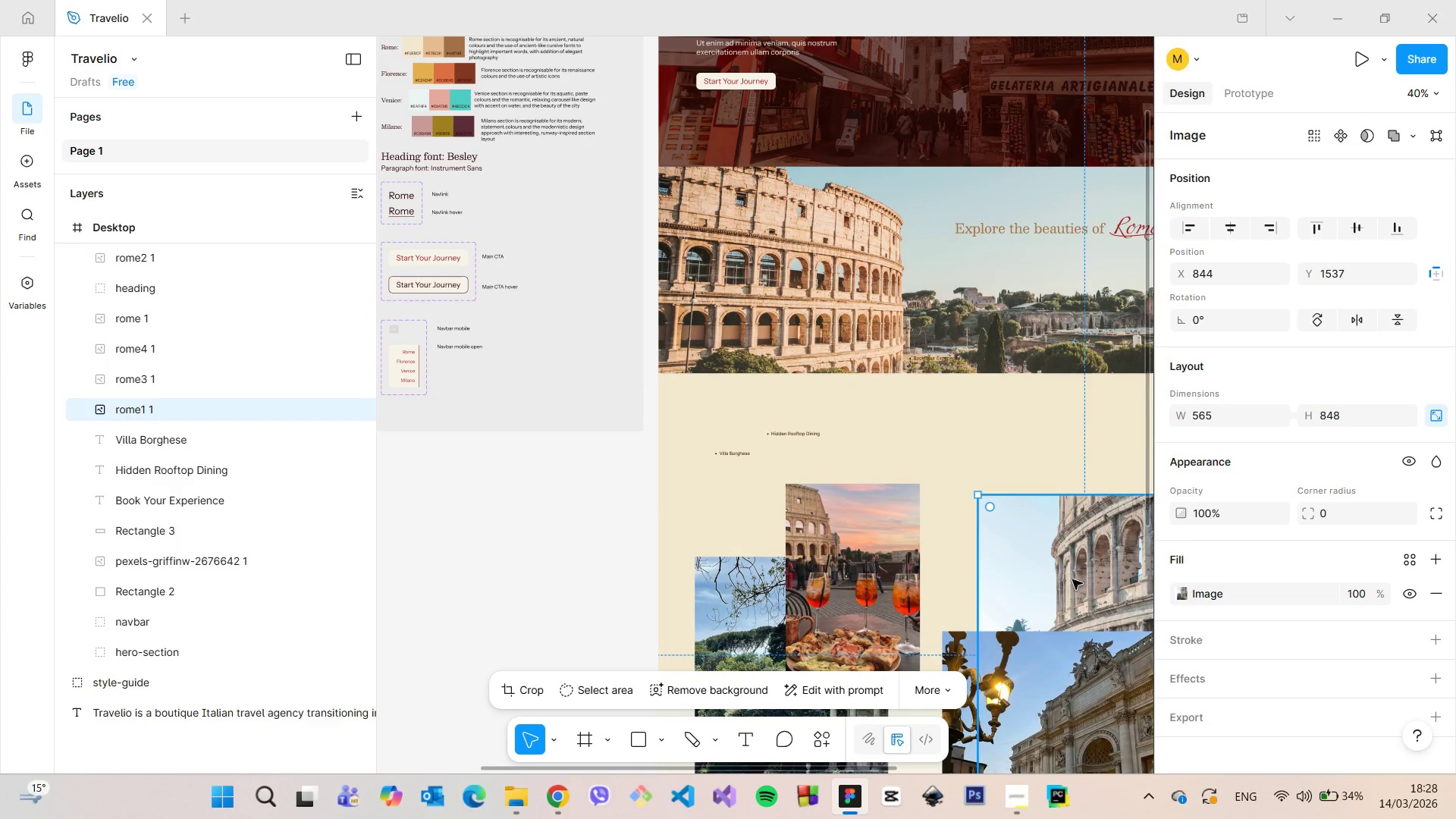 
left_click_drag(start_coordinate=[1071, 579], to_coordinate=[842, 302])
 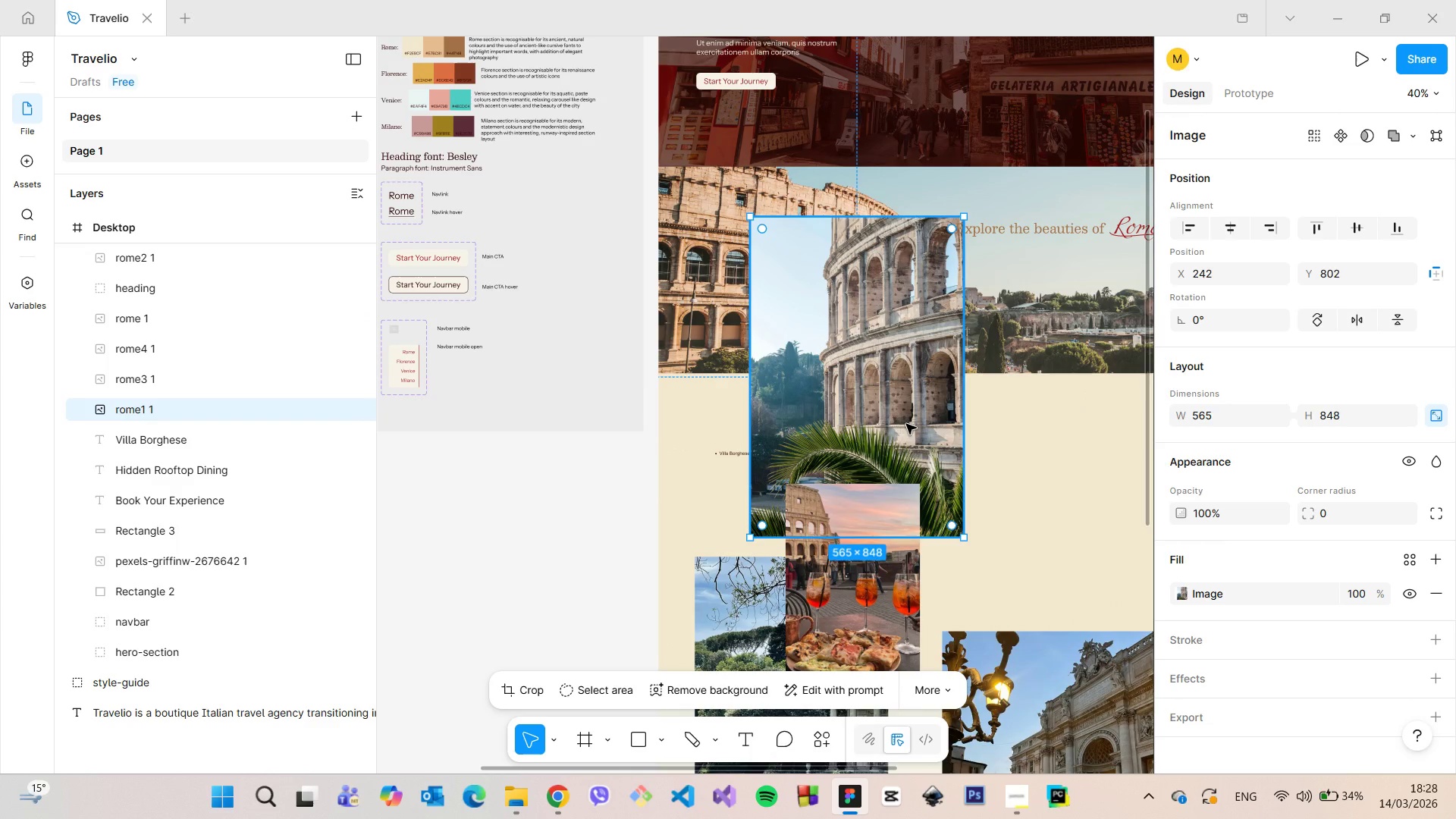 
key(Backspace)
 